 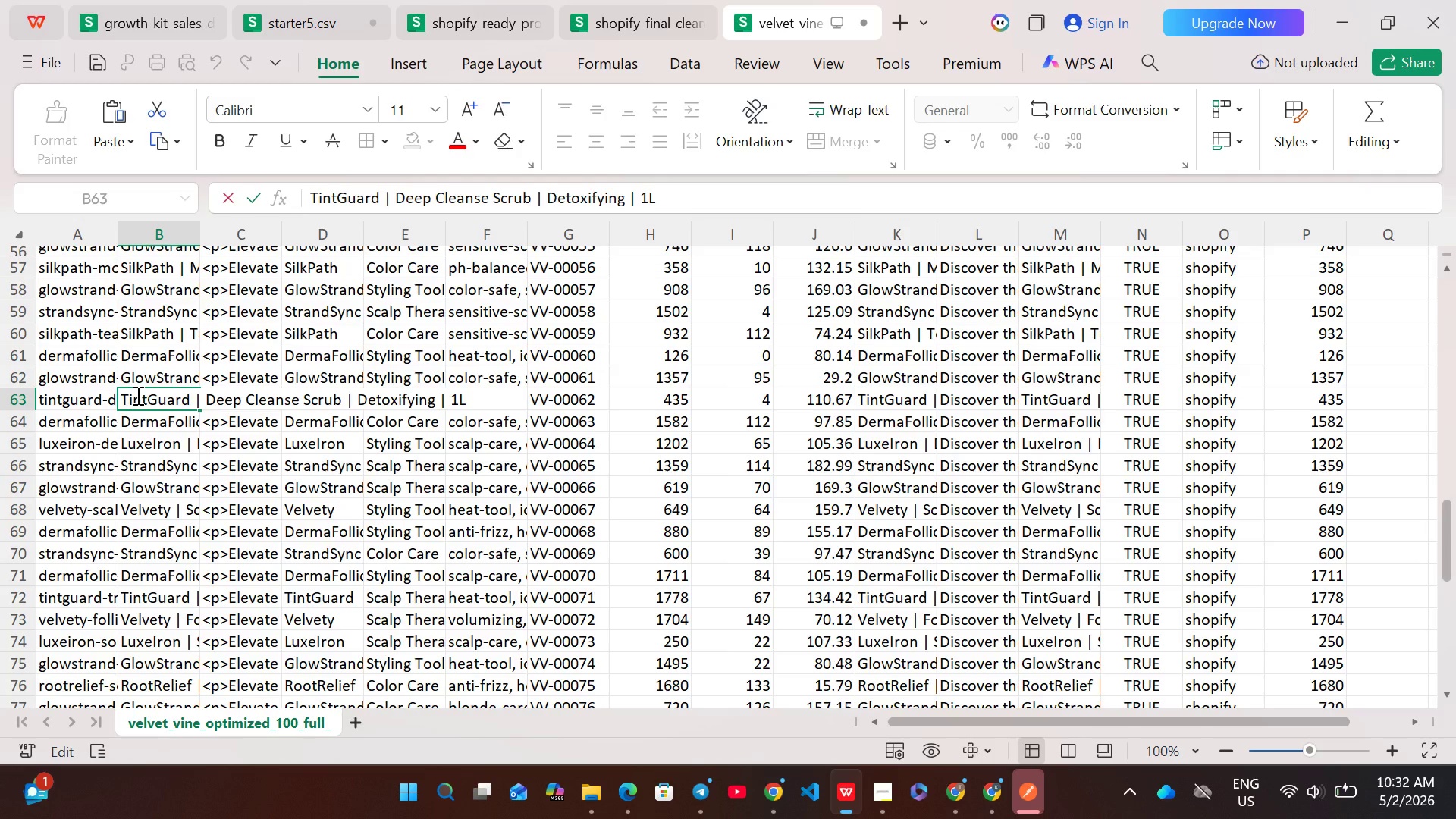 
key(Control+ControlLeft)
 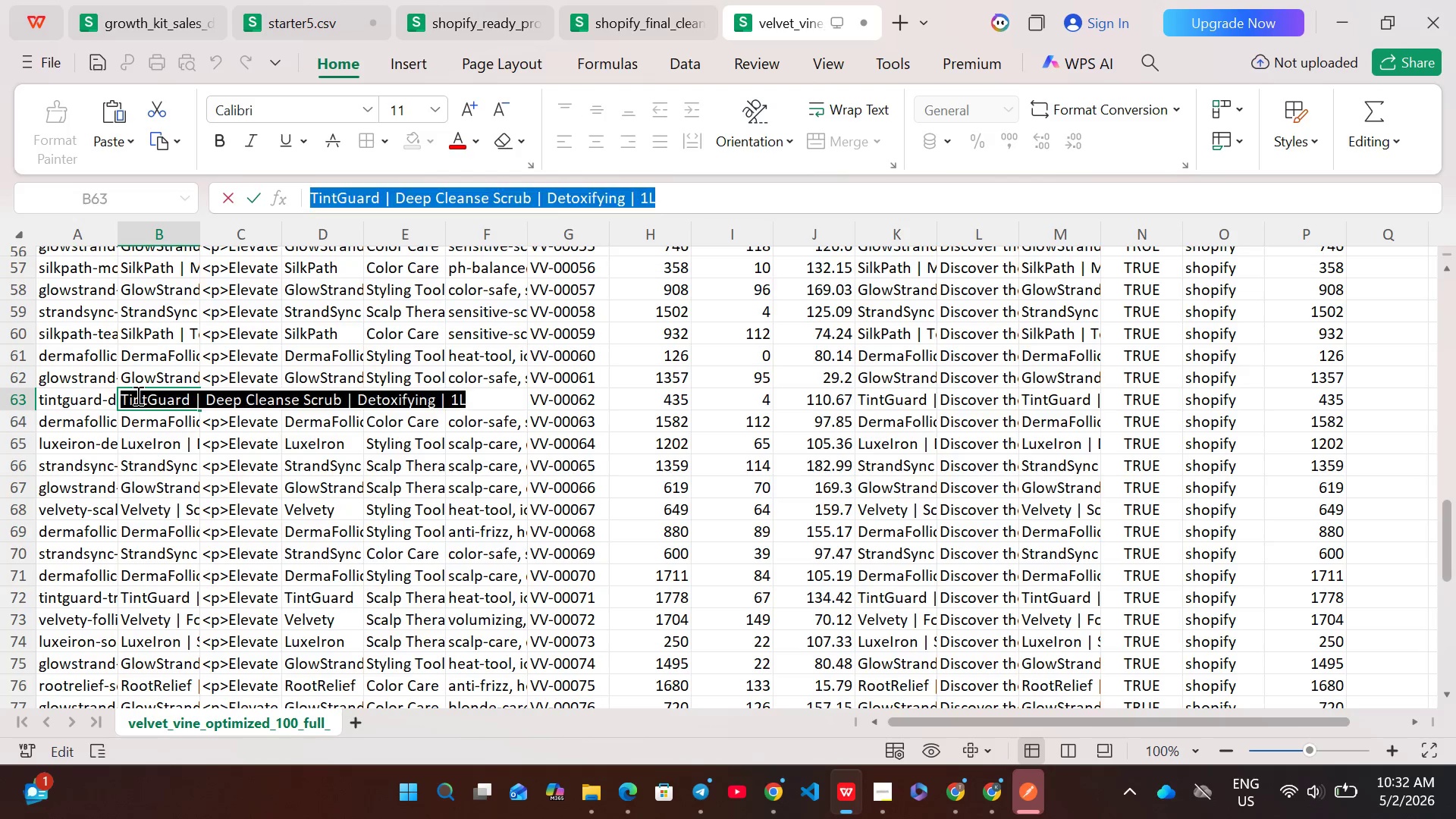 
key(Control+A)
 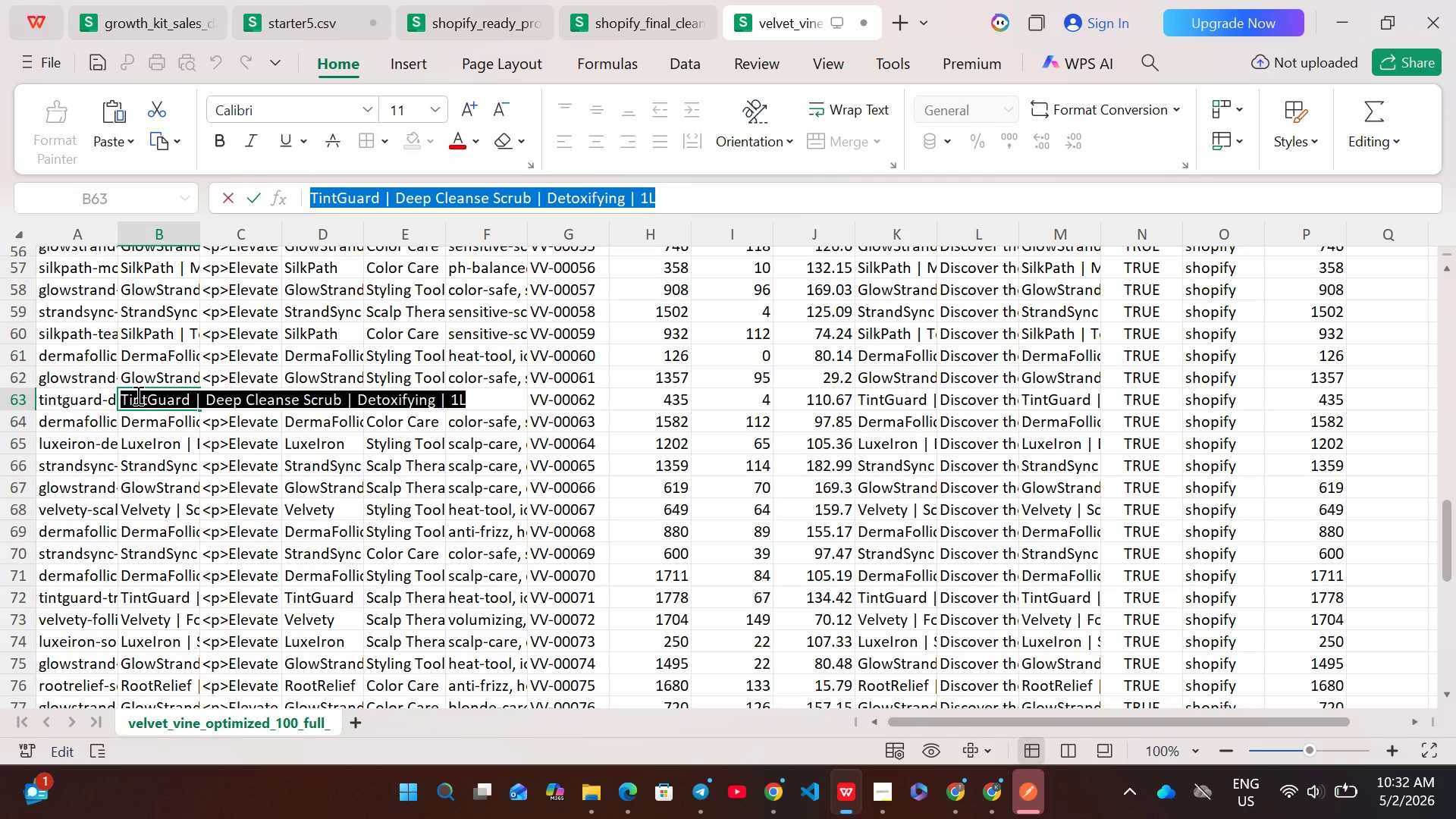 
key(Control+ControlLeft)
 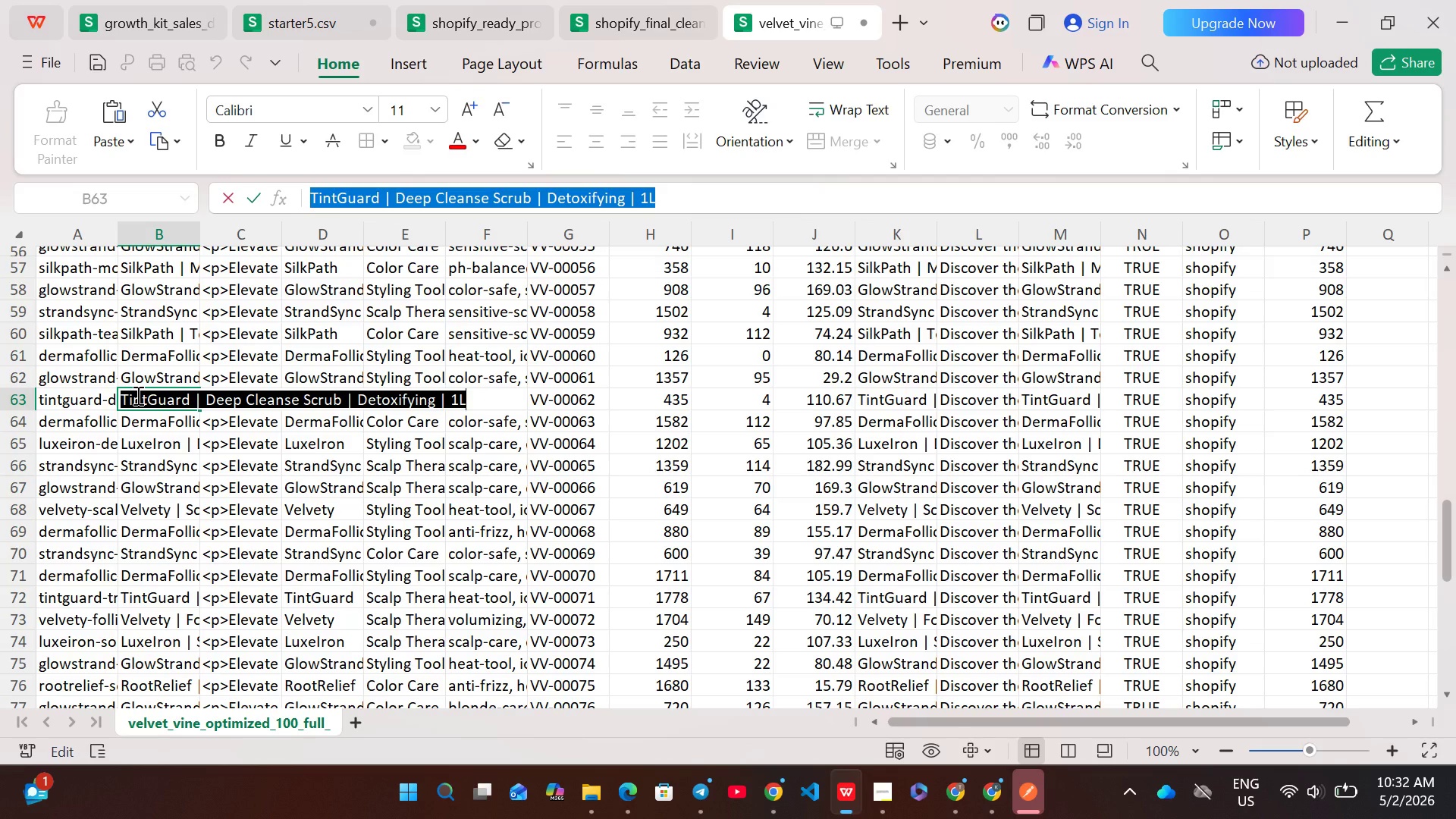 
key(Control+C)
 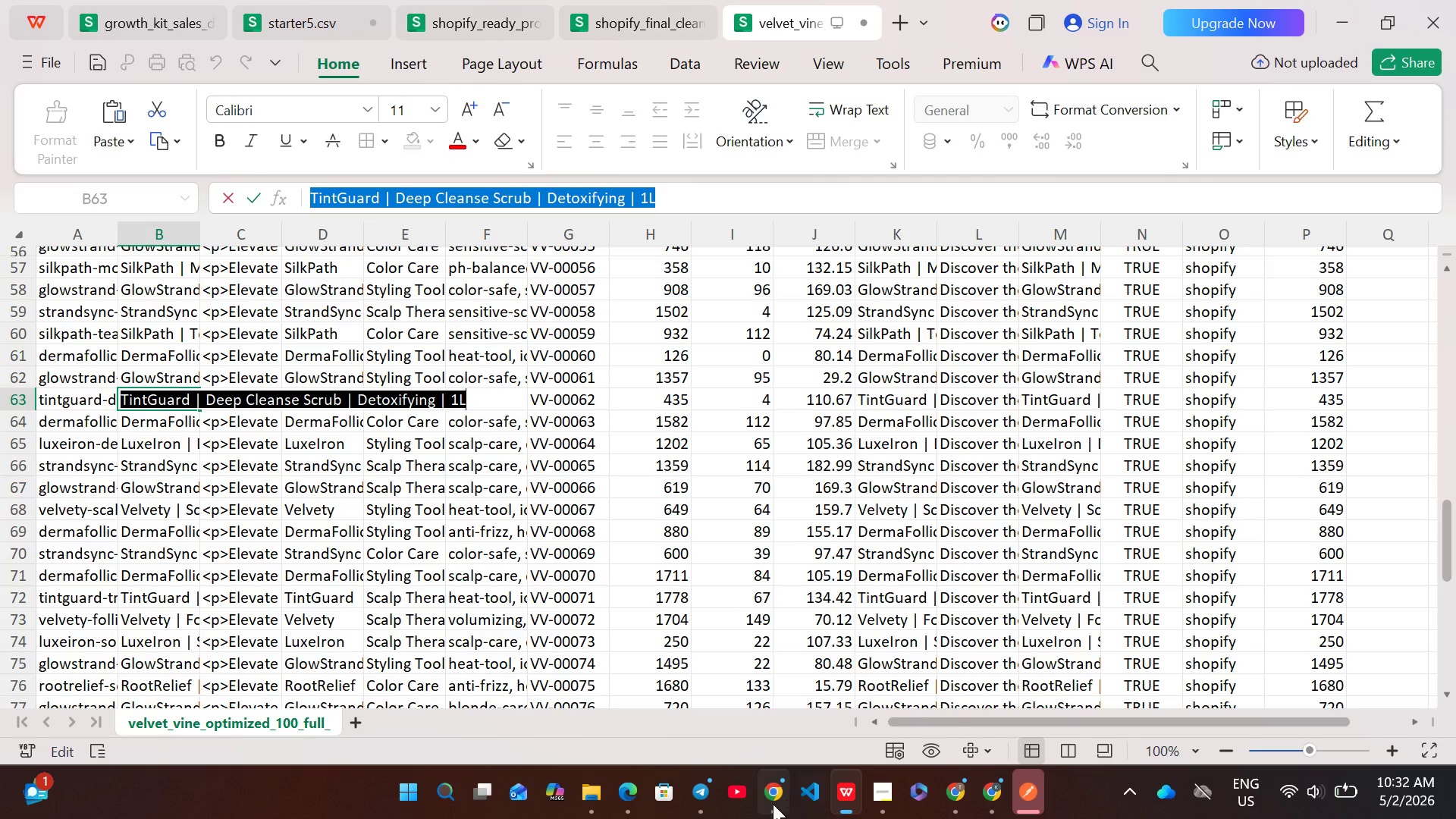 
left_click([772, 804])
 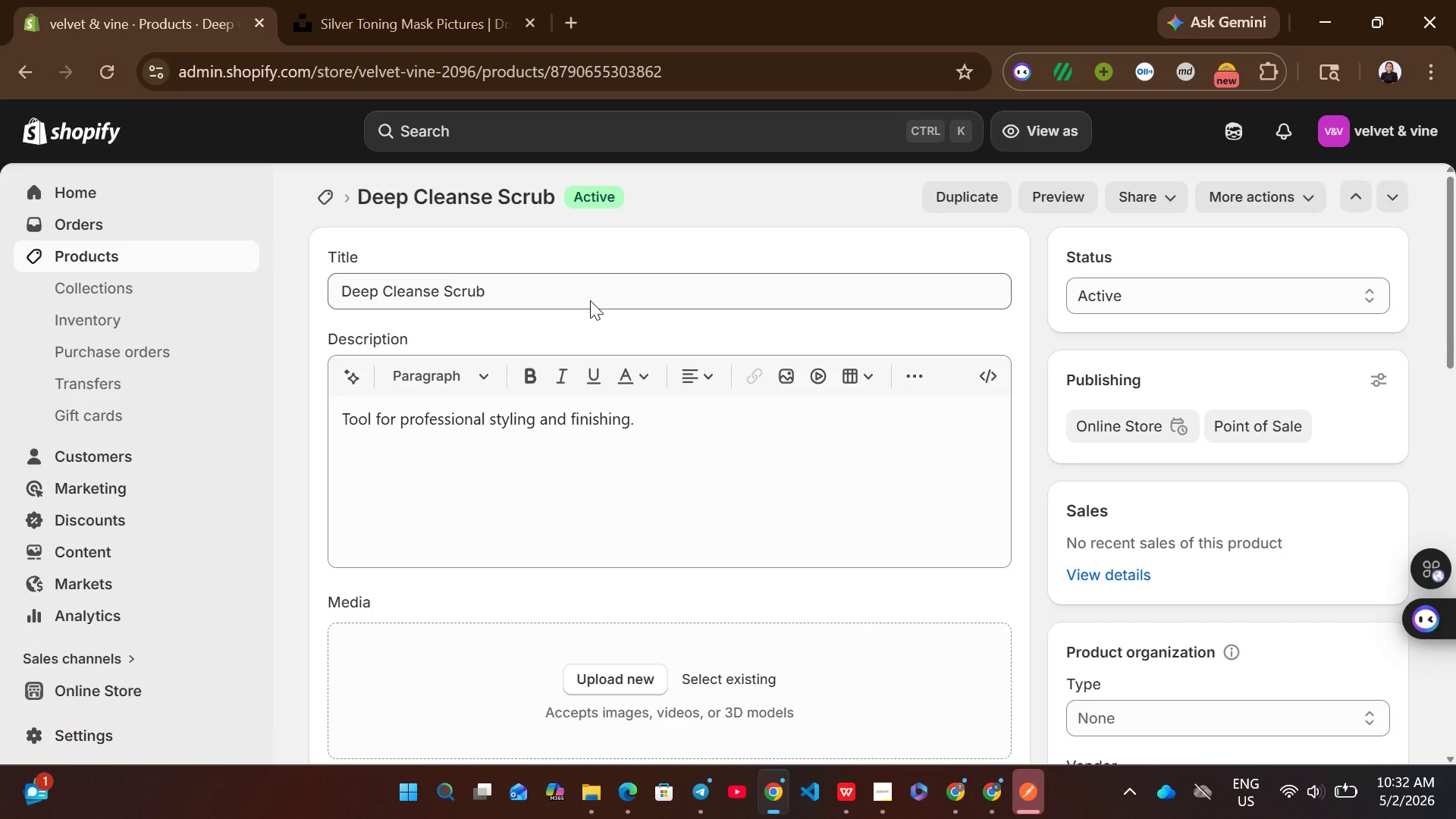 
left_click([590, 300])
 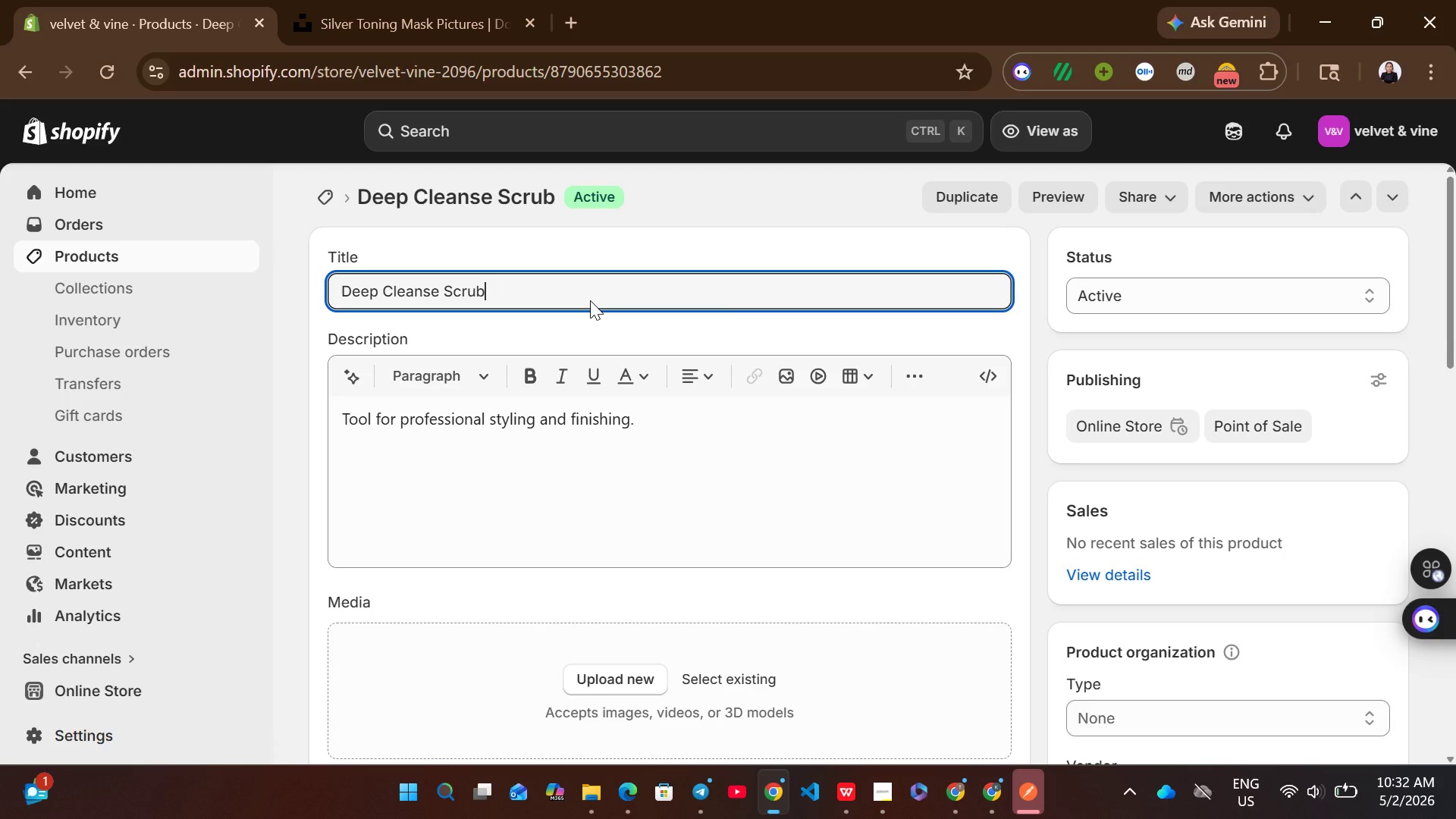 
key(Control+A)
 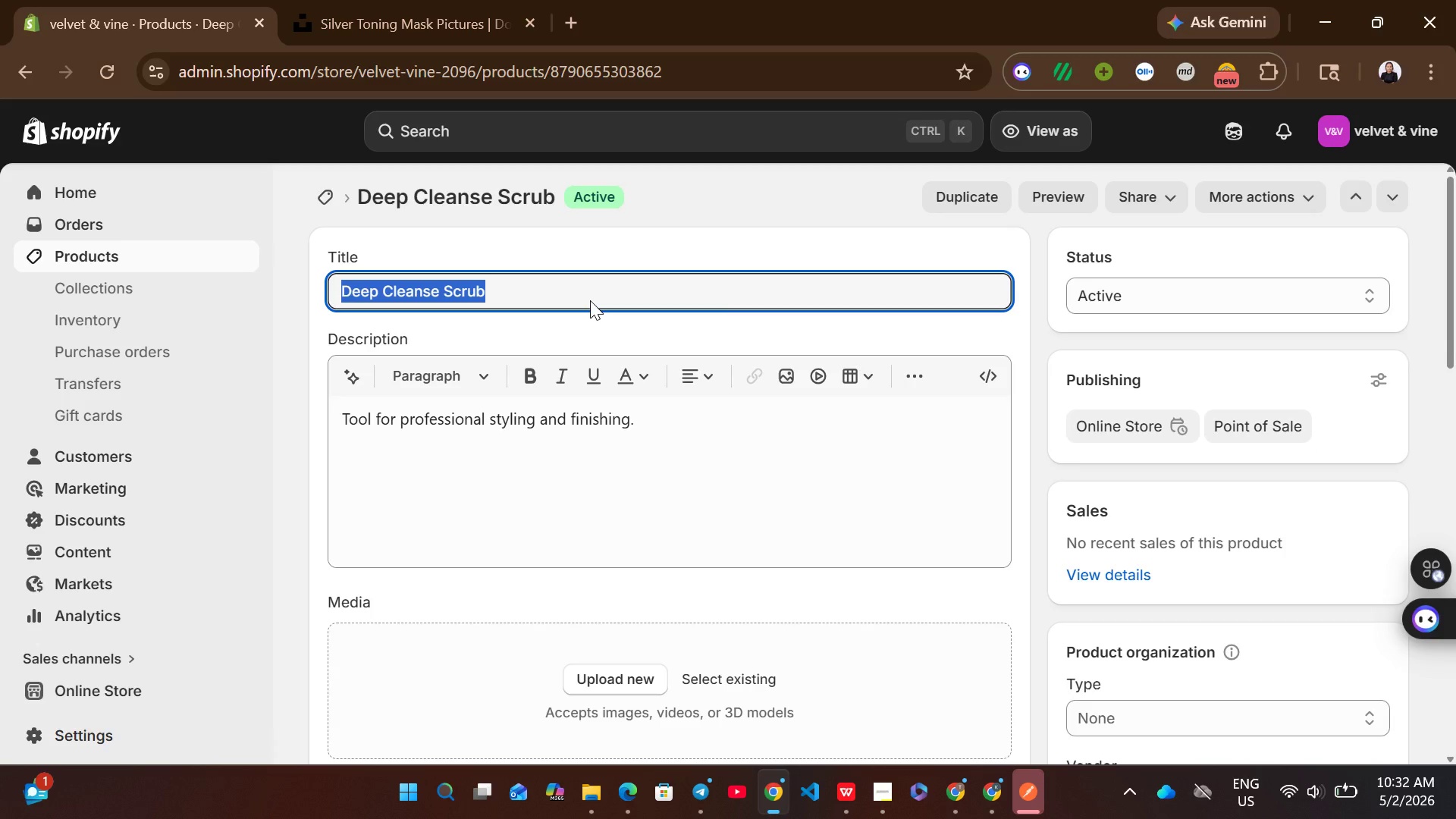 
key(Control+ControlLeft)
 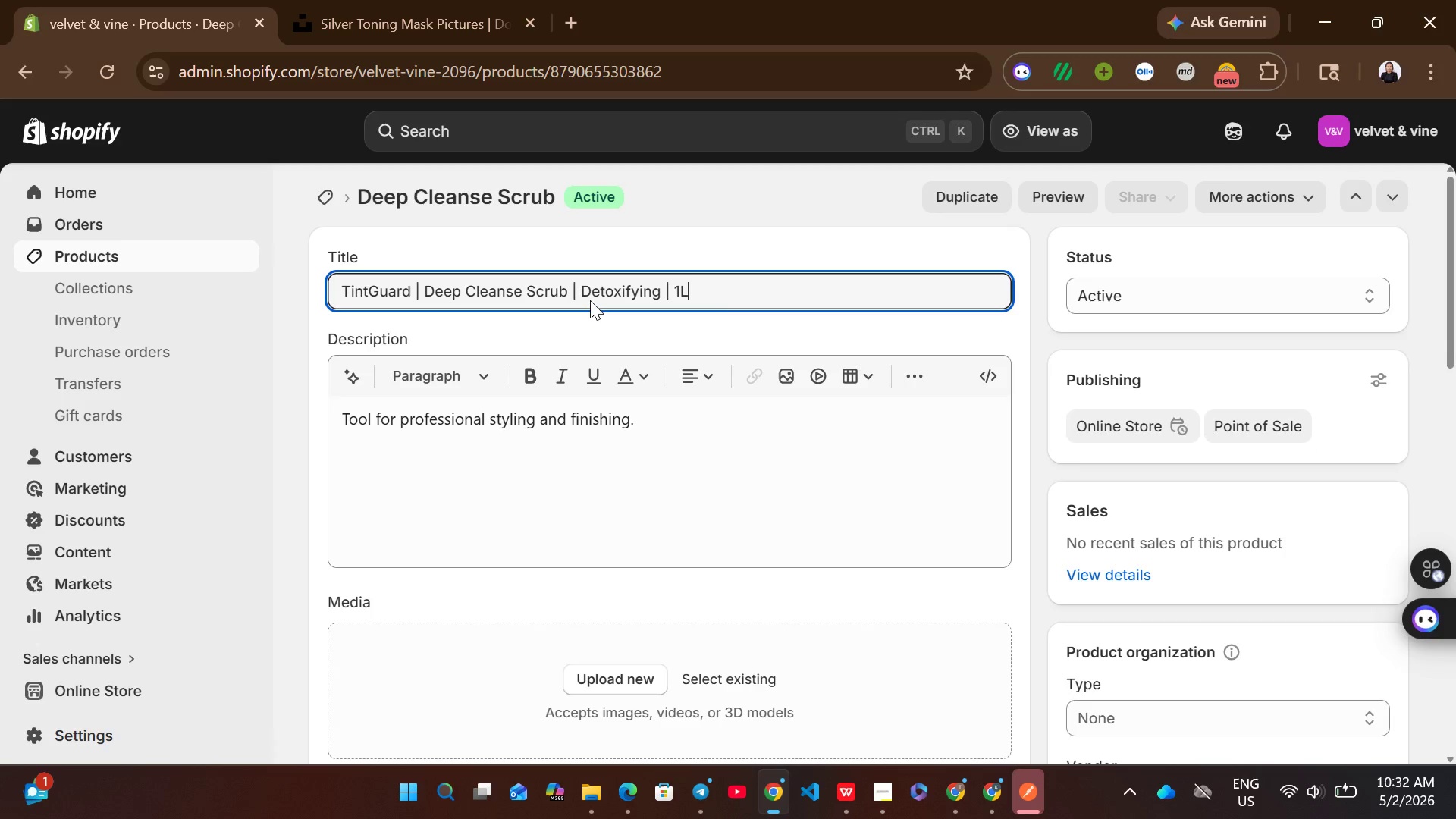 
key(Control+V)
 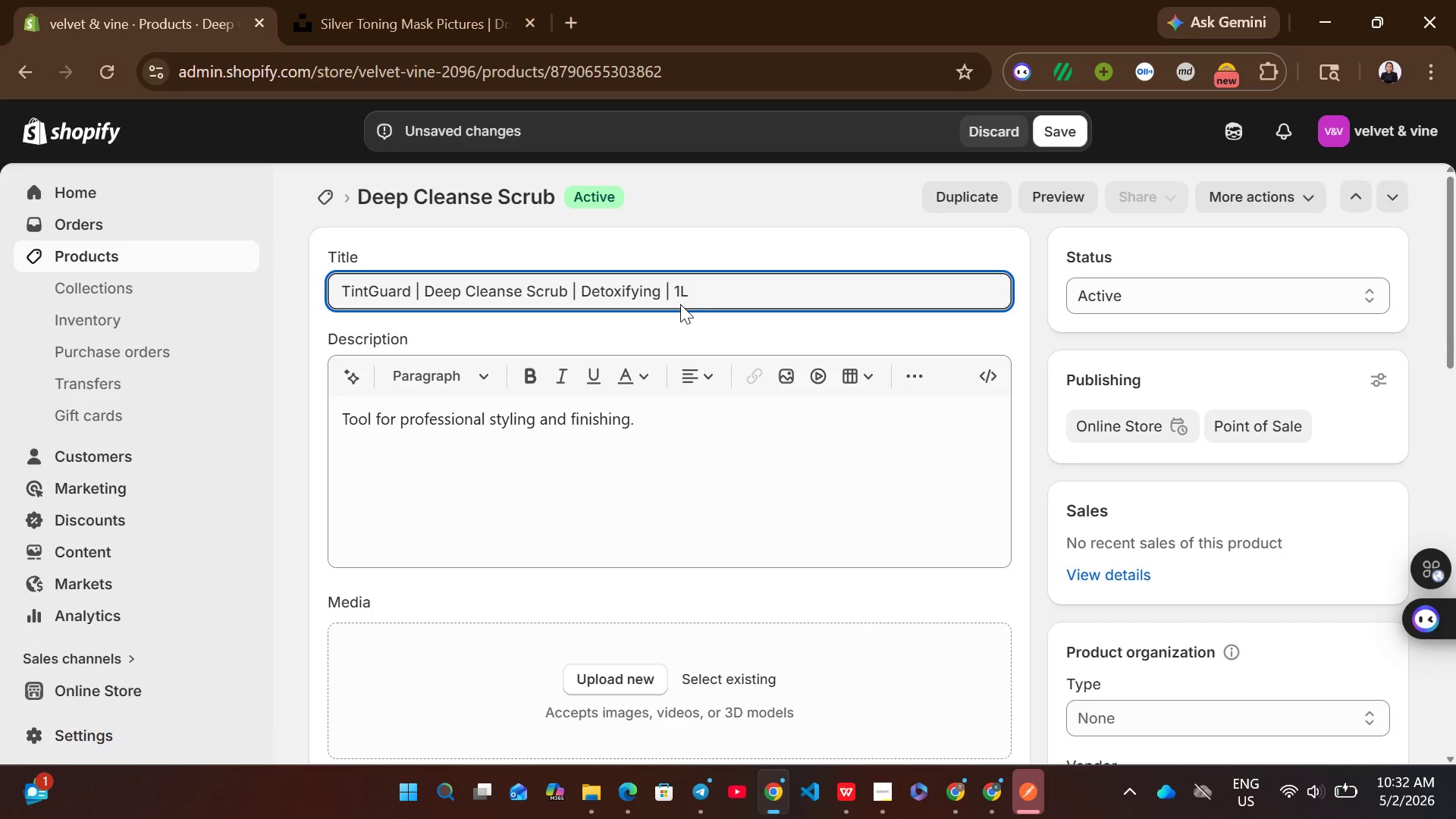 
key(Mute)
 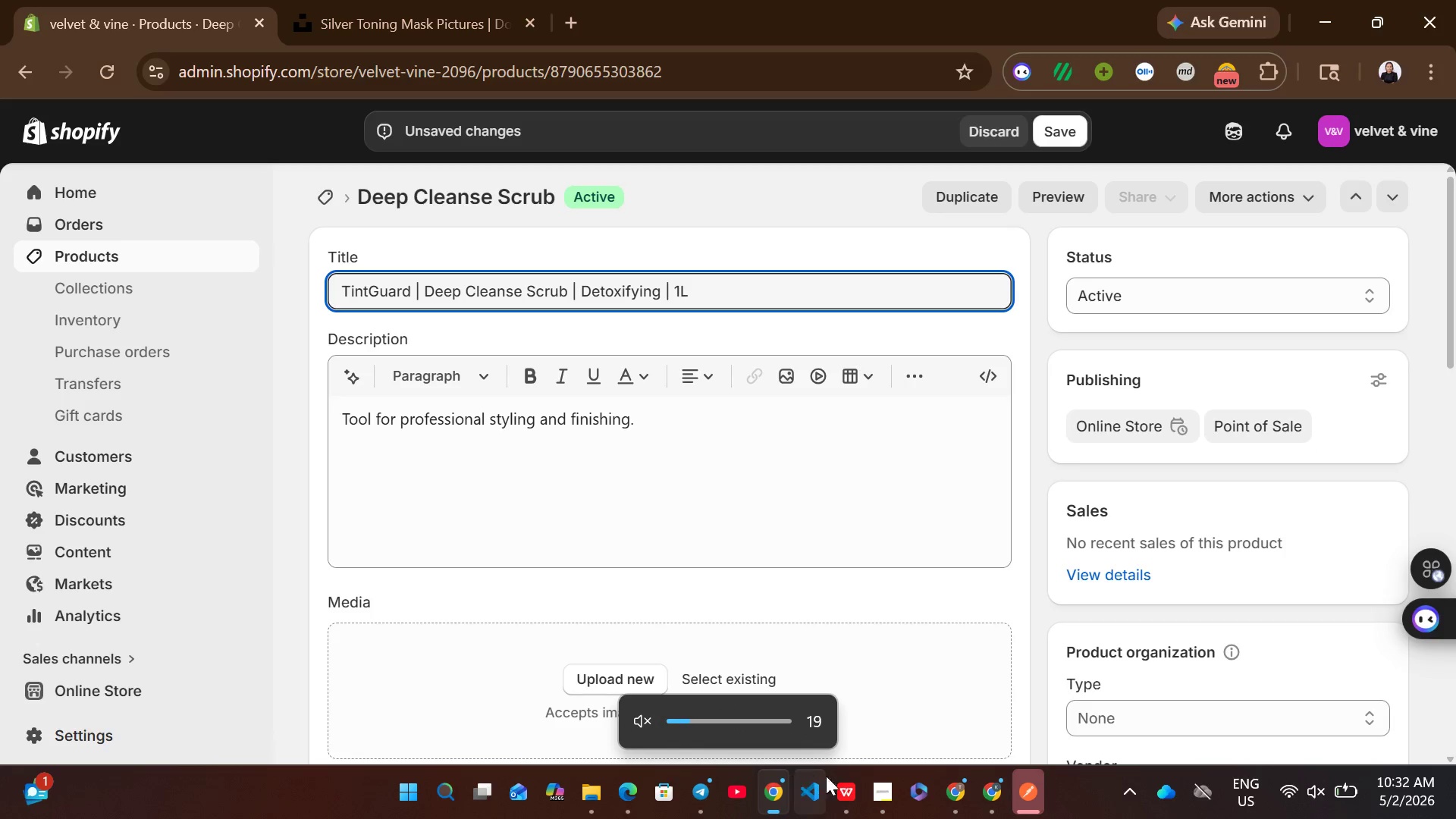 
left_click([843, 792])
 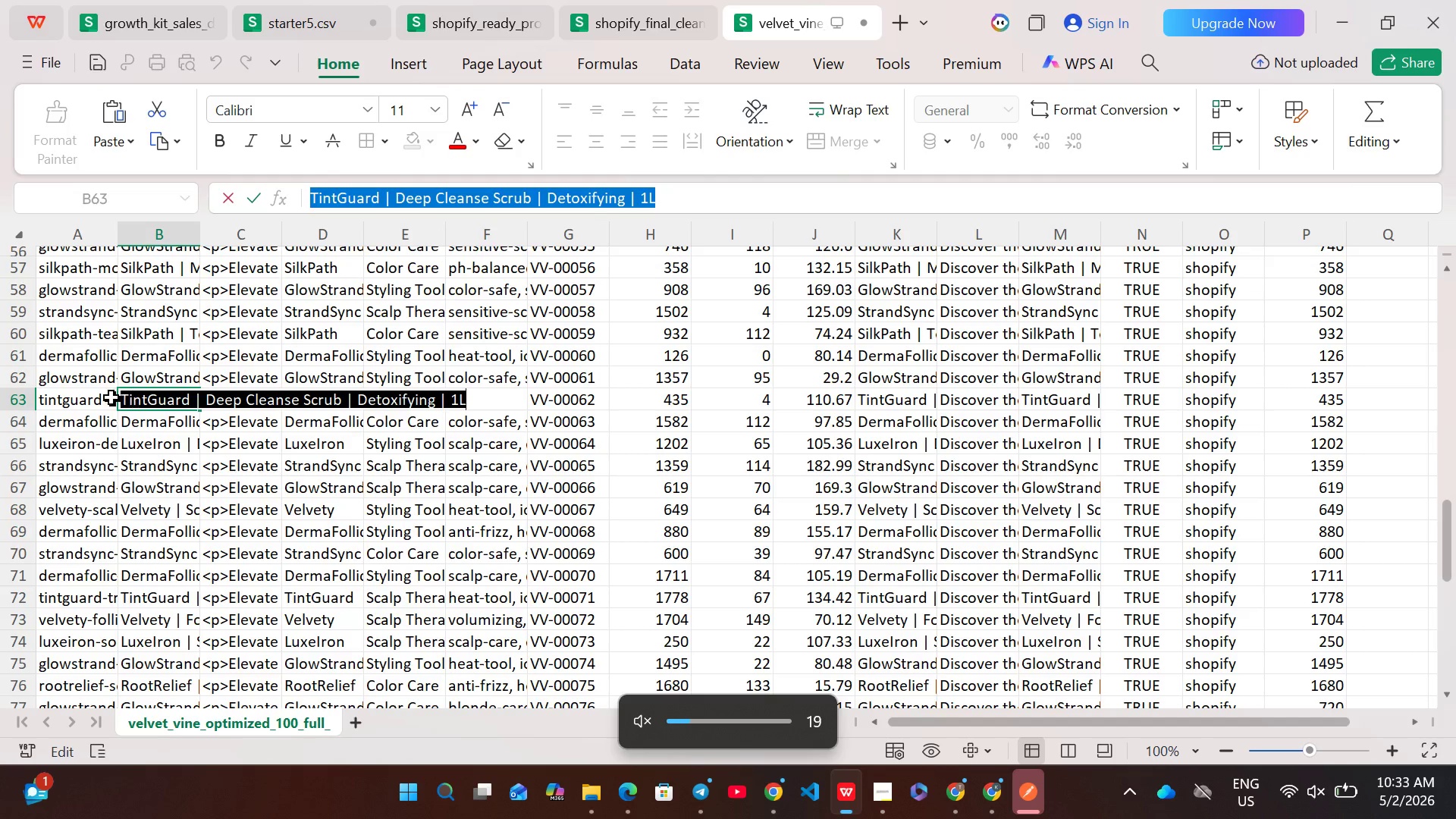 
left_click([107, 397])
 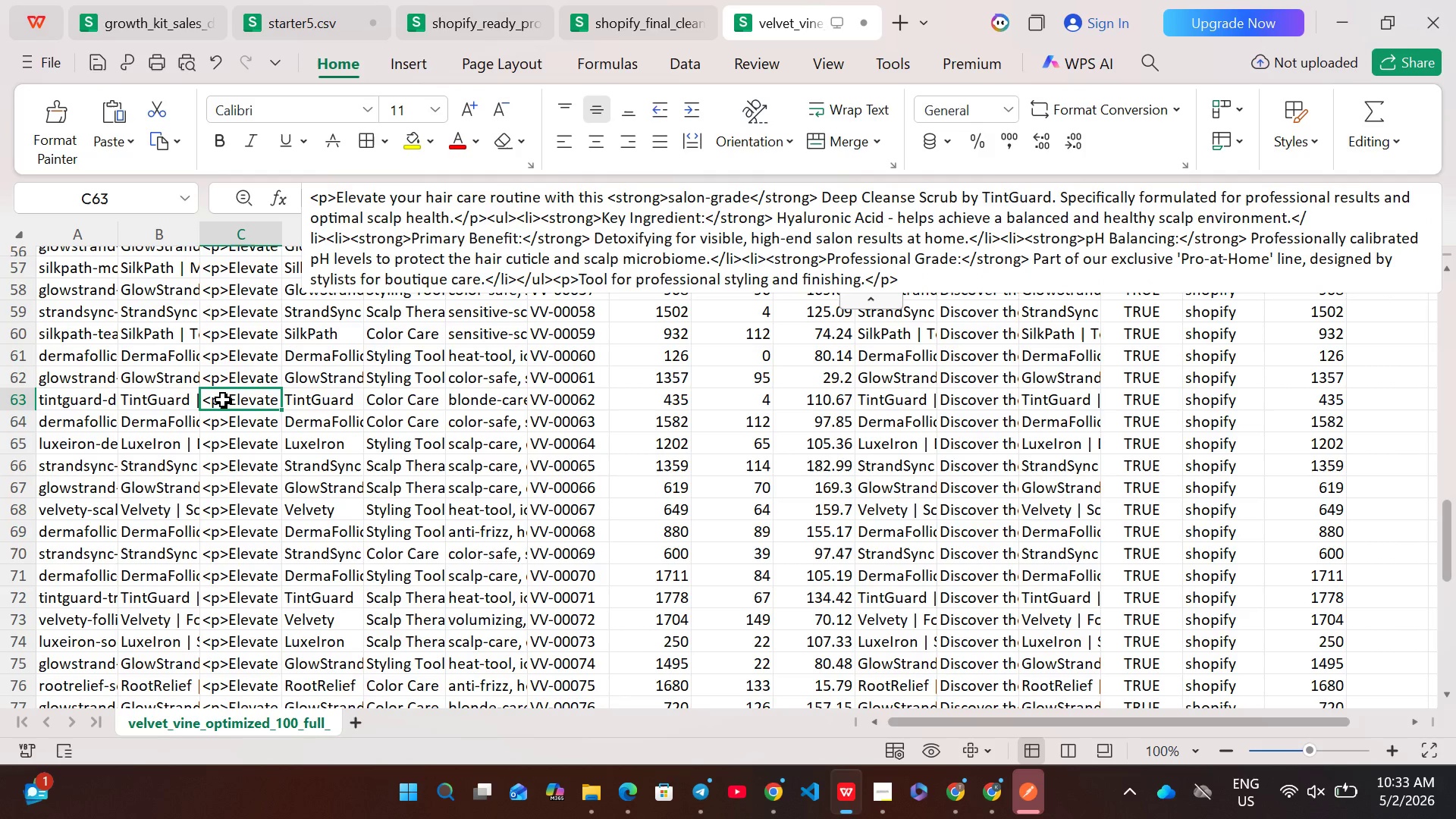 
double_click([223, 400])
 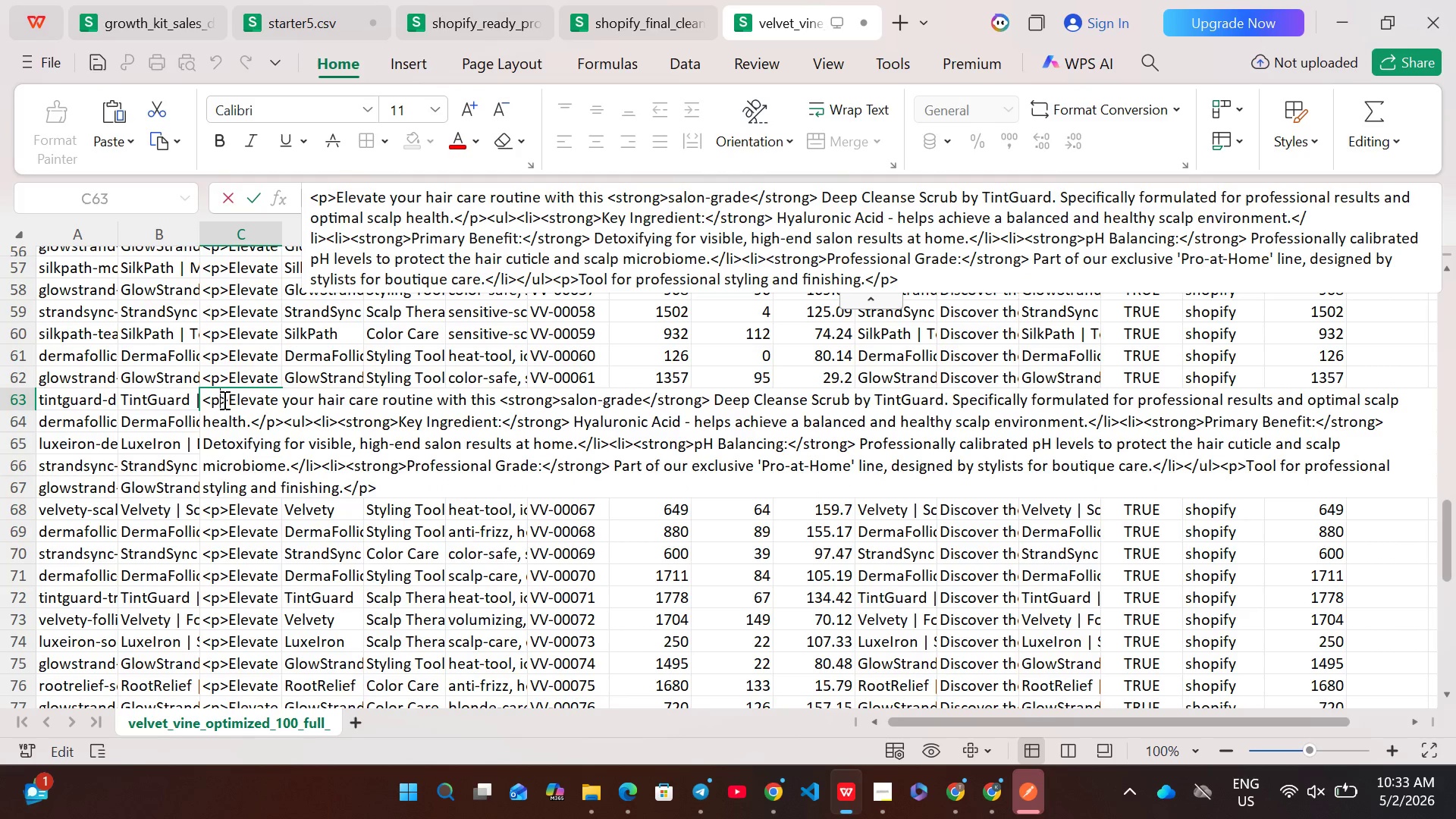 
key(Control+A)
 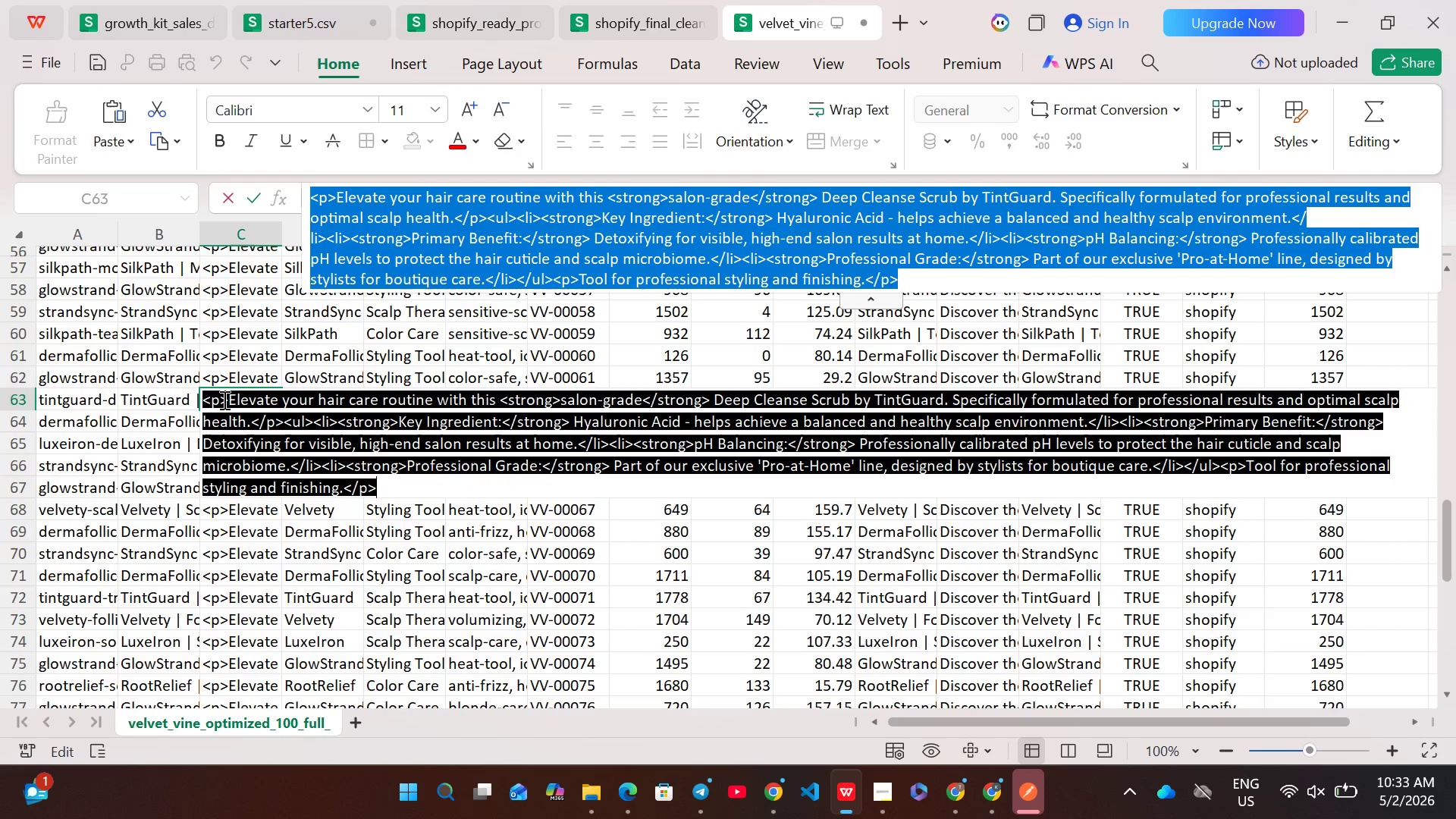 
key(Control+C)
 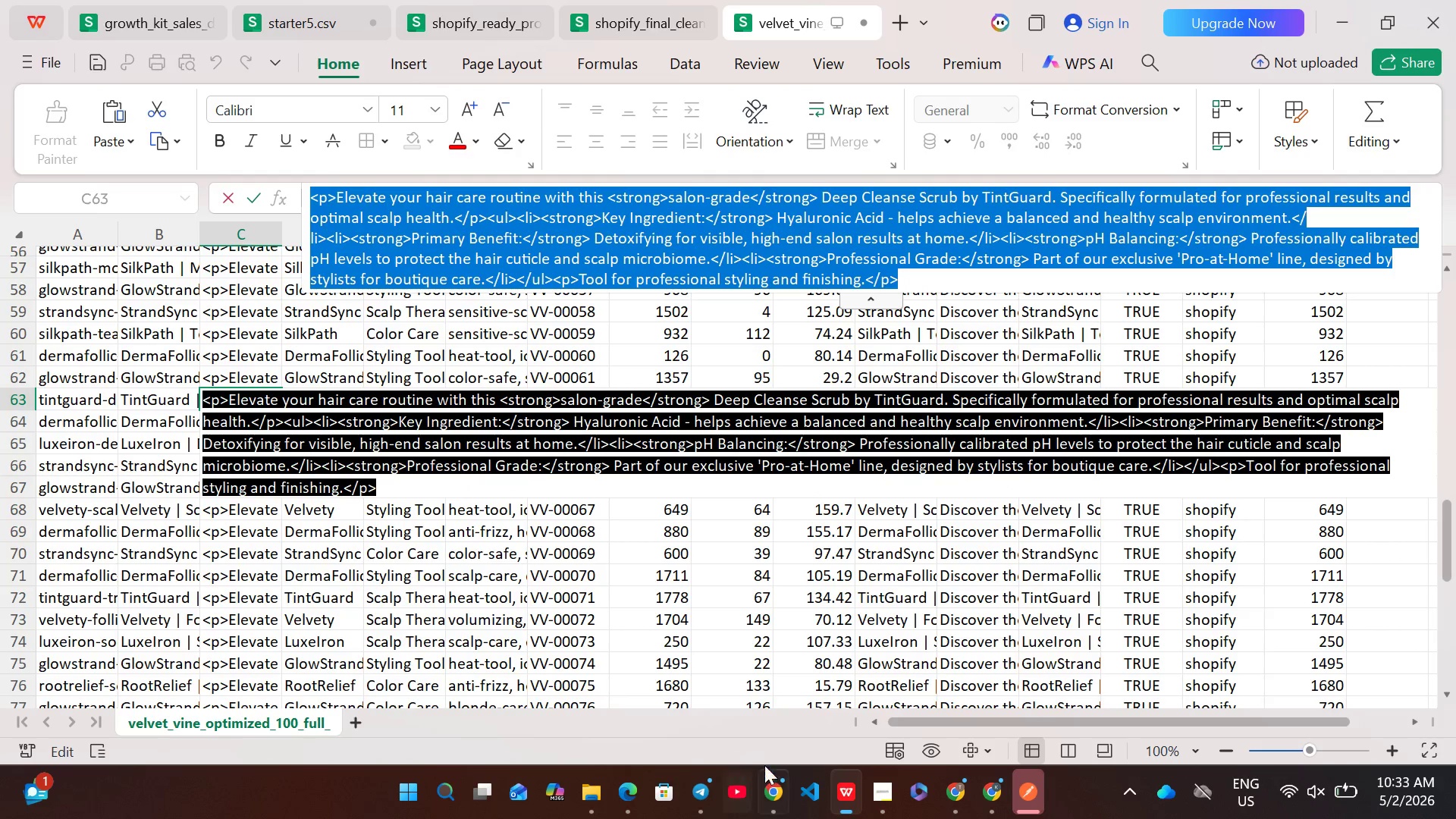 
left_click([767, 780])
 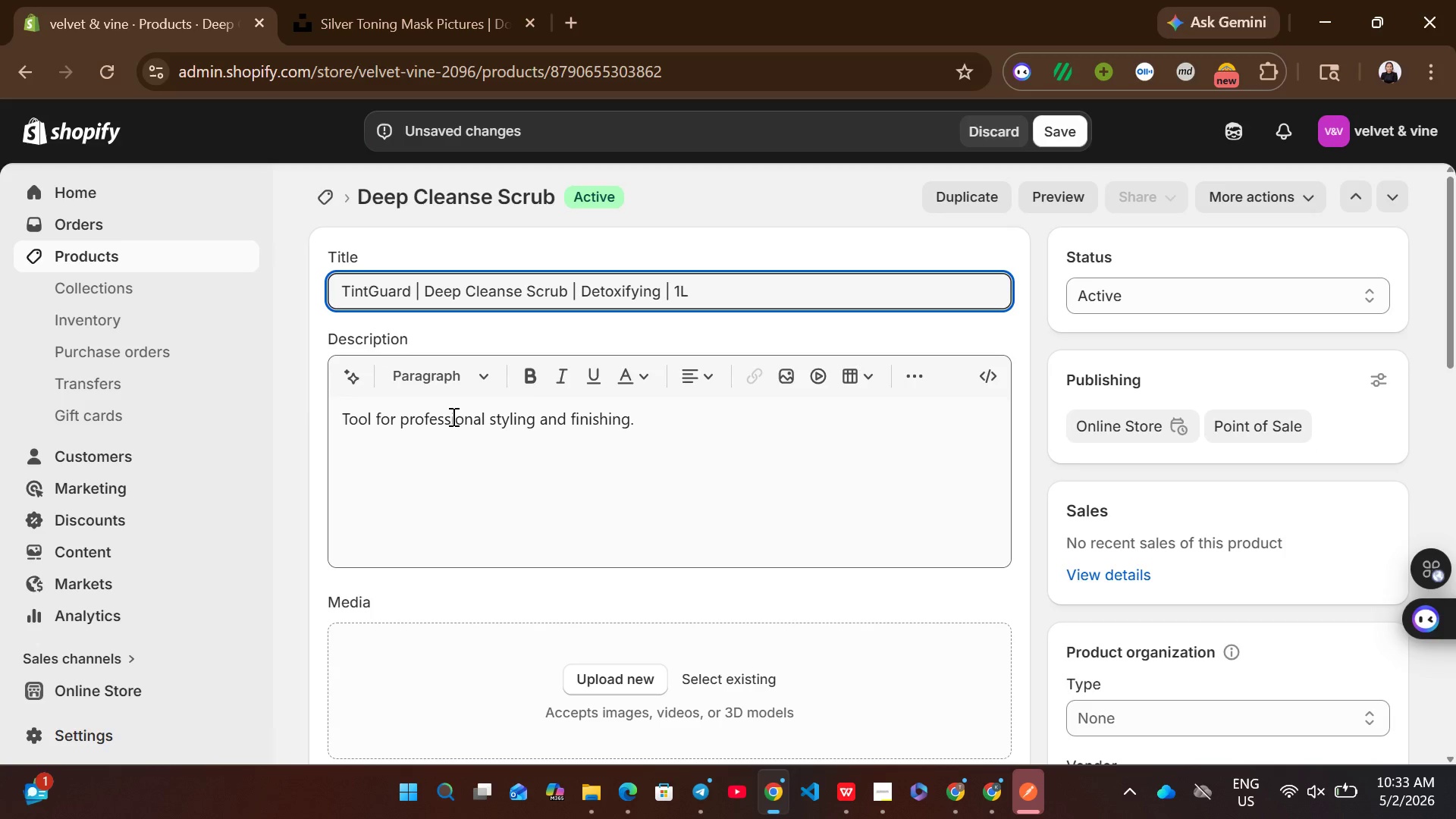 
left_click([474, 464])
 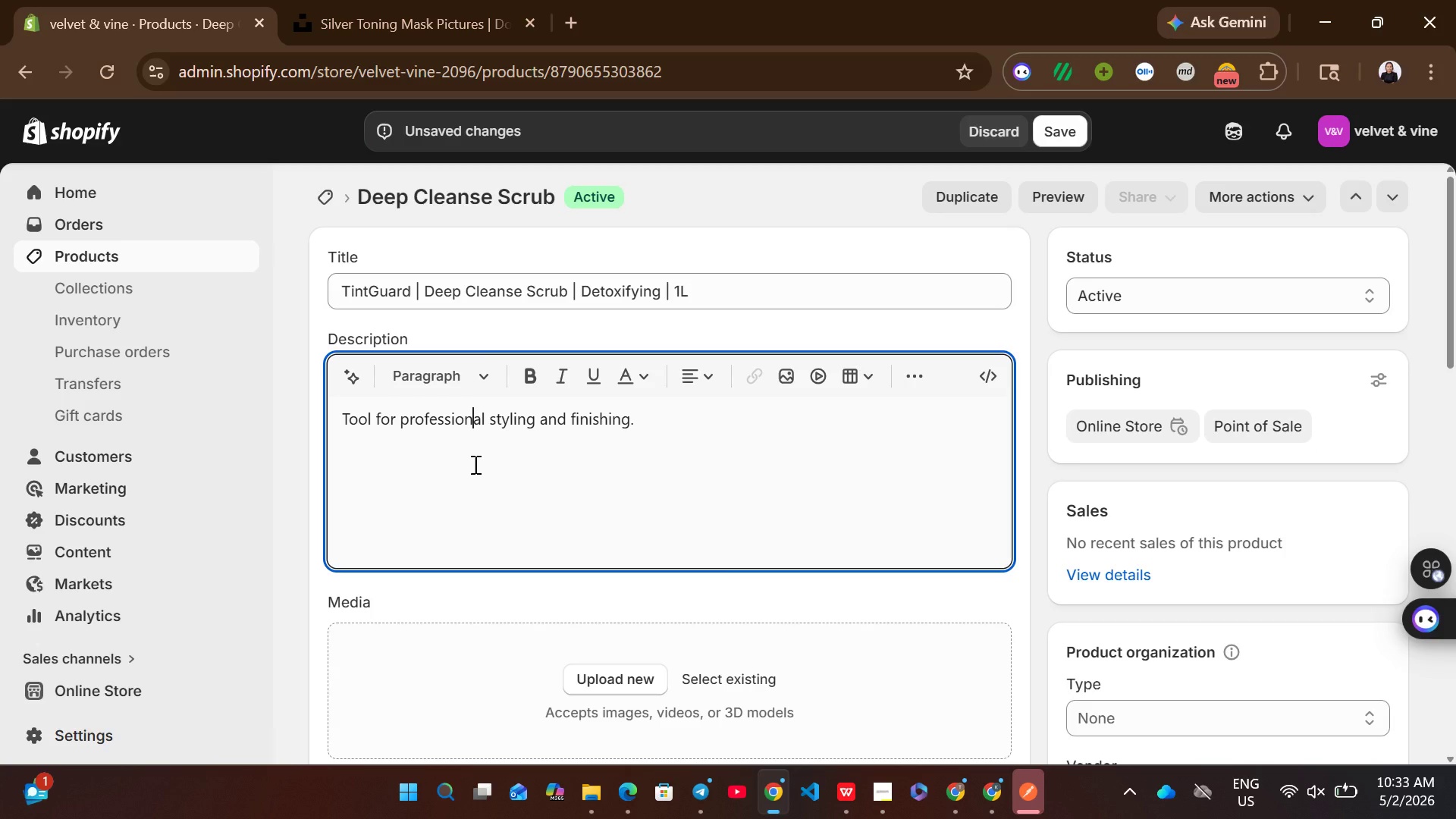 
key(Control+A)
 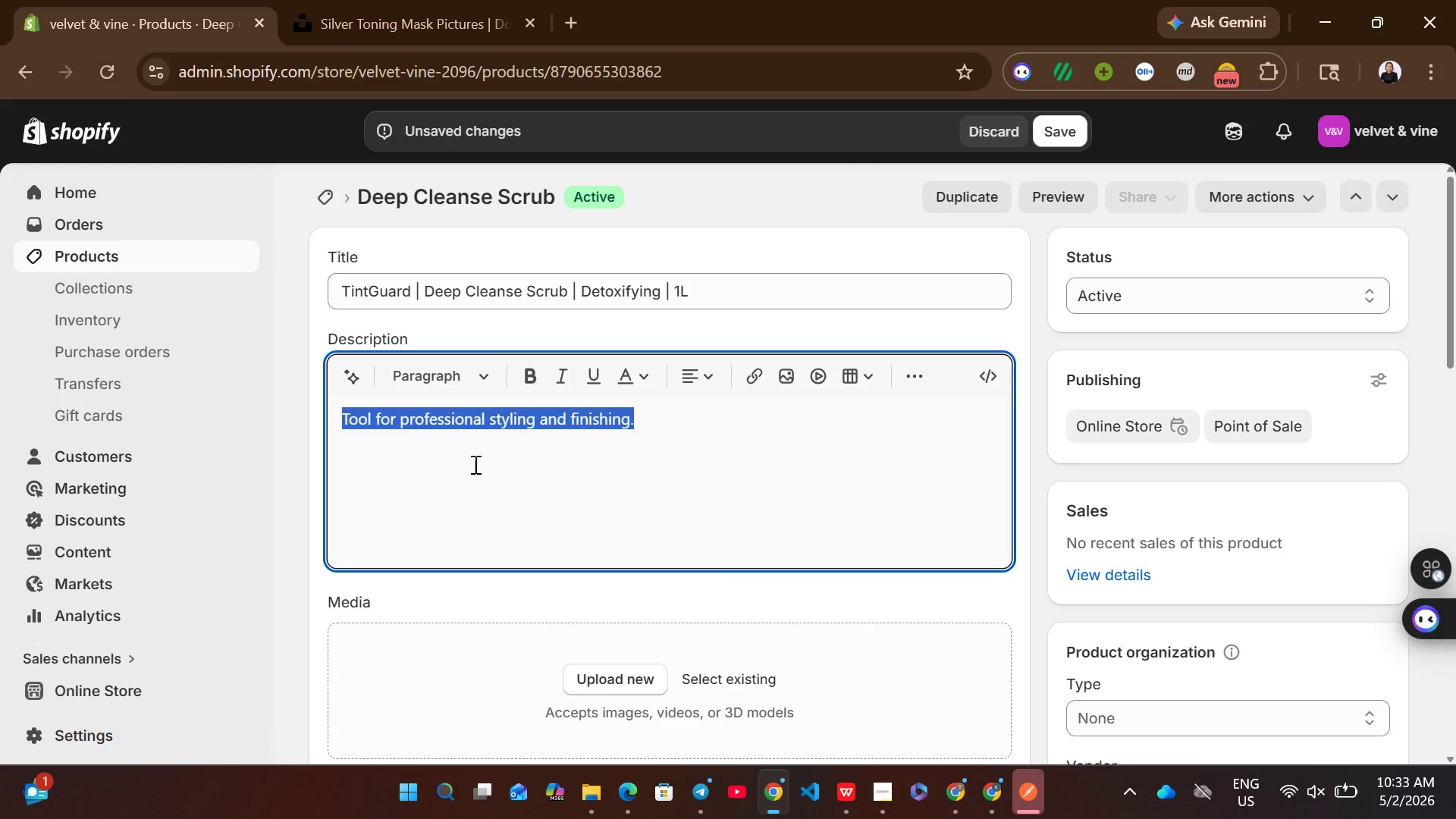 
key(Backspace)
 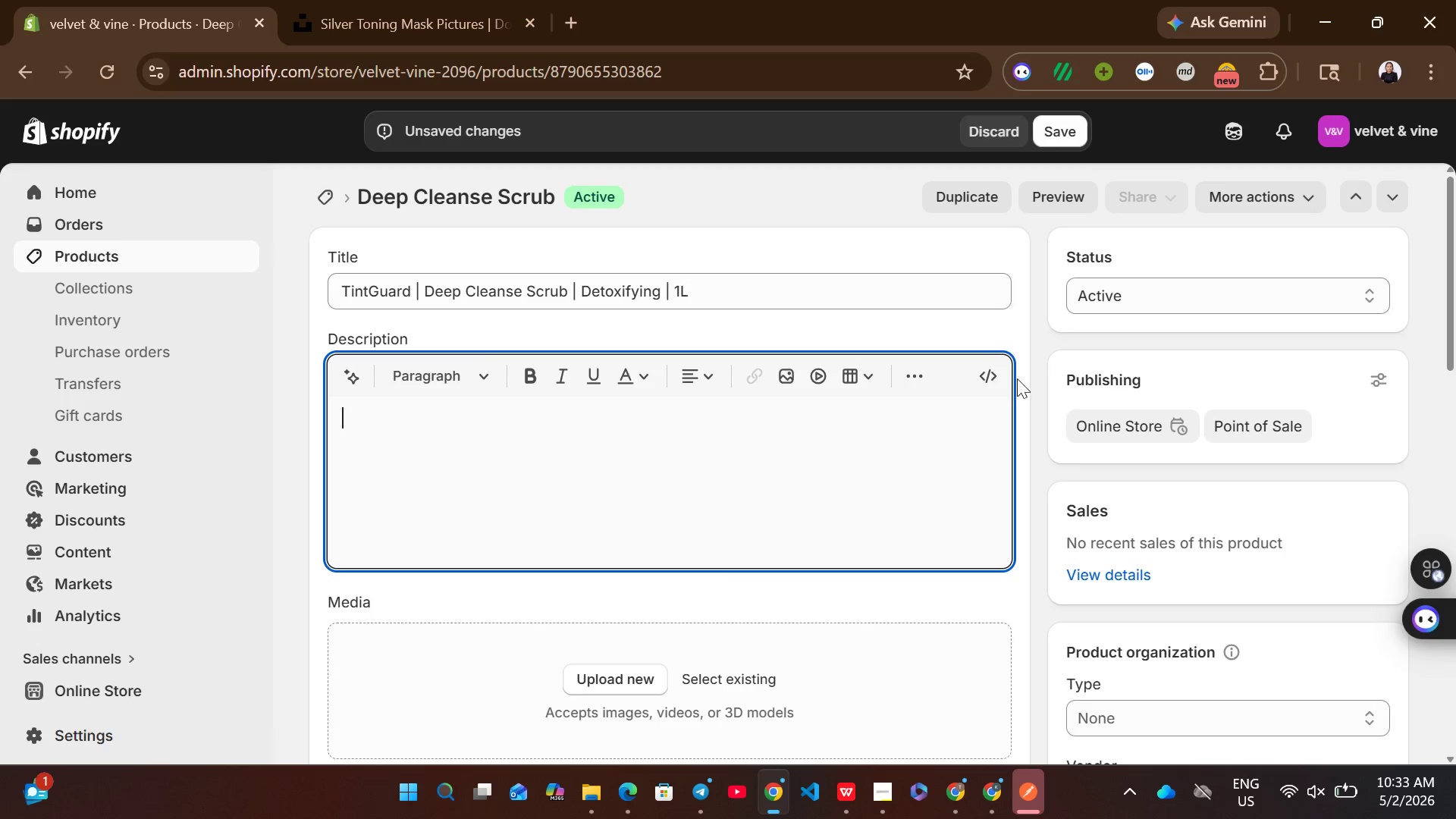 
left_click([993, 382])
 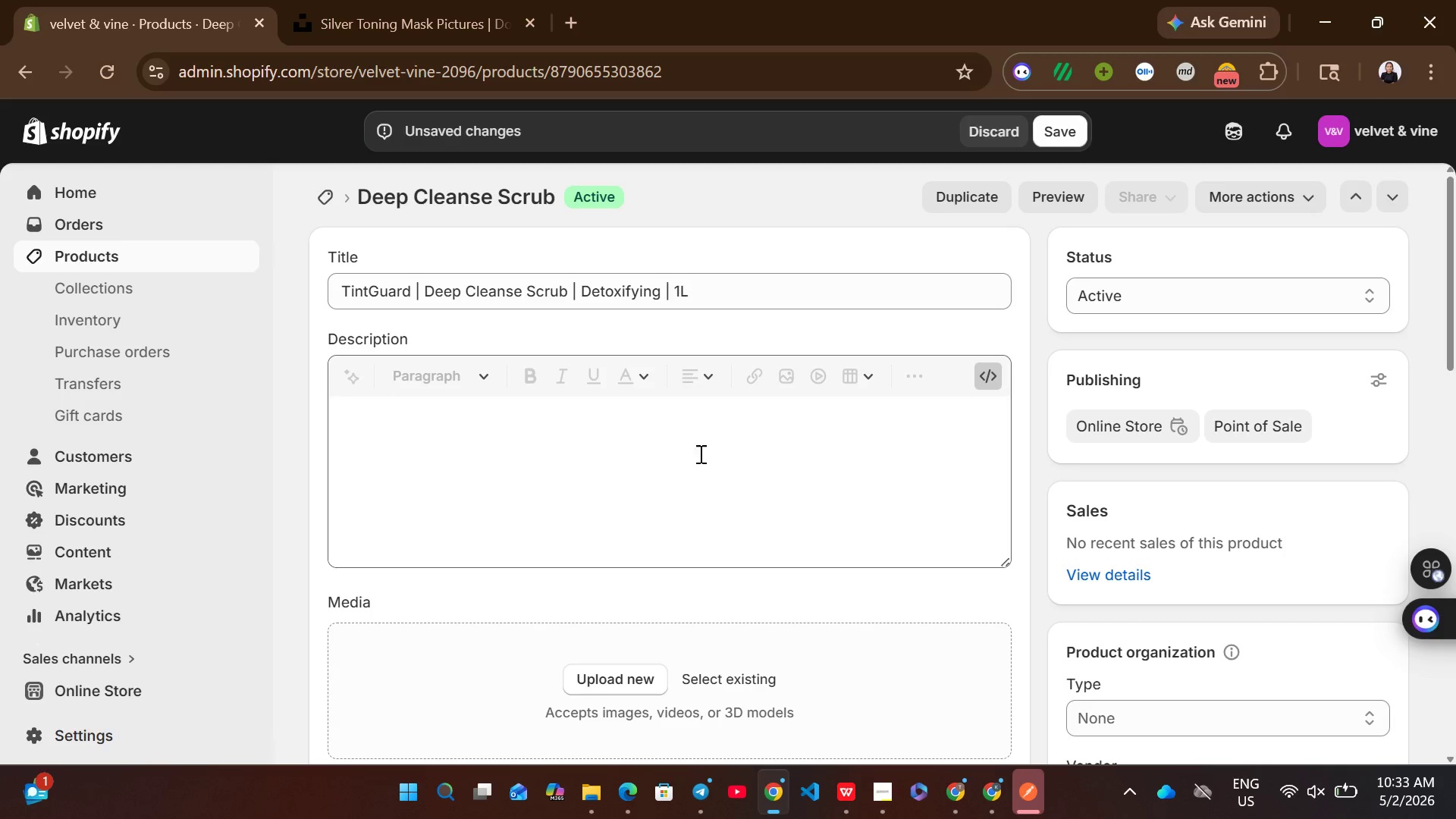 
left_click([663, 455])
 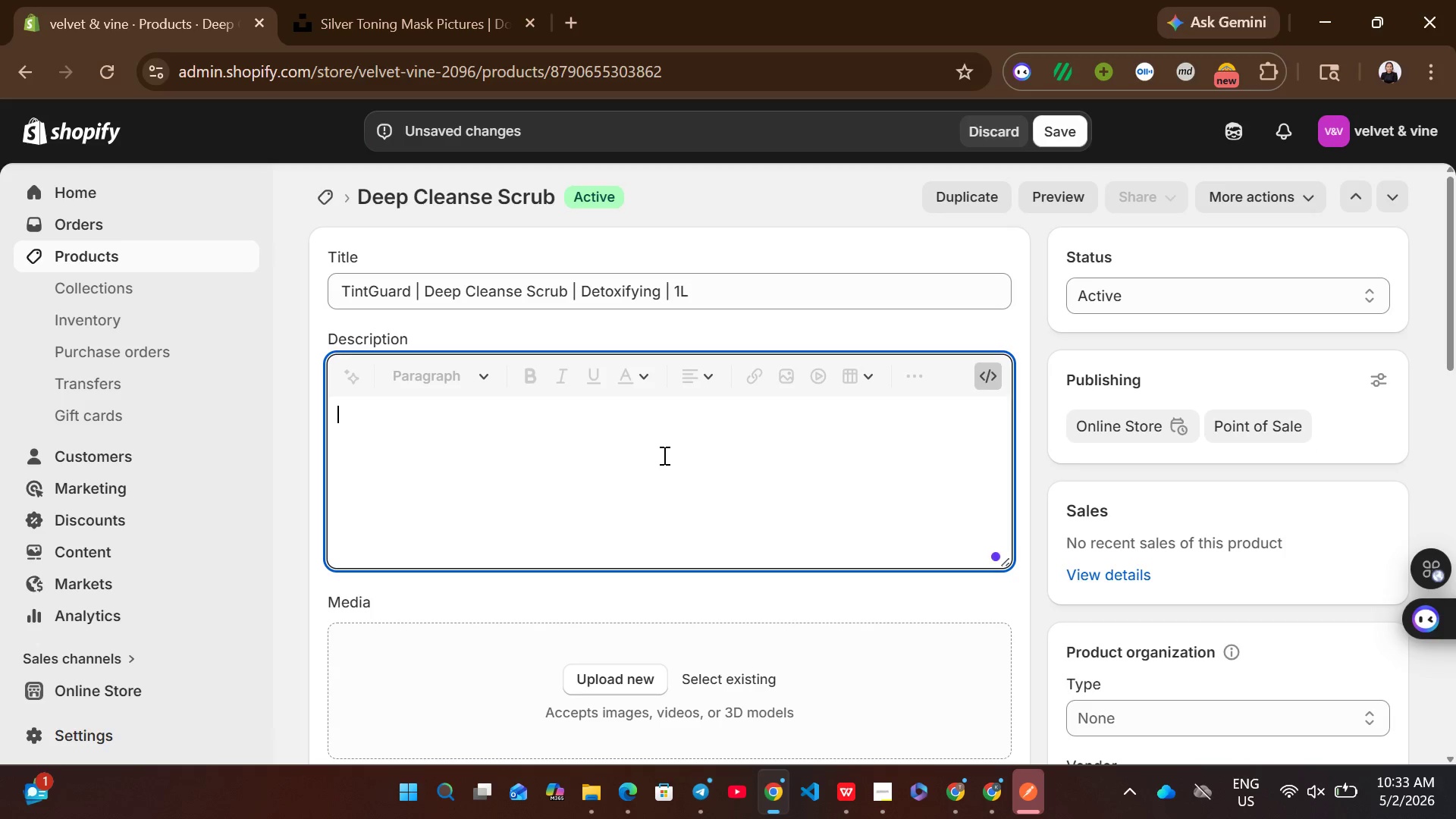 
hold_key(key=ControlLeft, duration=0.39)
 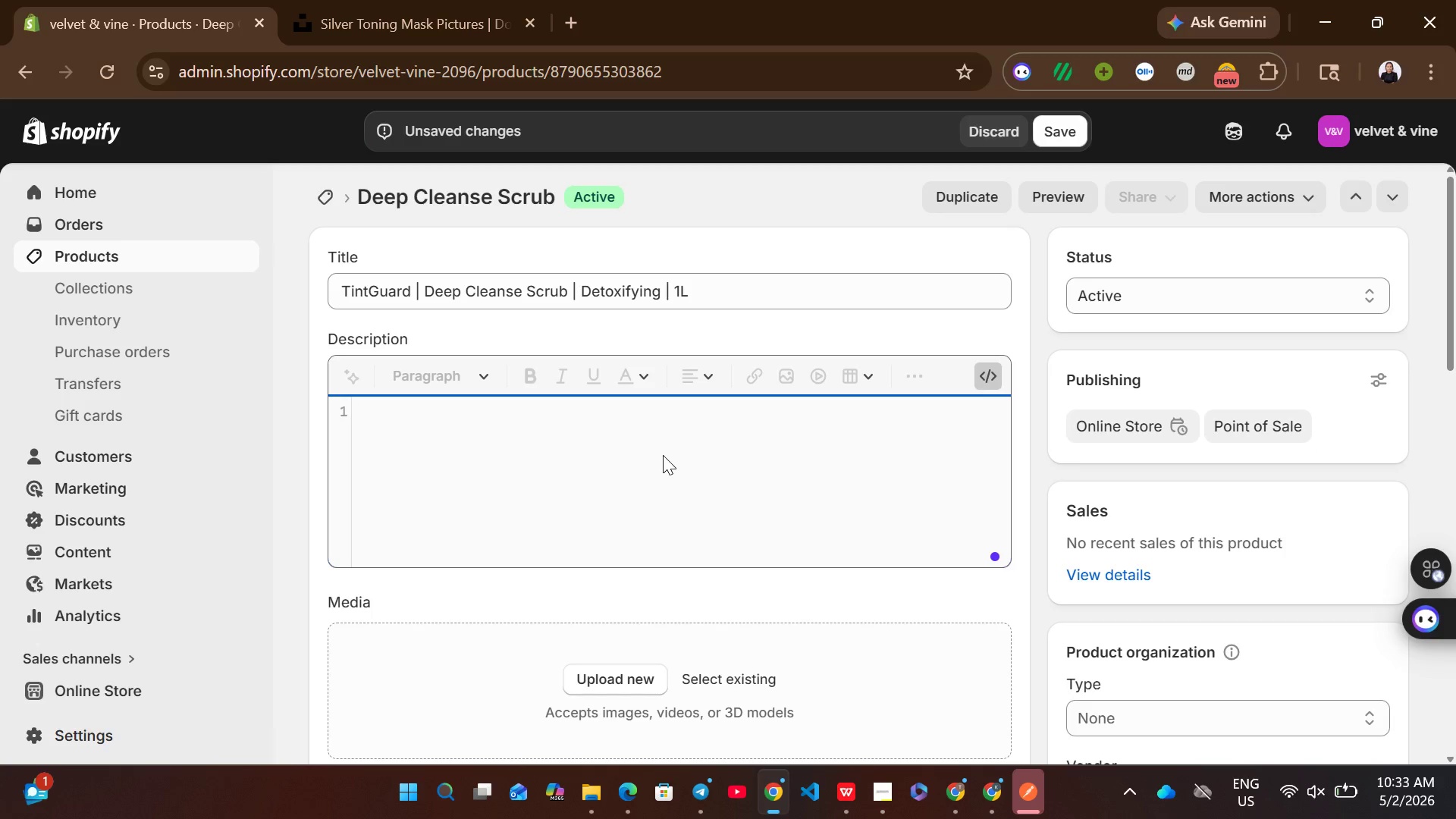 
left_click([663, 455])
 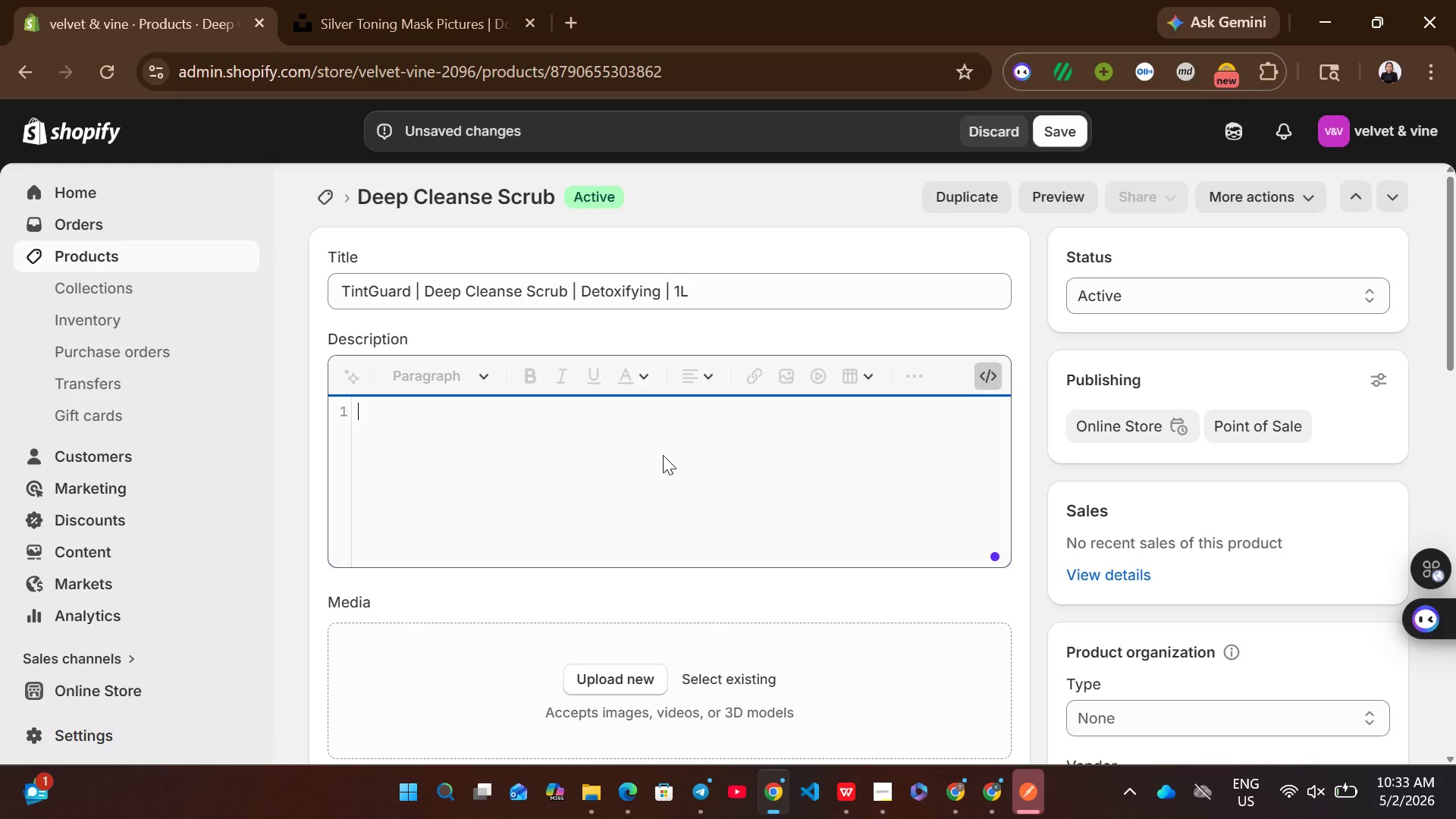 
key(Control+V)
 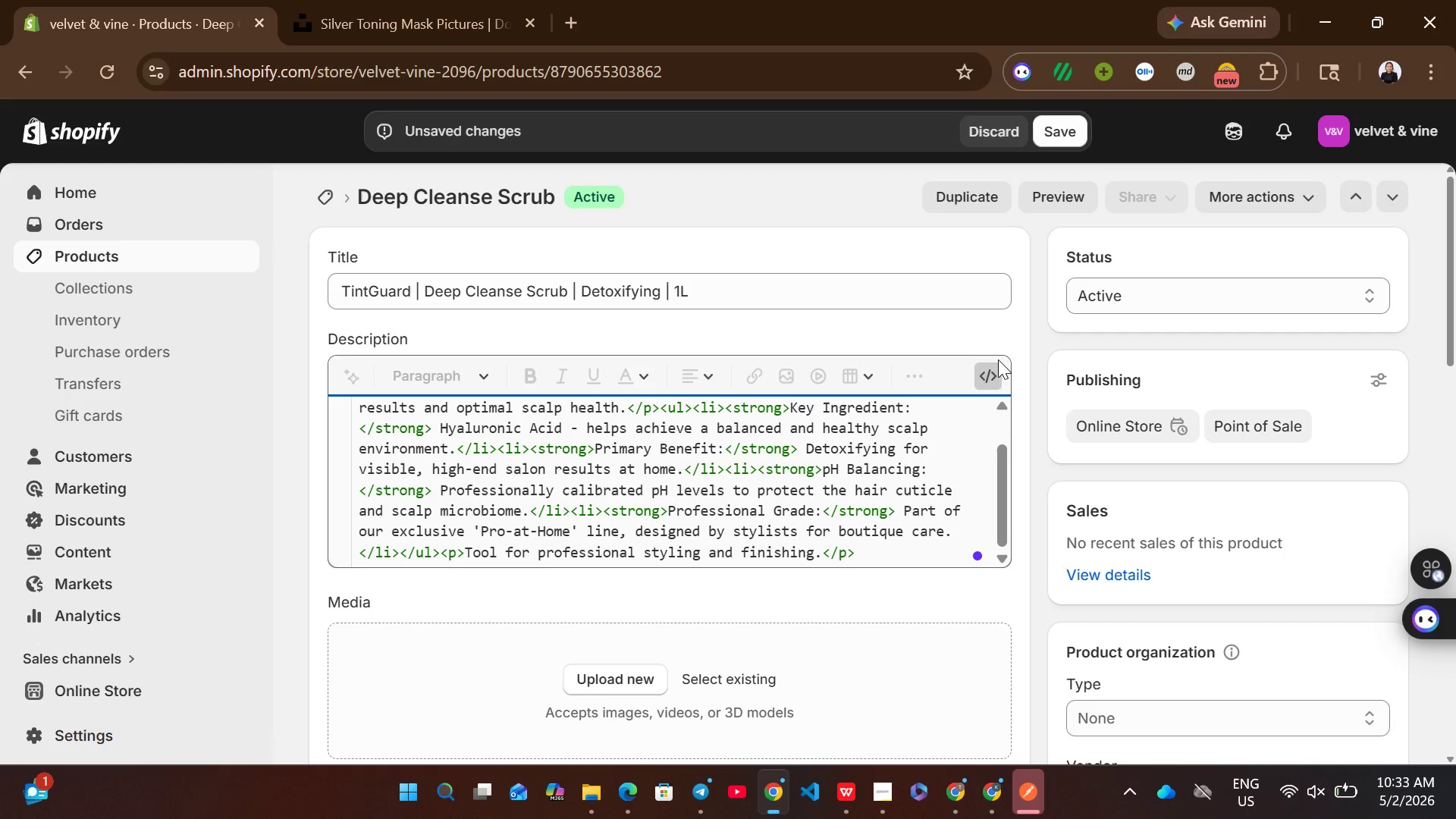 
left_click([993, 369])
 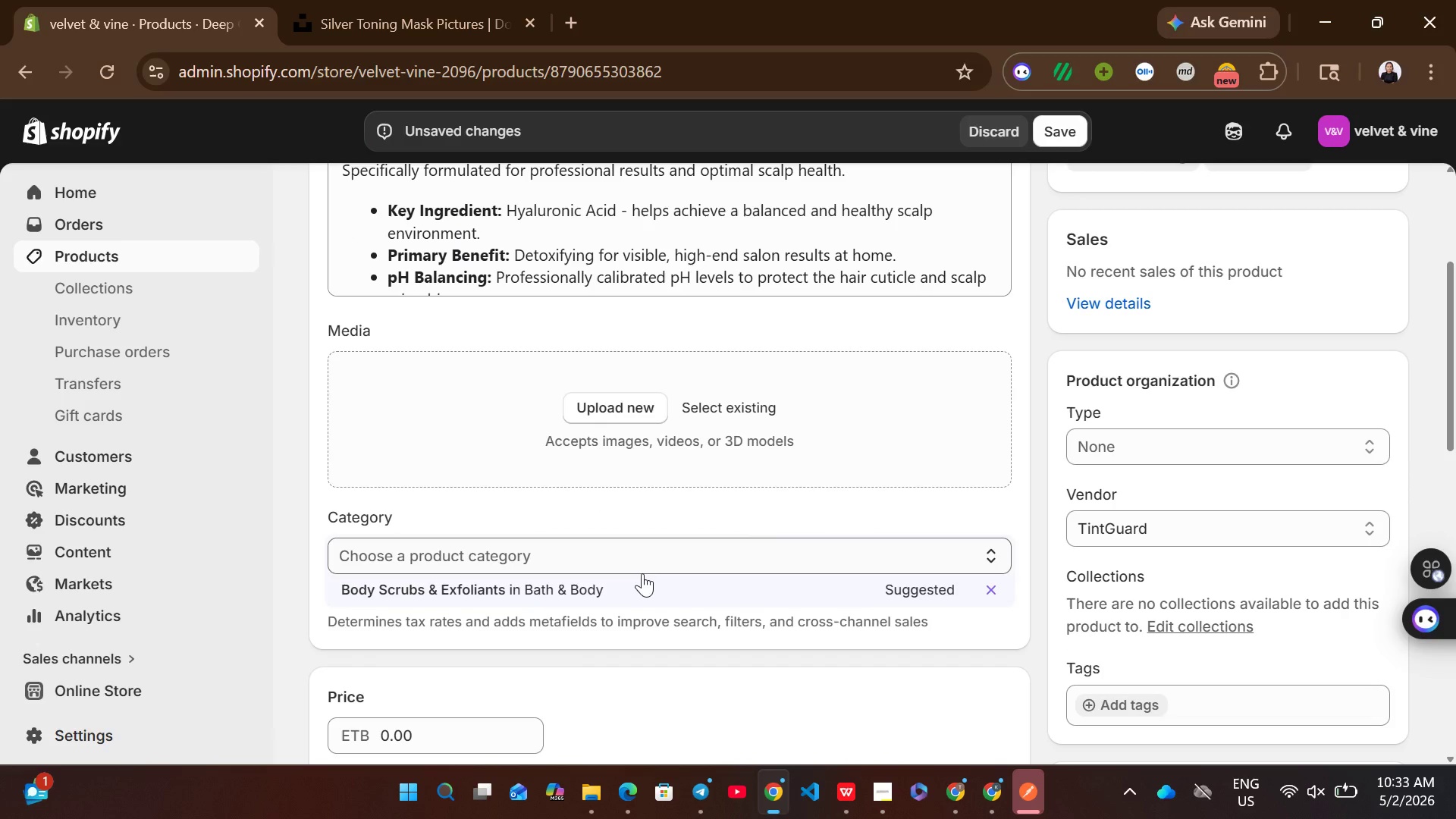 
wait(5.55)
 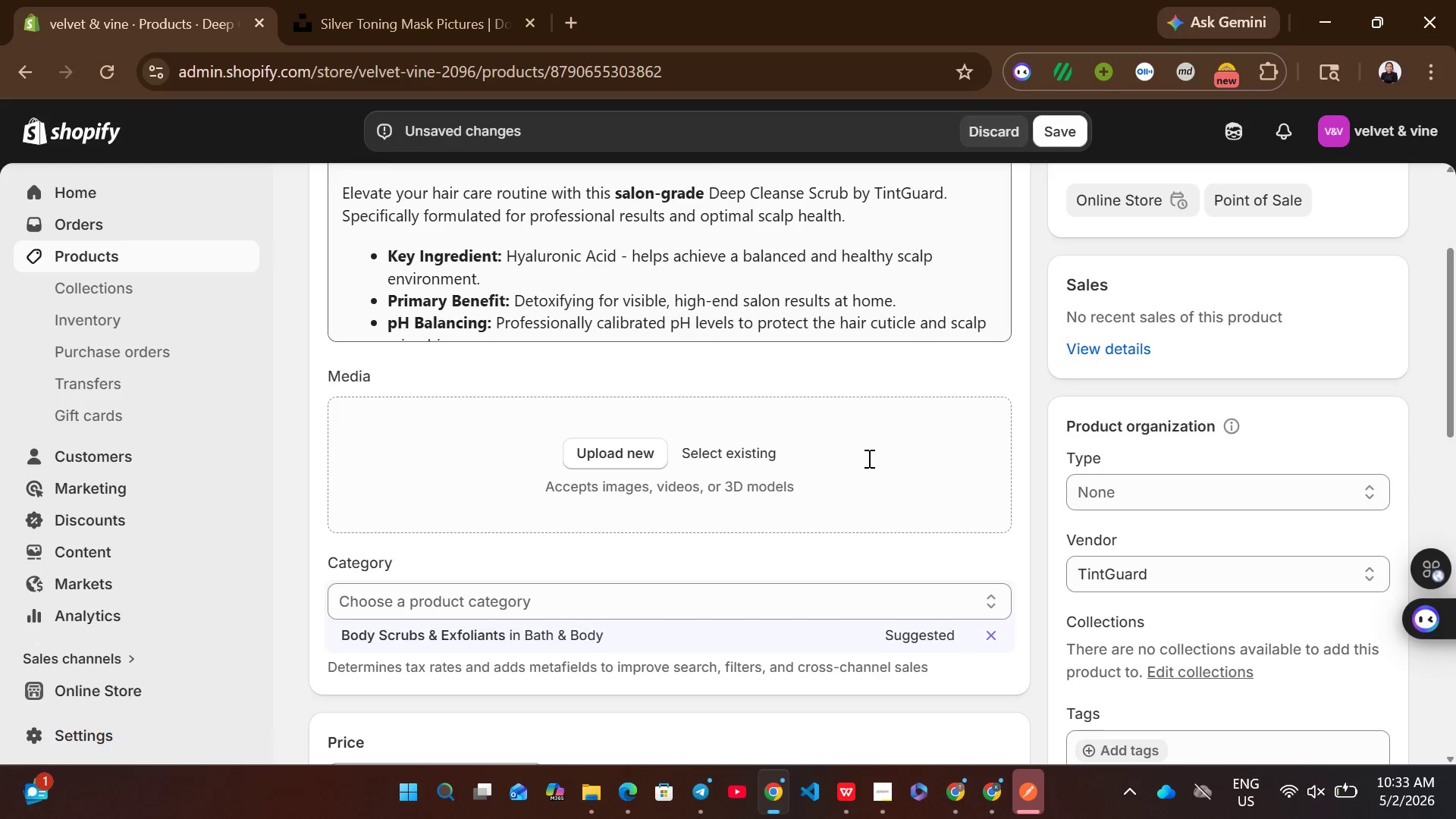 
left_click([1109, 456])
 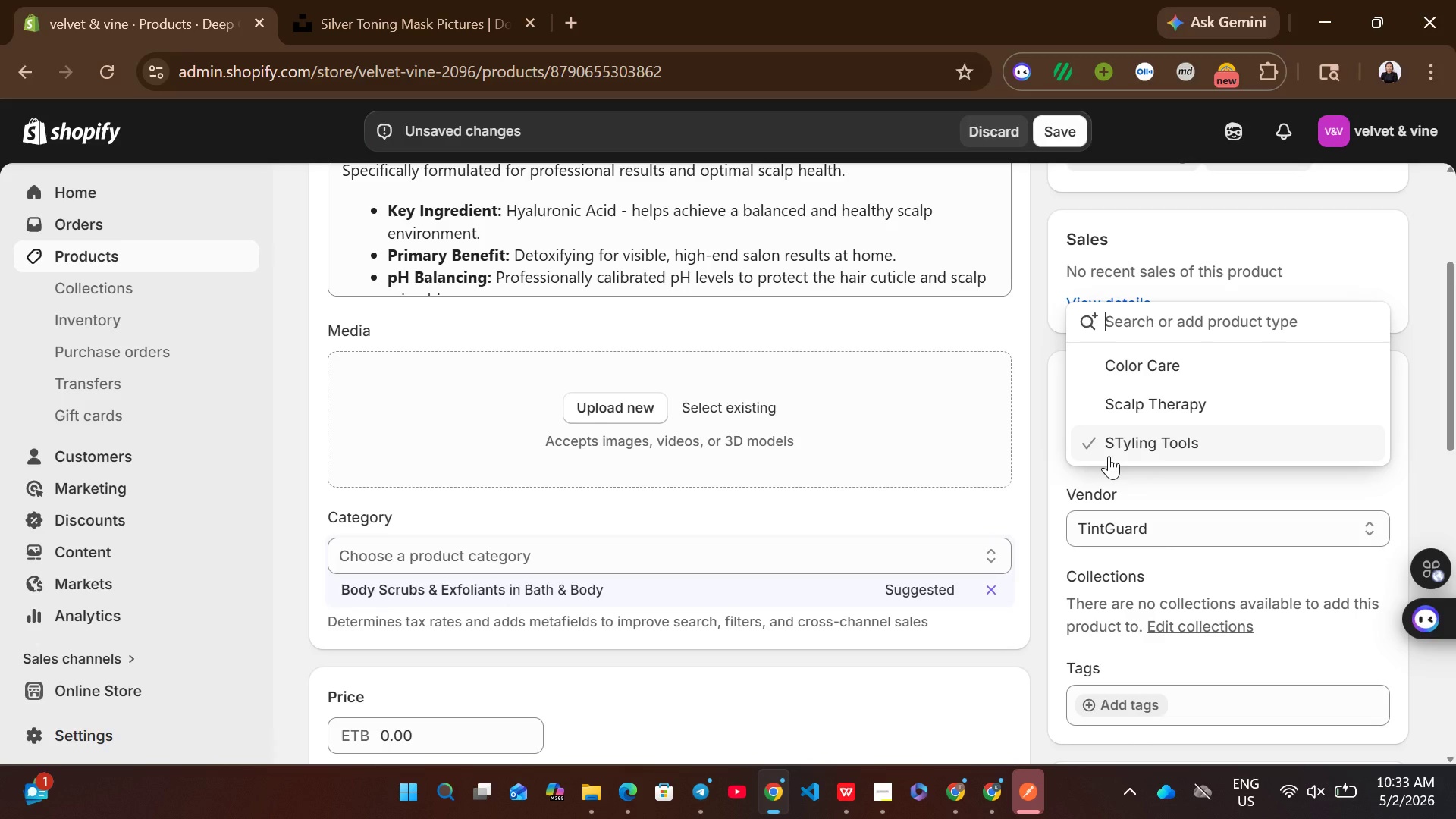 
wait(9.75)
 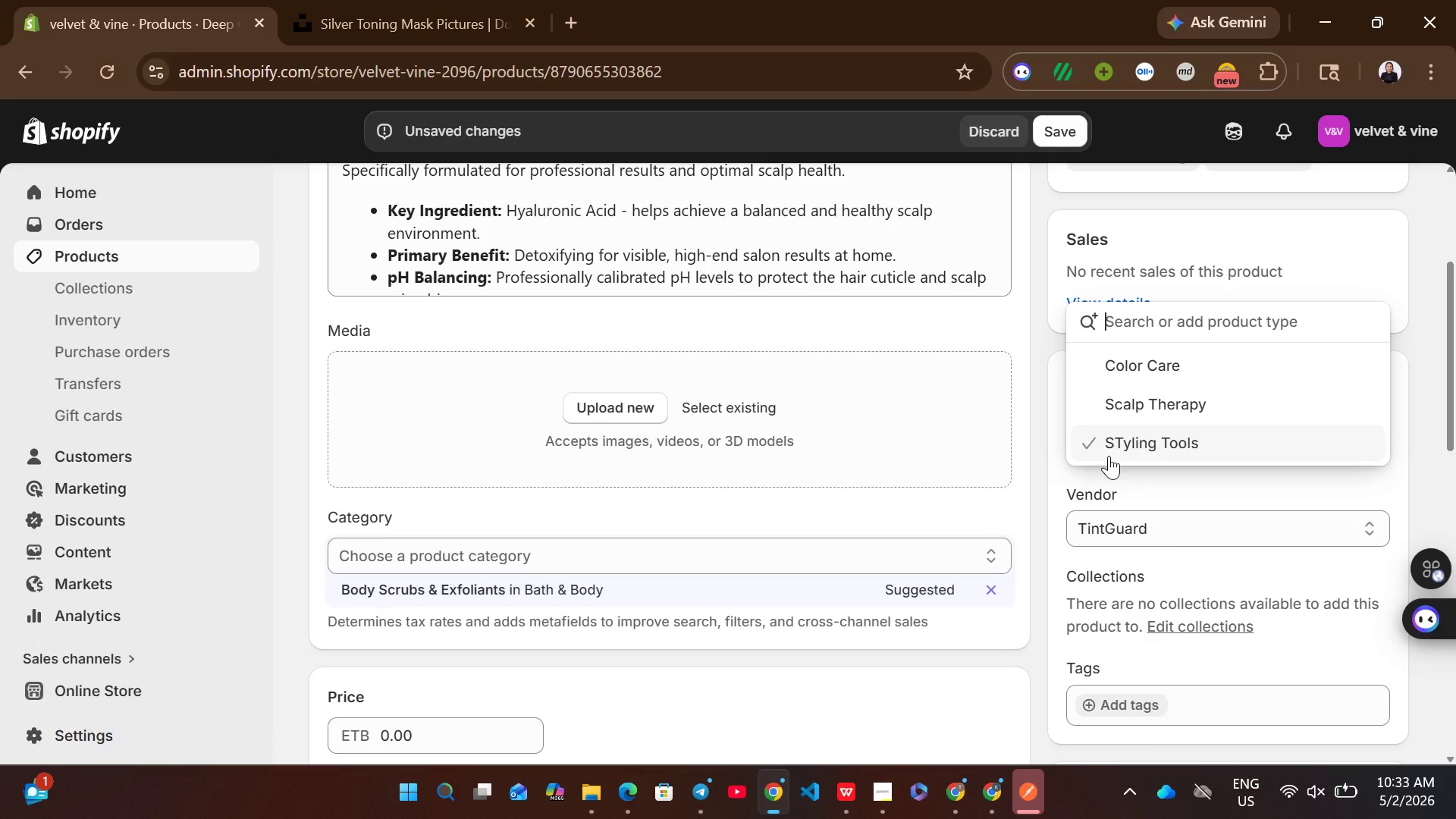 
left_click([1133, 360])
 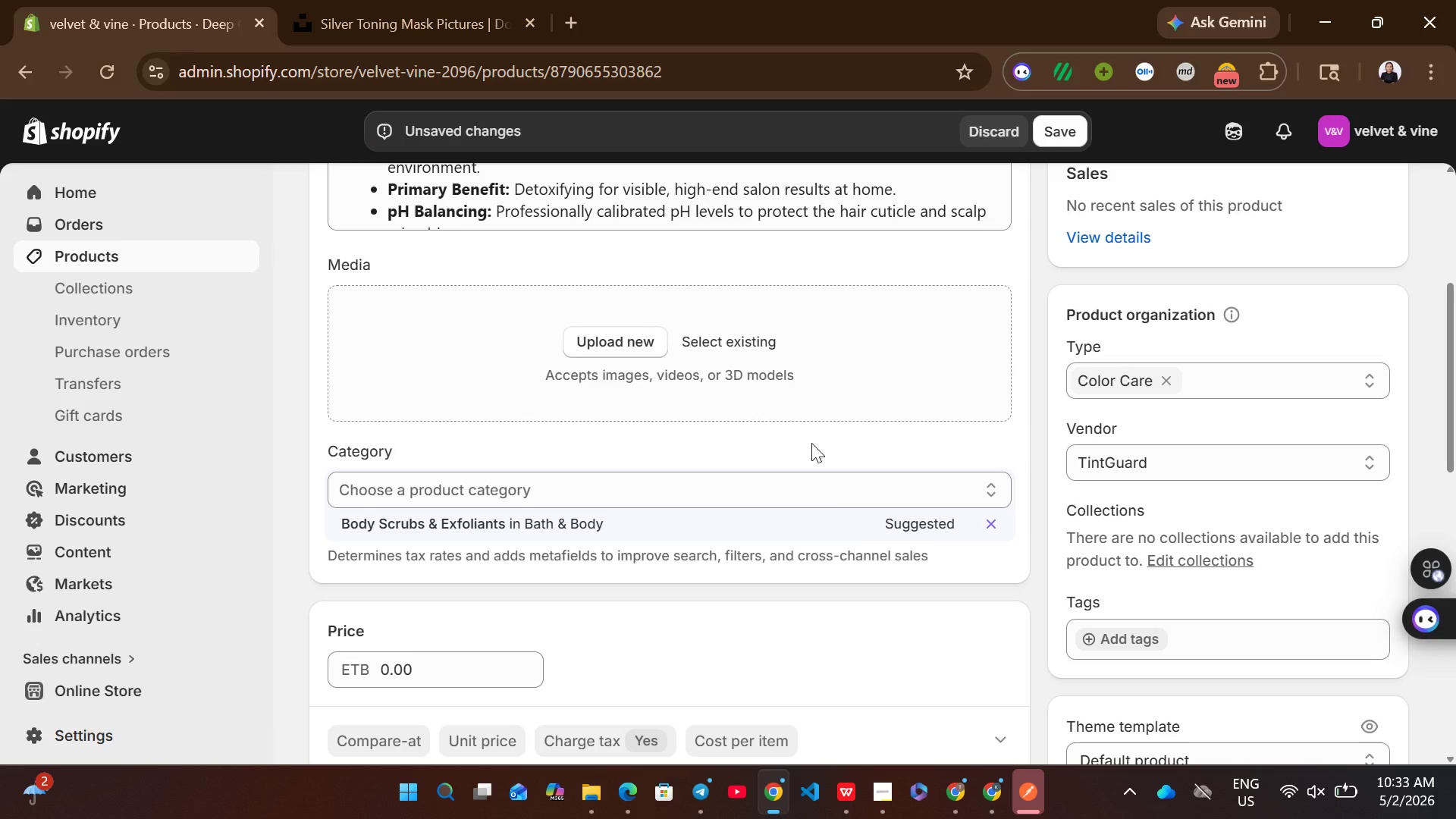 
wait(8.55)
 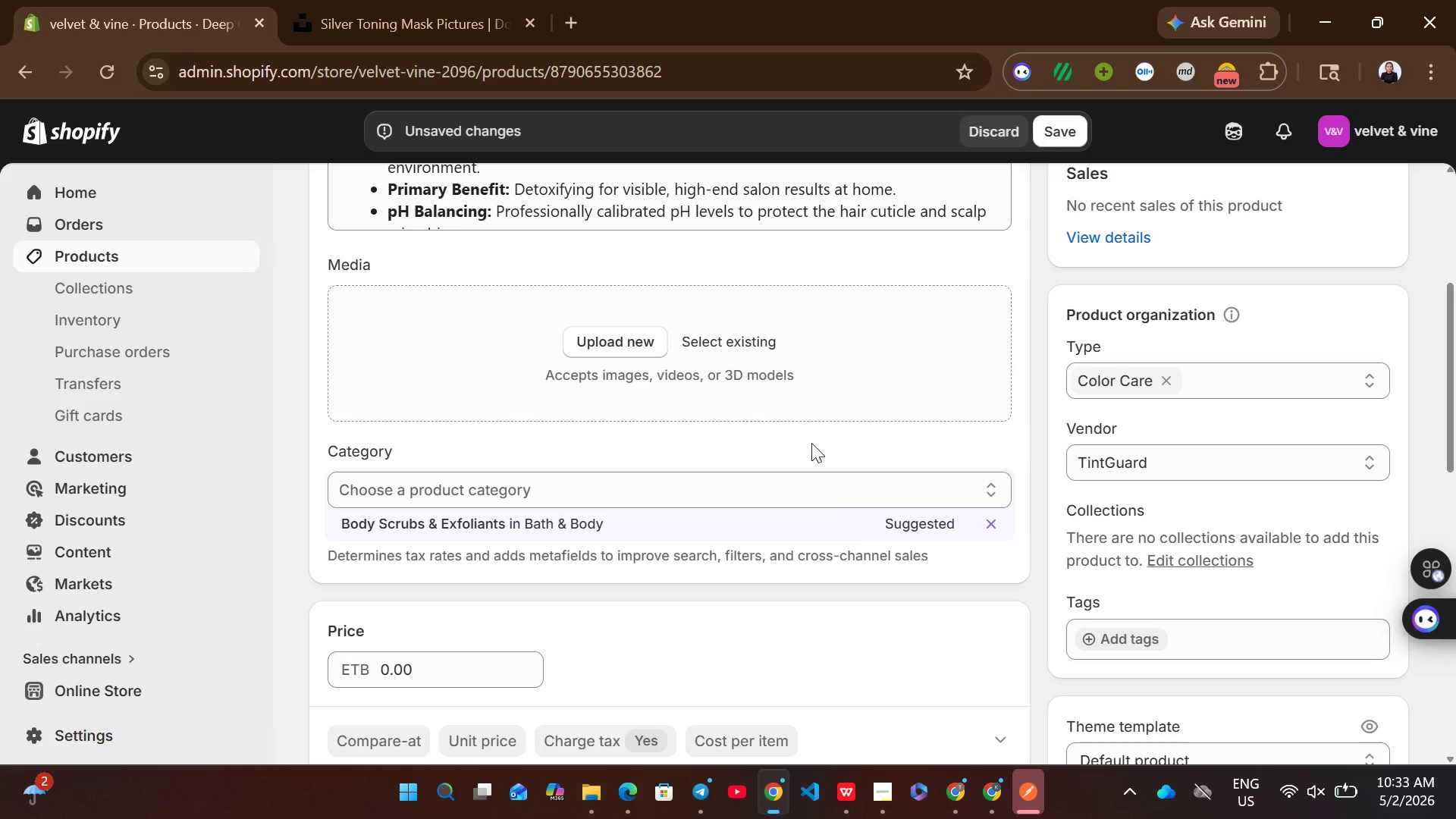 
left_click([709, 573])
 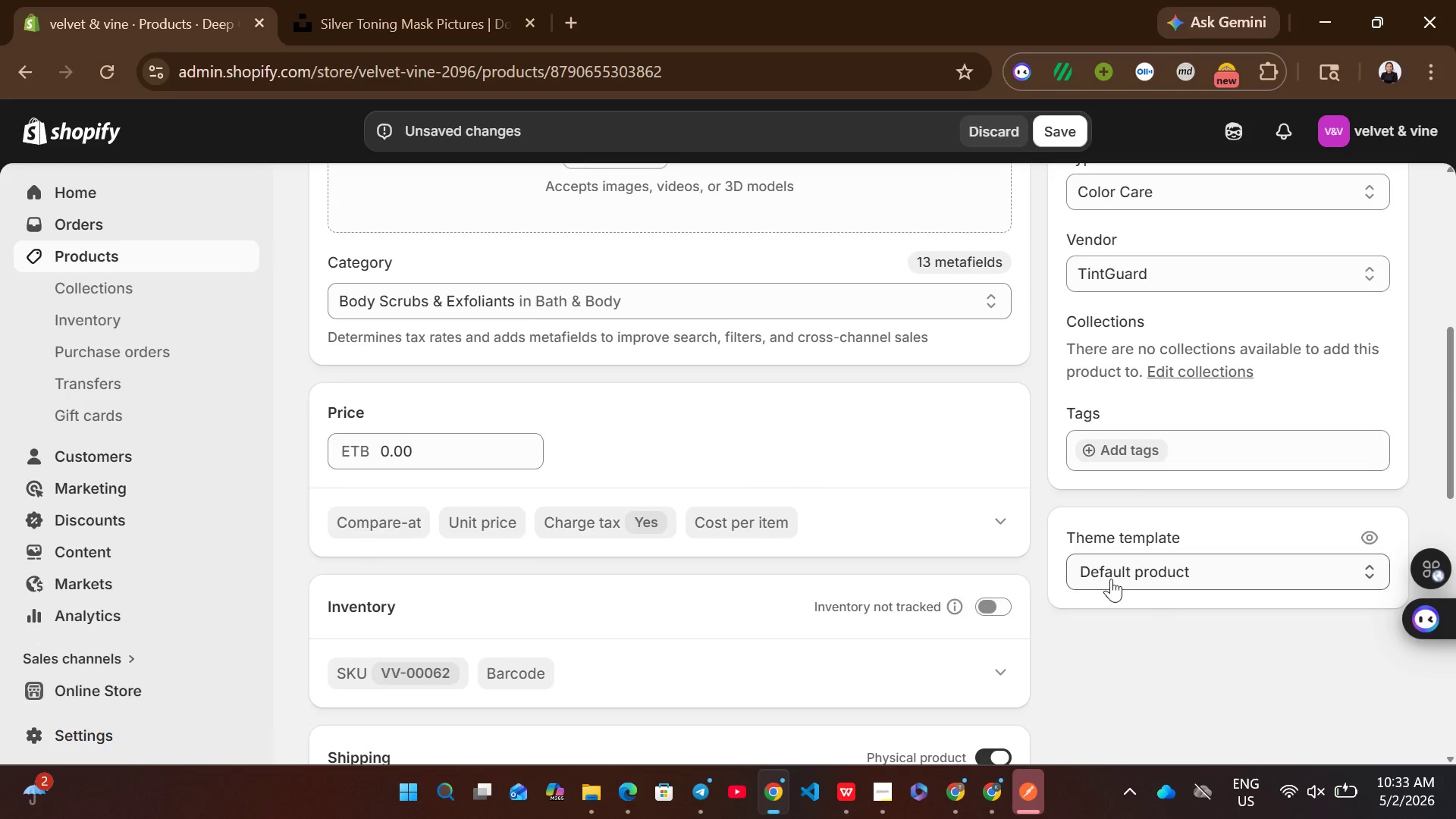 
left_click([1299, 786])
 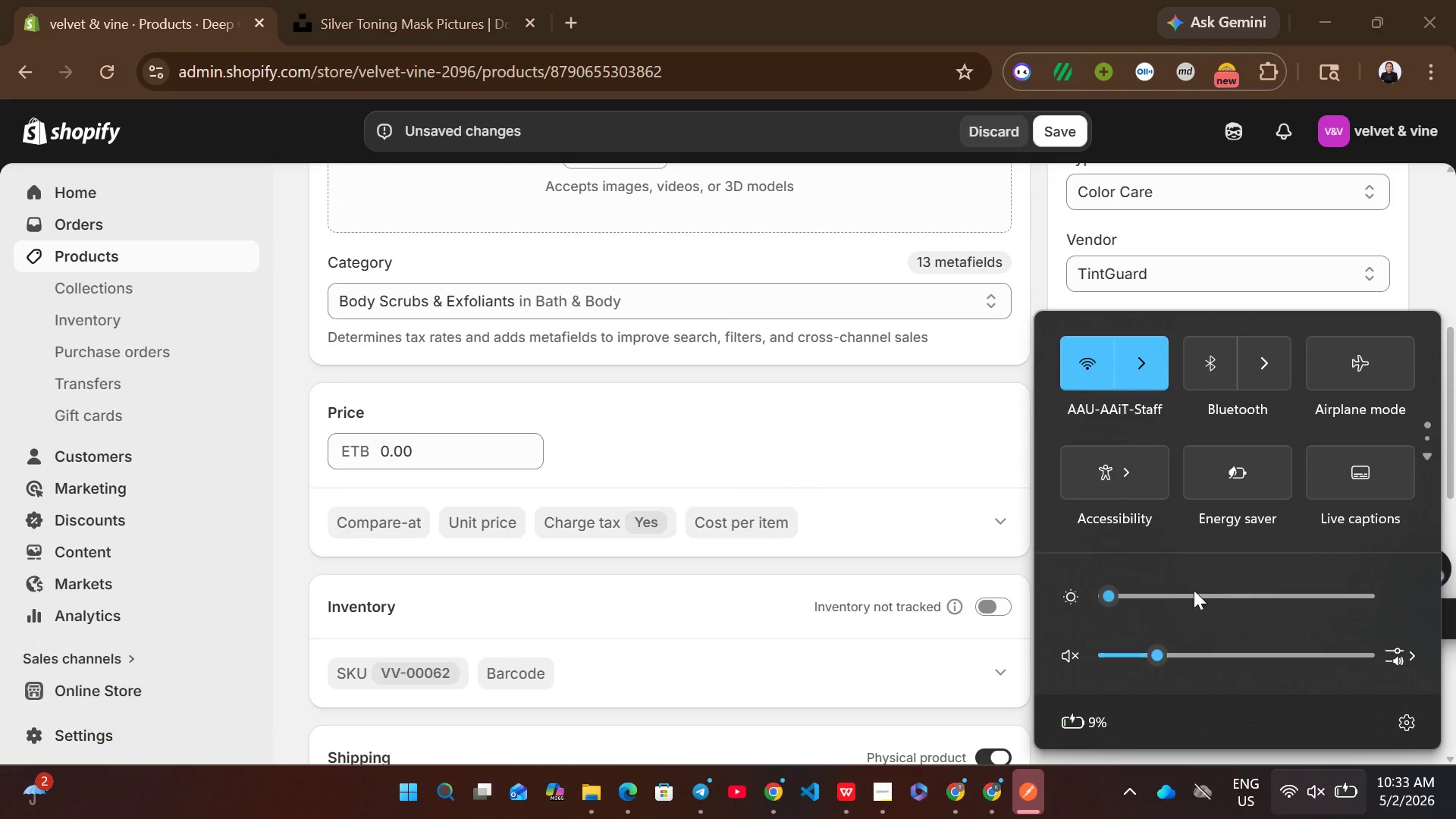 
left_click([1175, 591])
 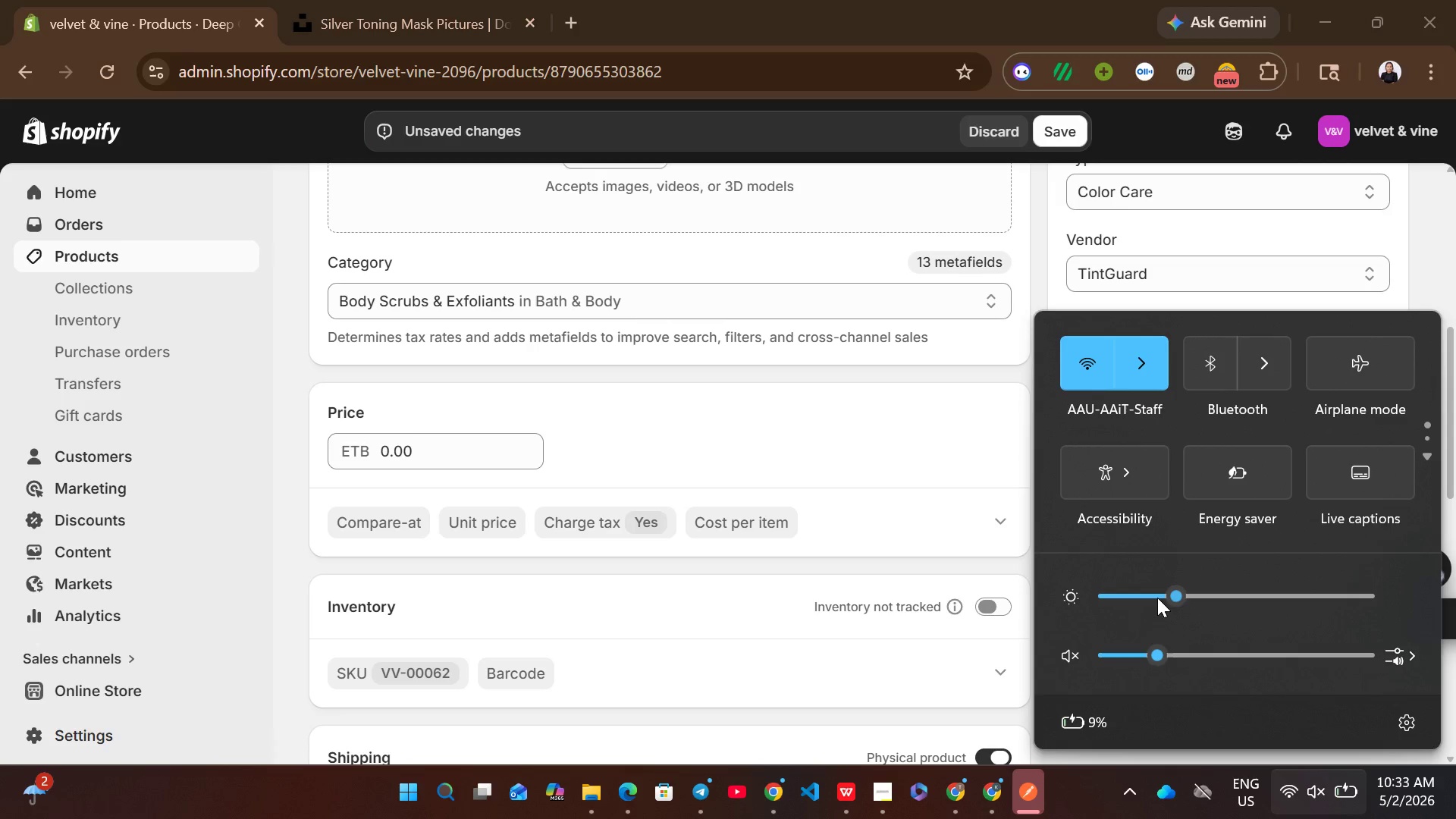 
left_click([1157, 598])
 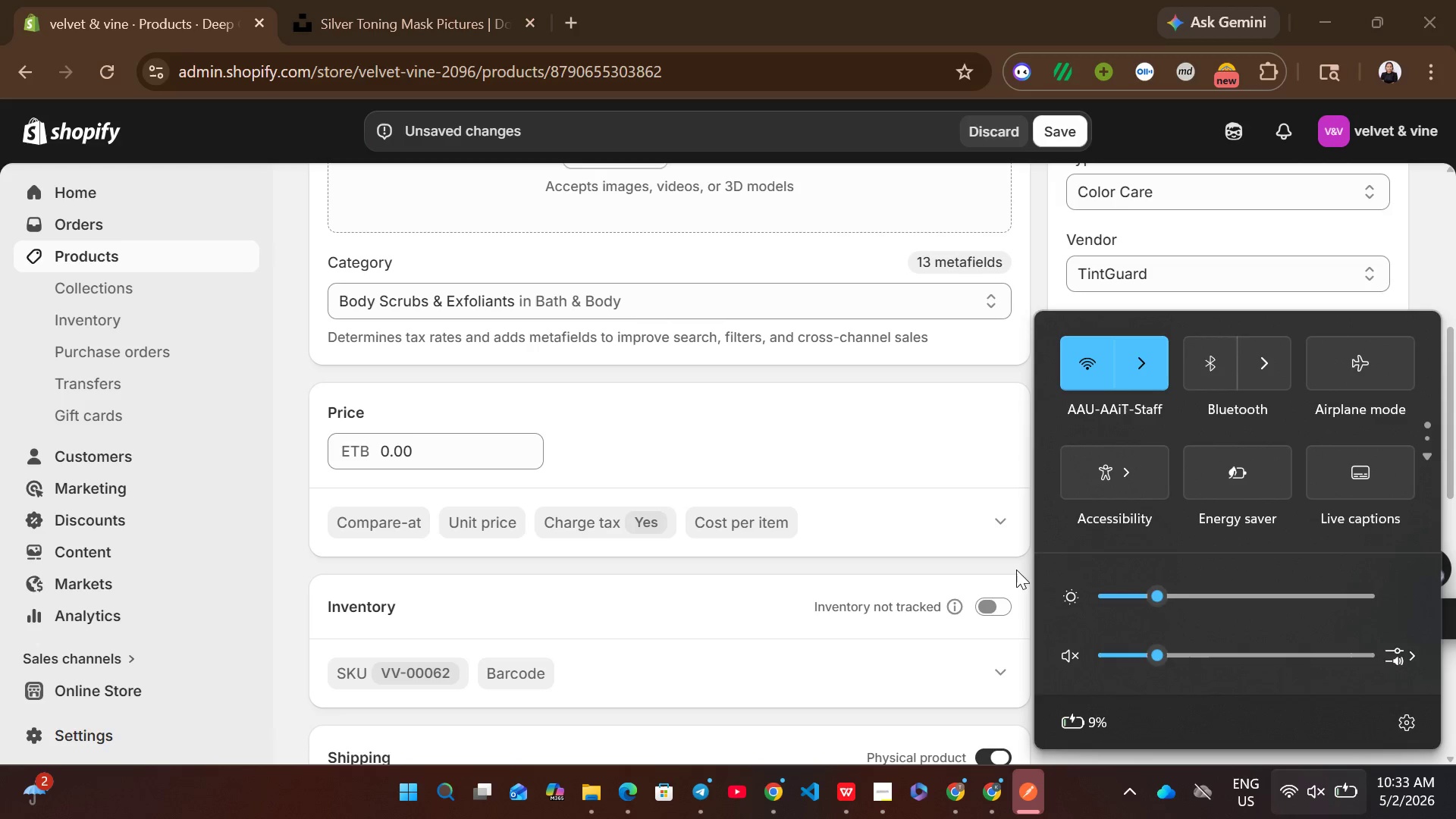 
left_click([1016, 570])
 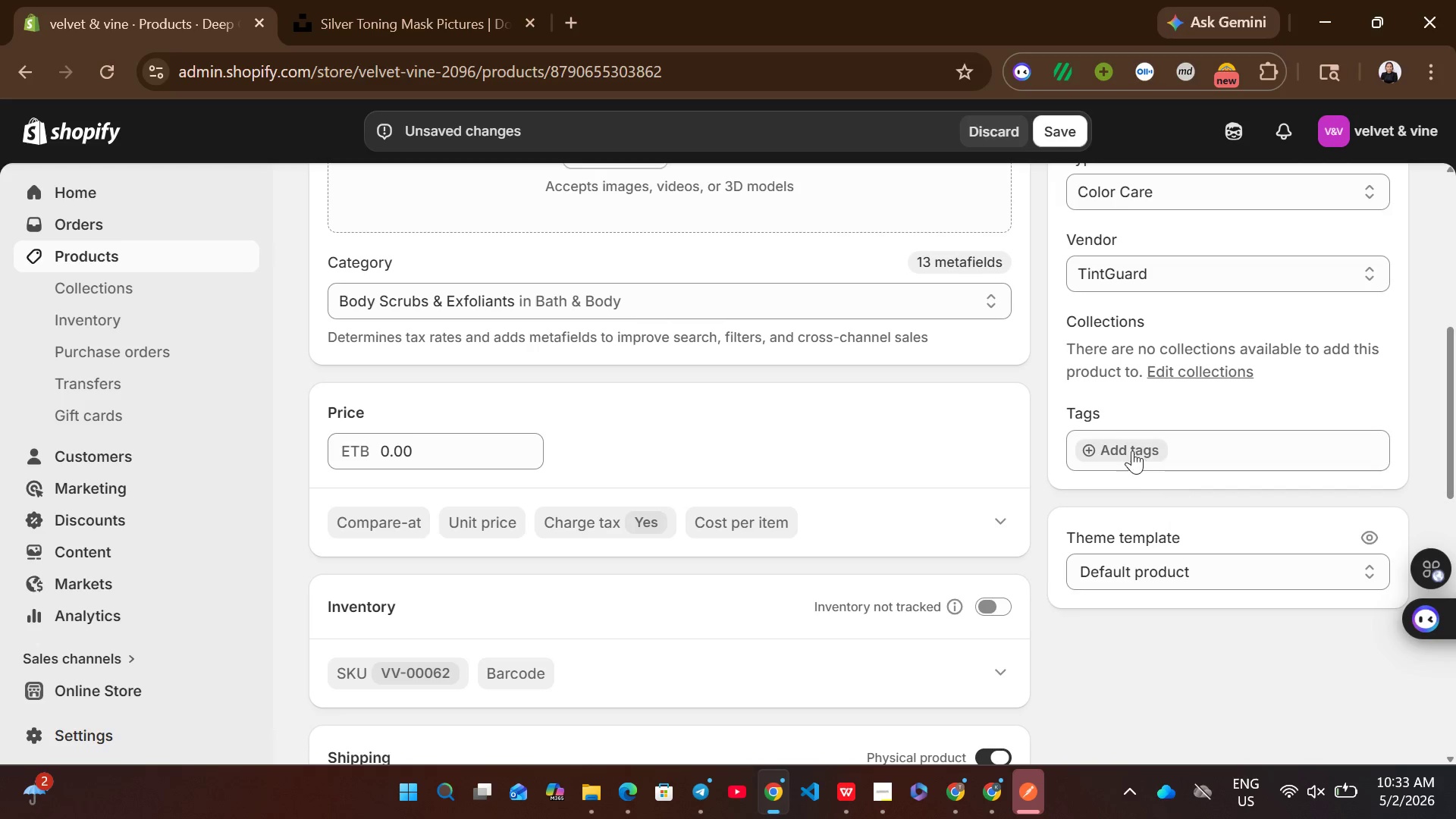 
left_click([1131, 450])
 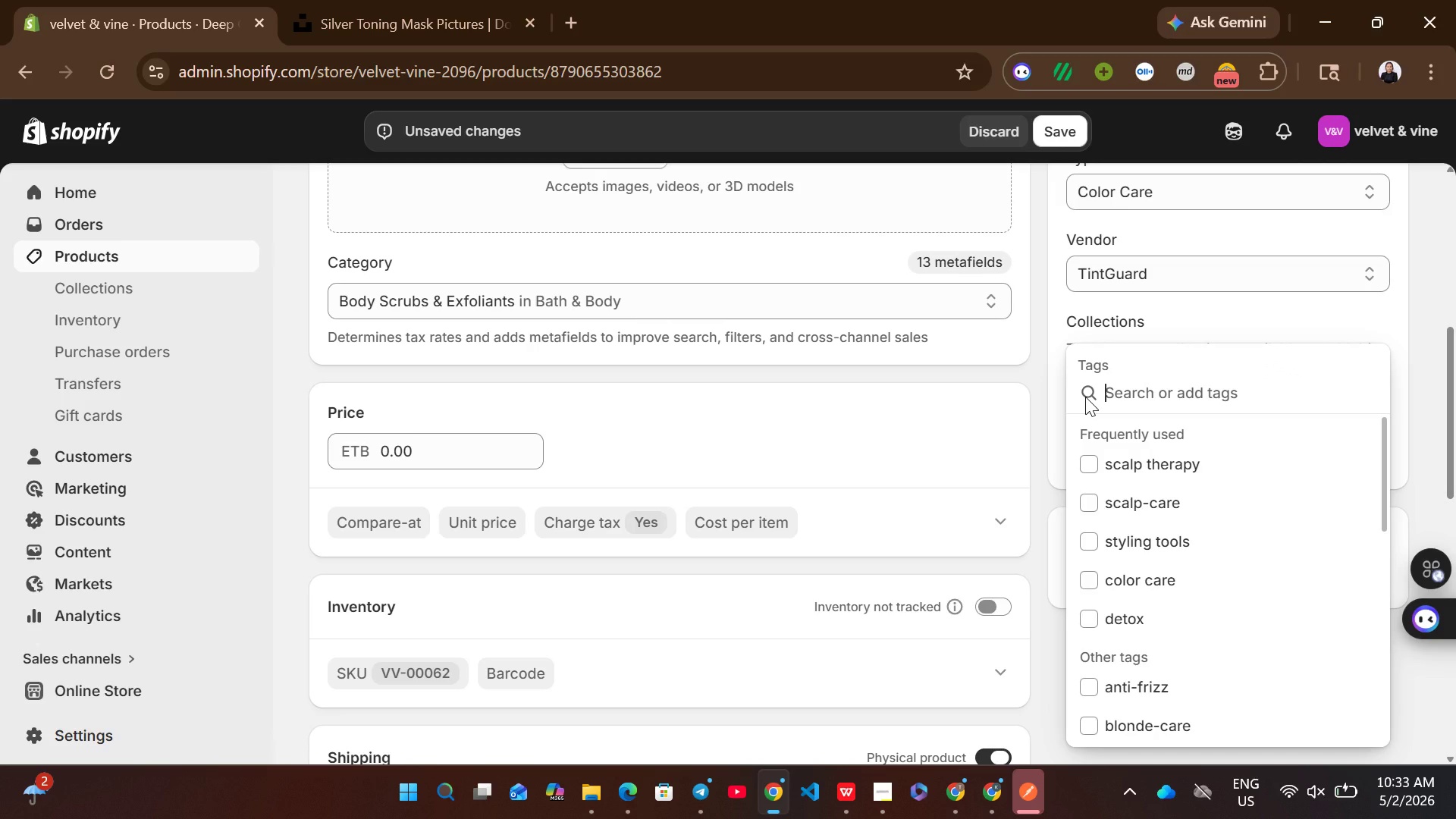 
wait(6.41)
 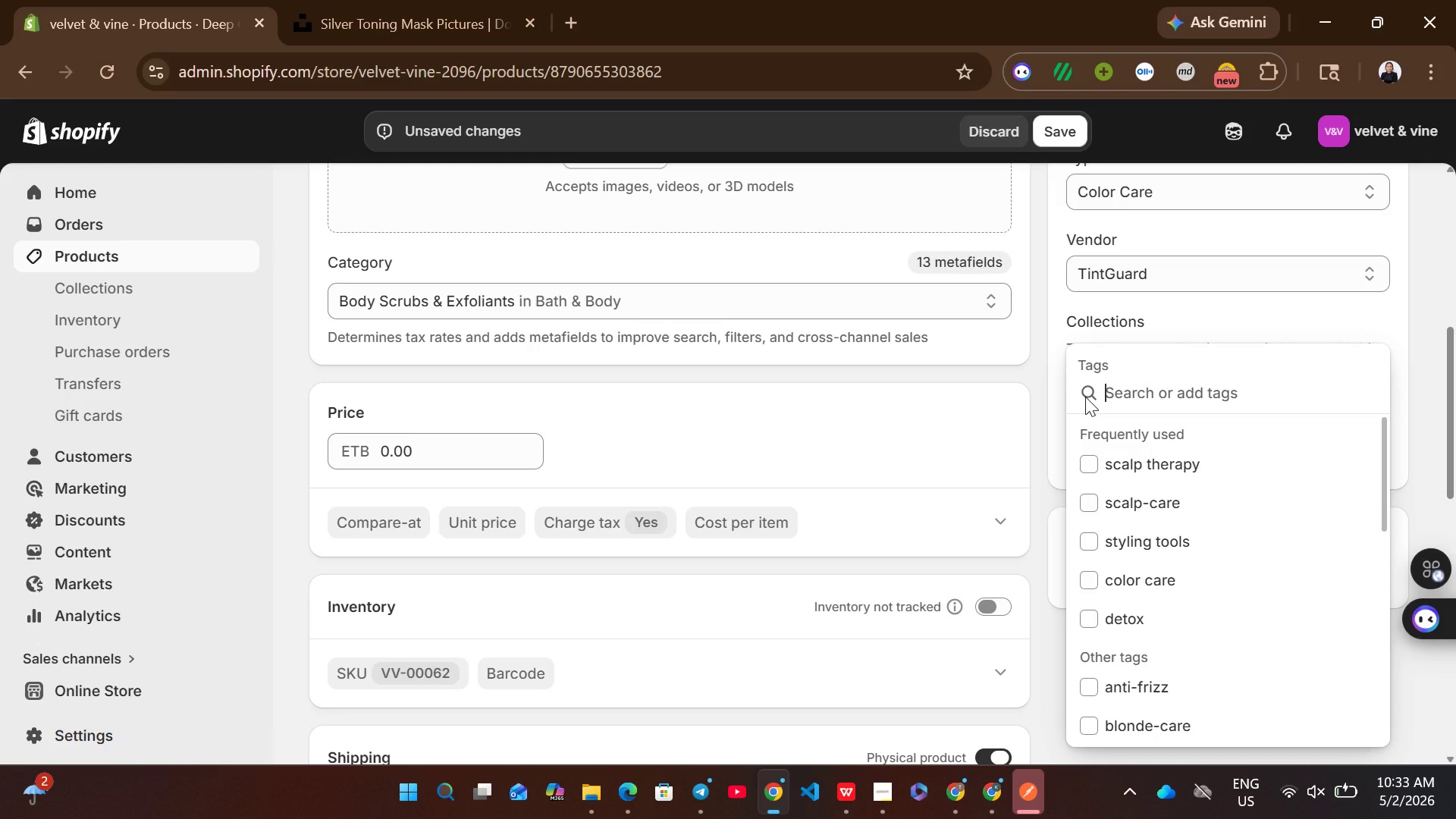 
left_click([1128, 585])
 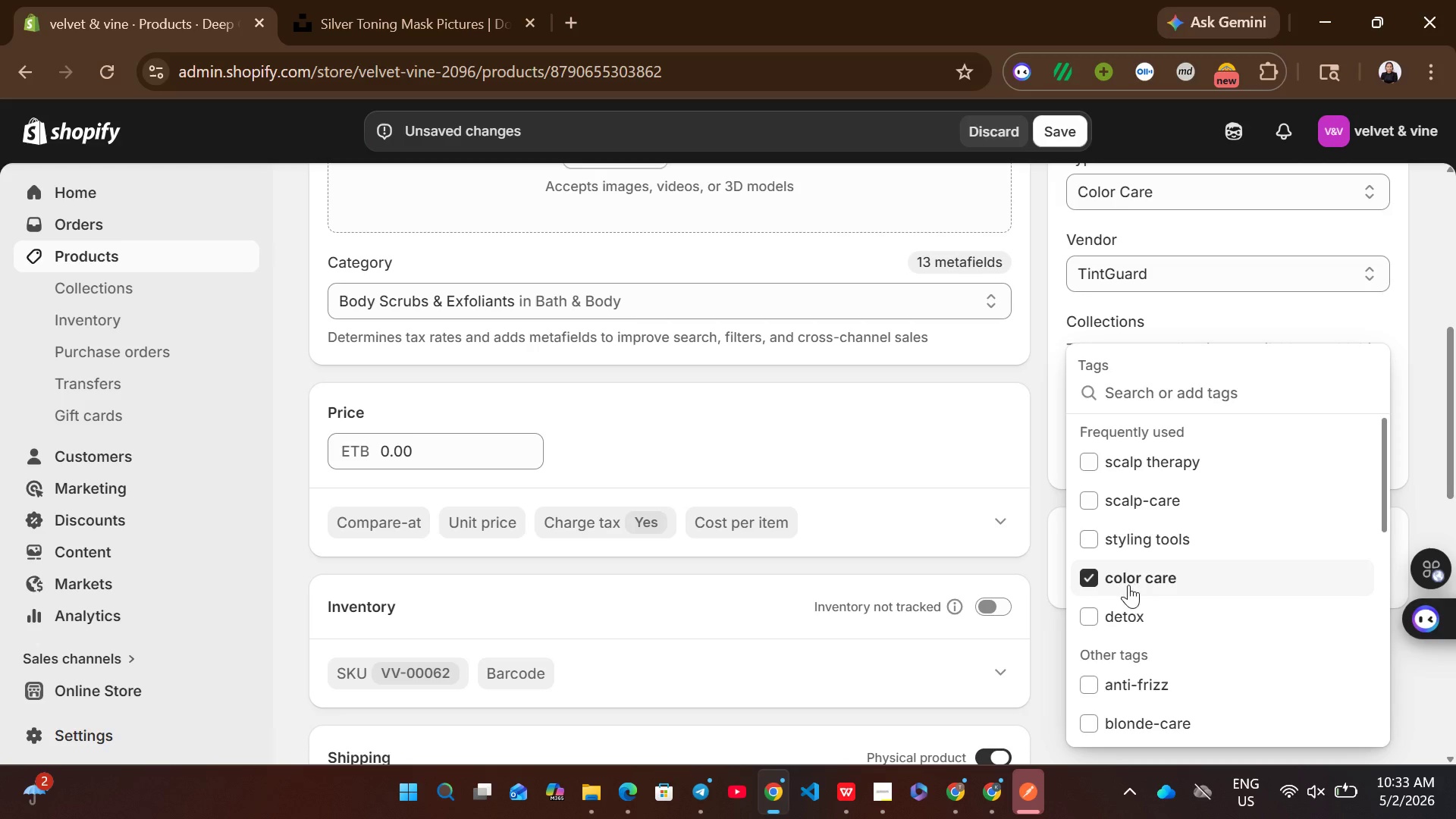 
mouse_move([1138, 607])
 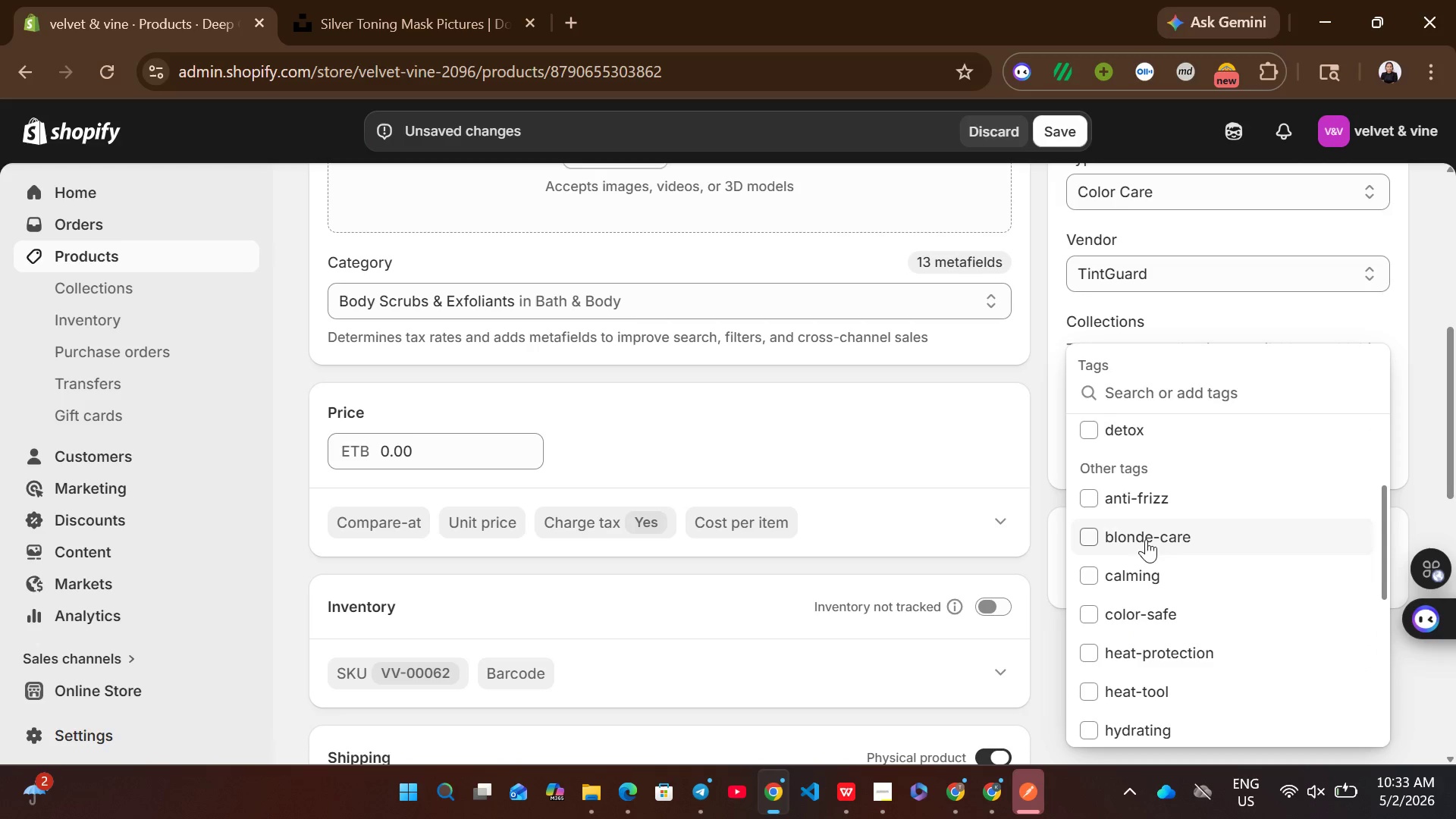 
left_click([1146, 539])
 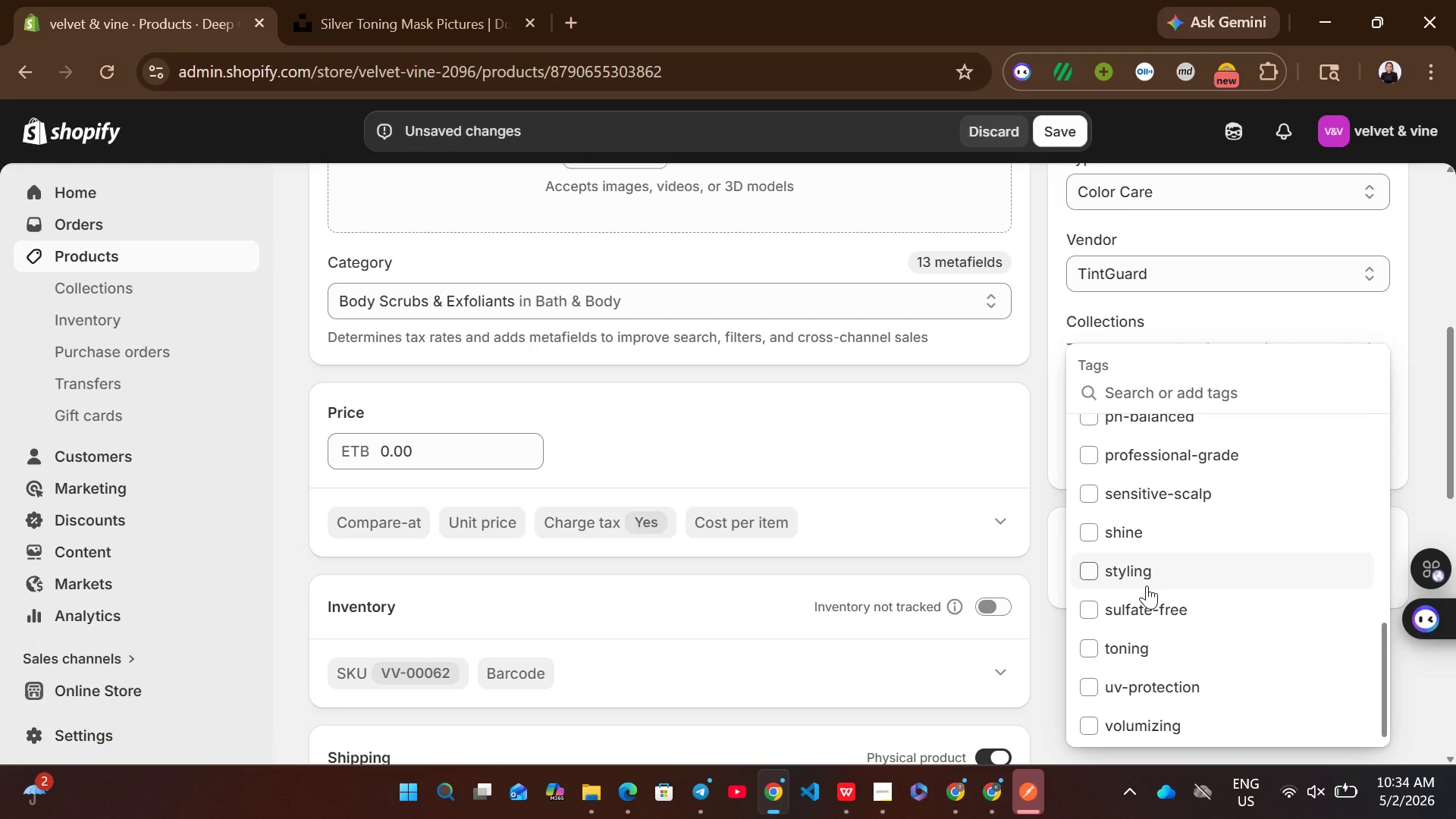 
wait(5.25)
 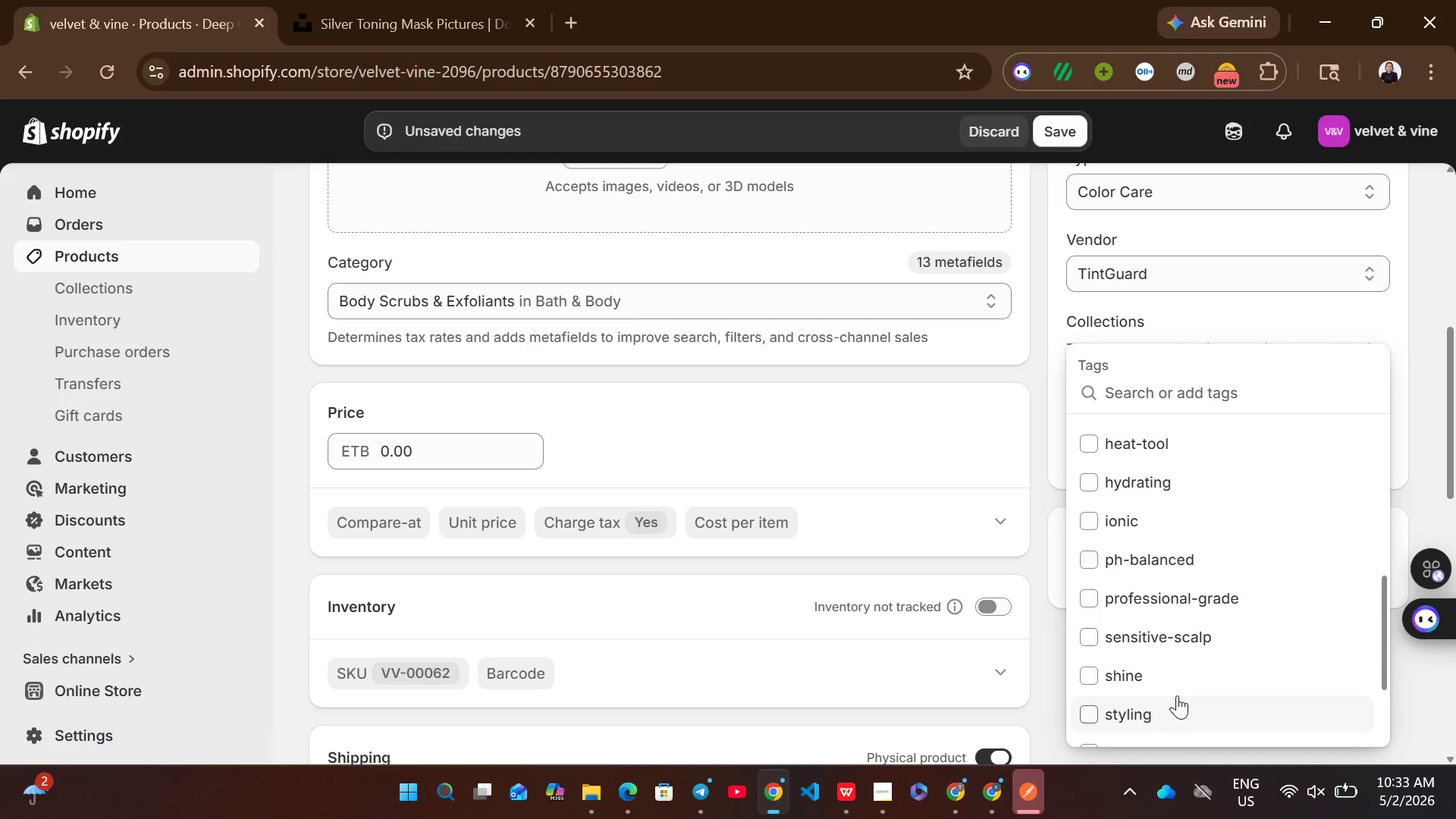 
left_click([1135, 642])
 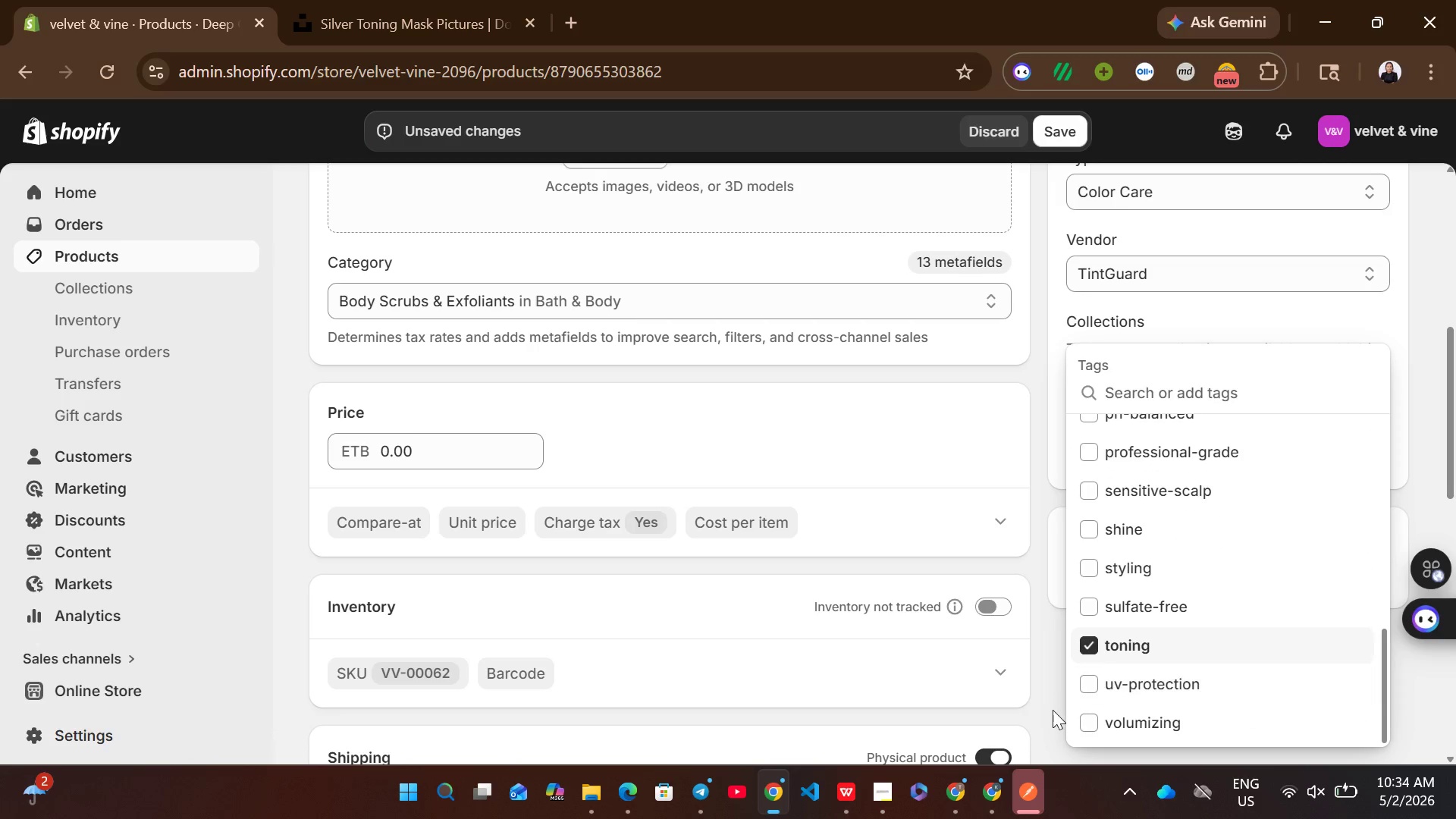 
left_click([1052, 710])
 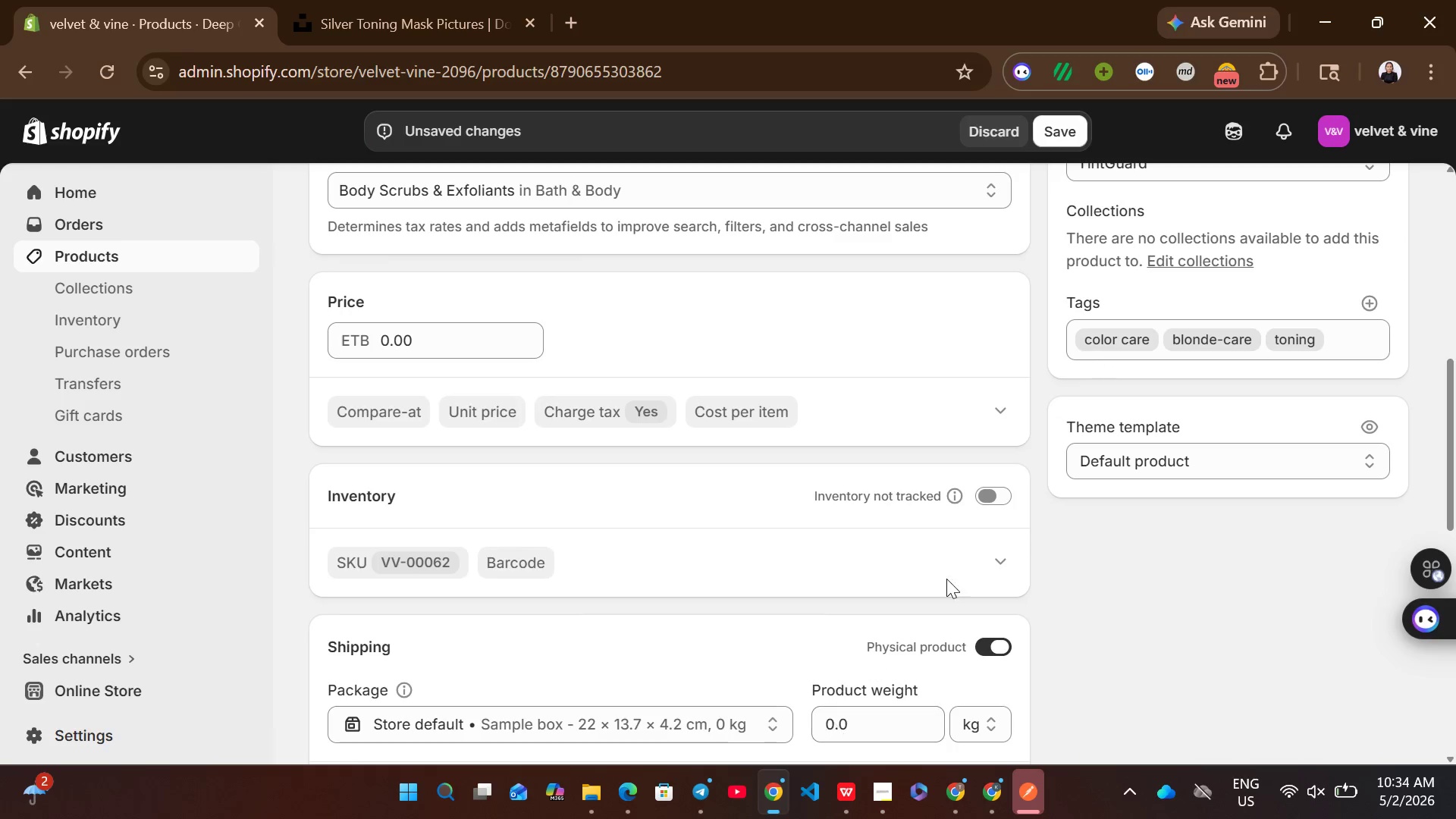 
left_click([990, 488])
 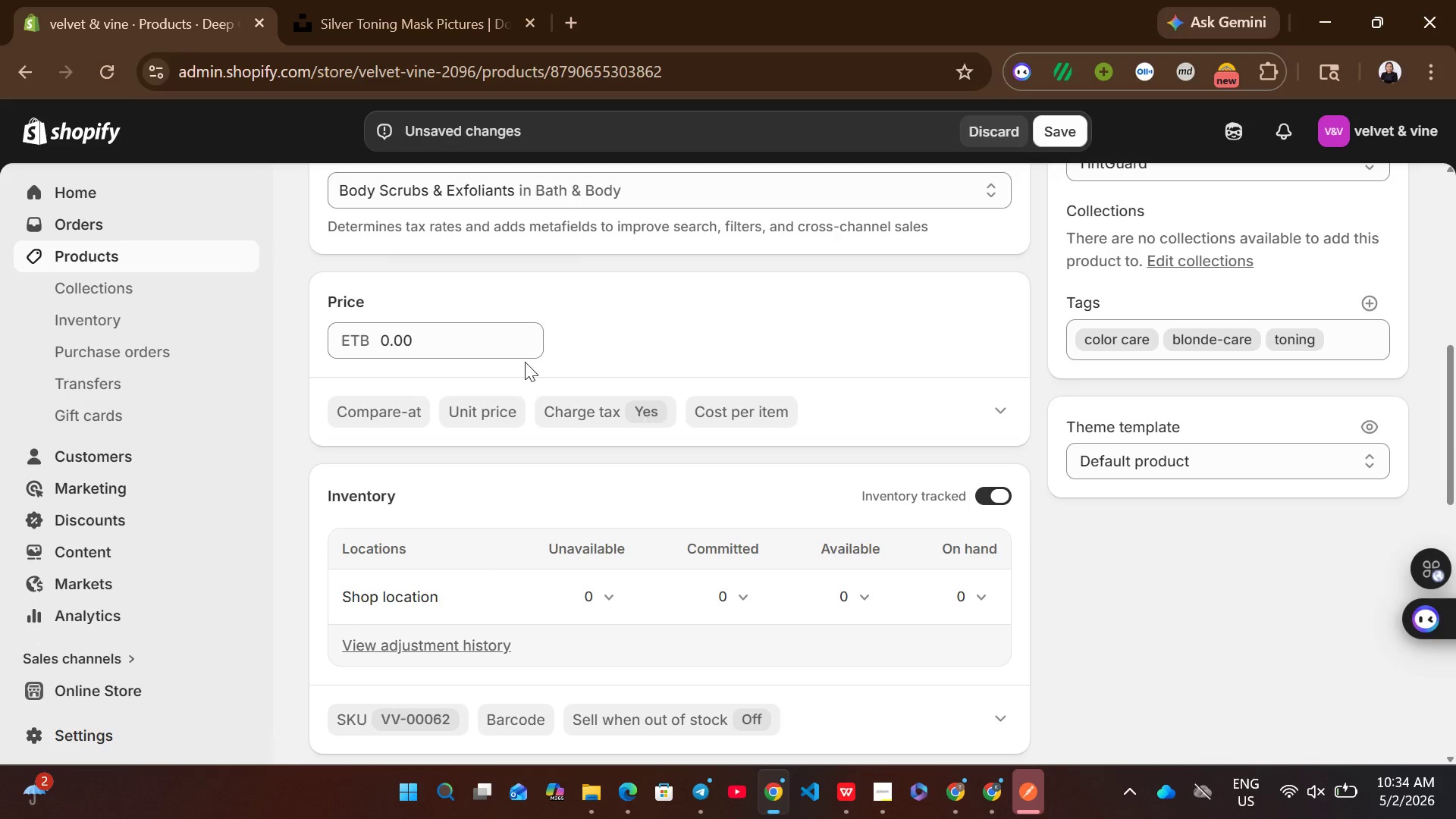 
left_click([431, 348])
 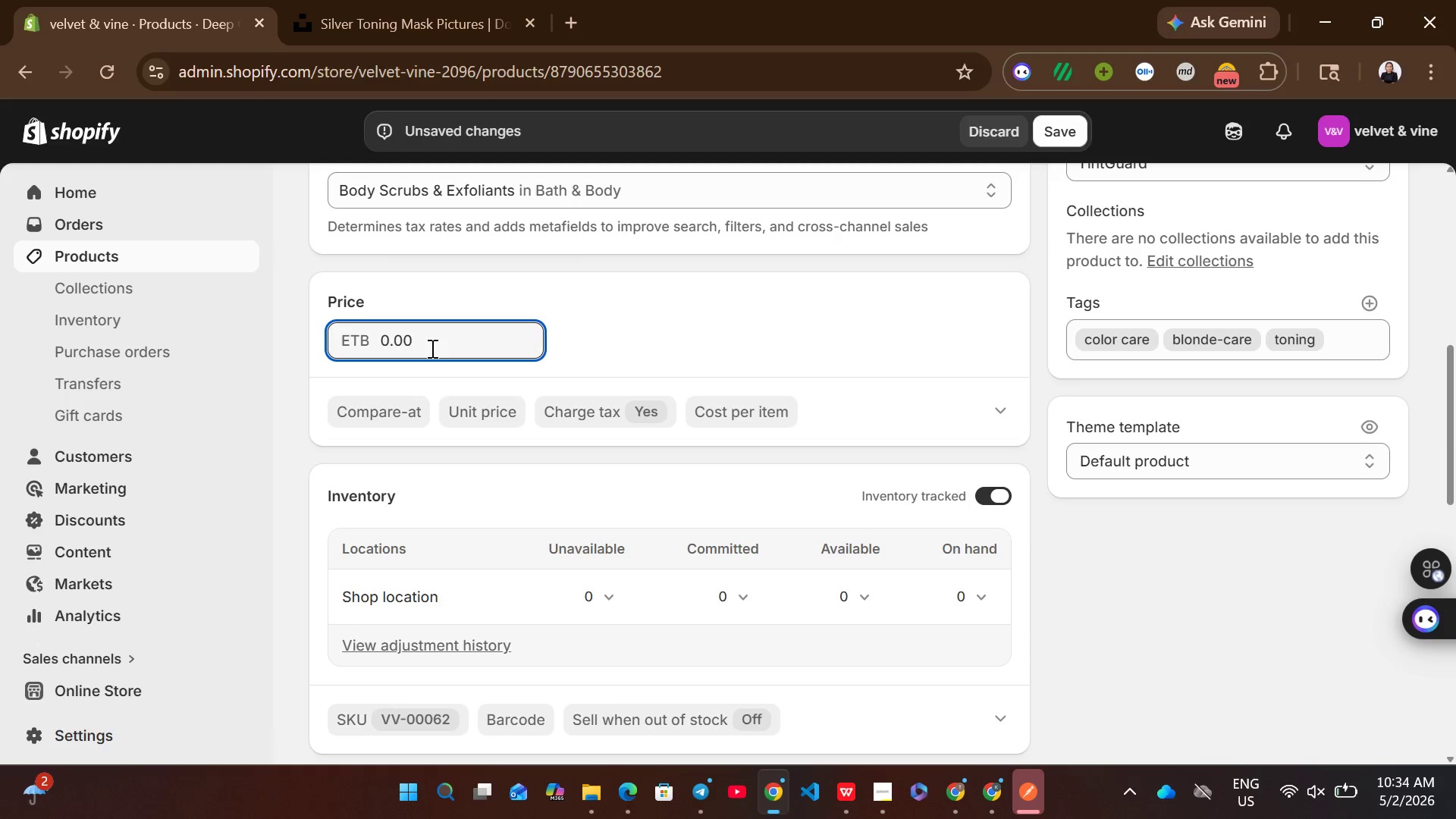 
key(Control+A)
 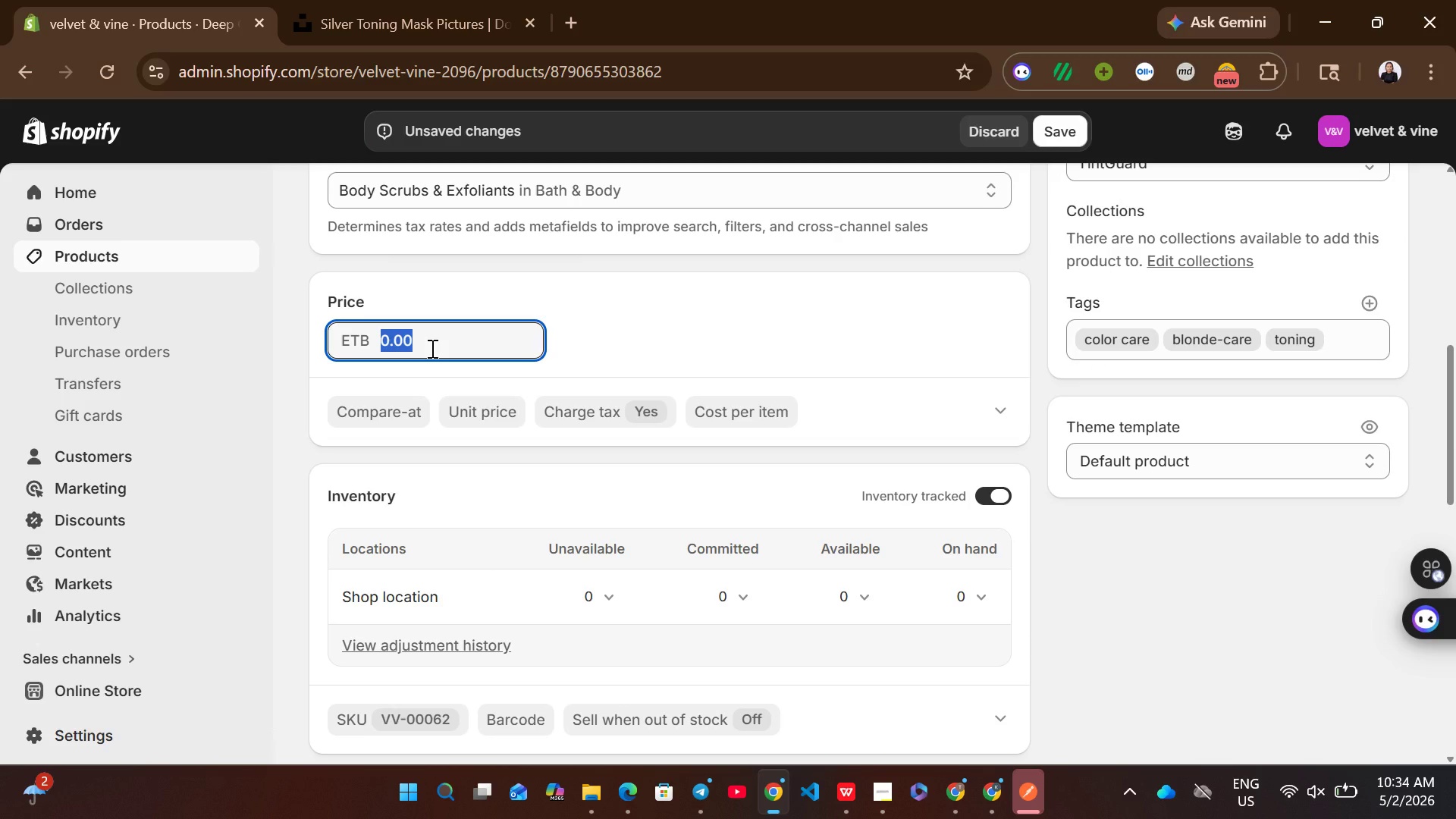 
type(110.)
 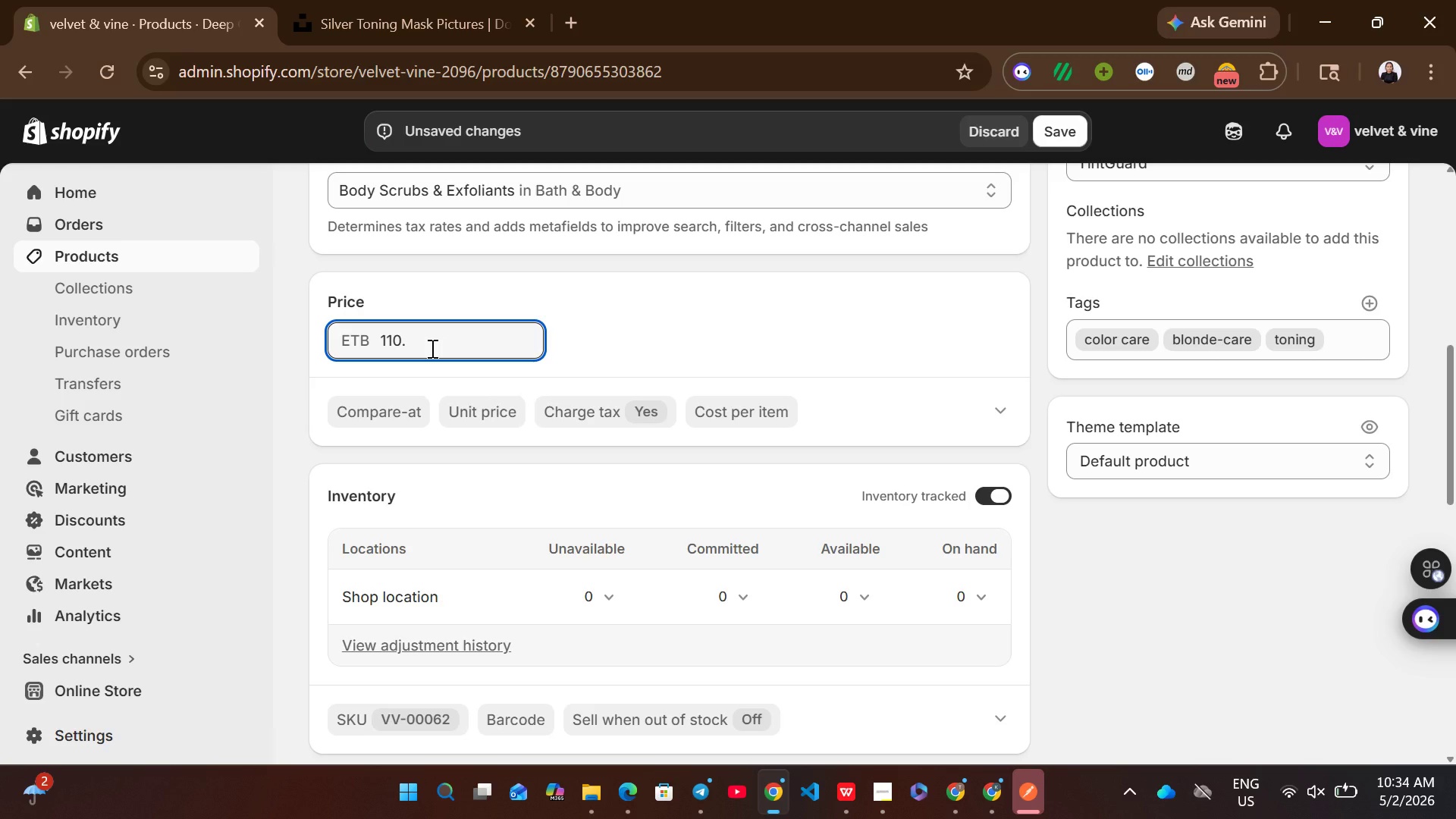 
wait(5.19)
 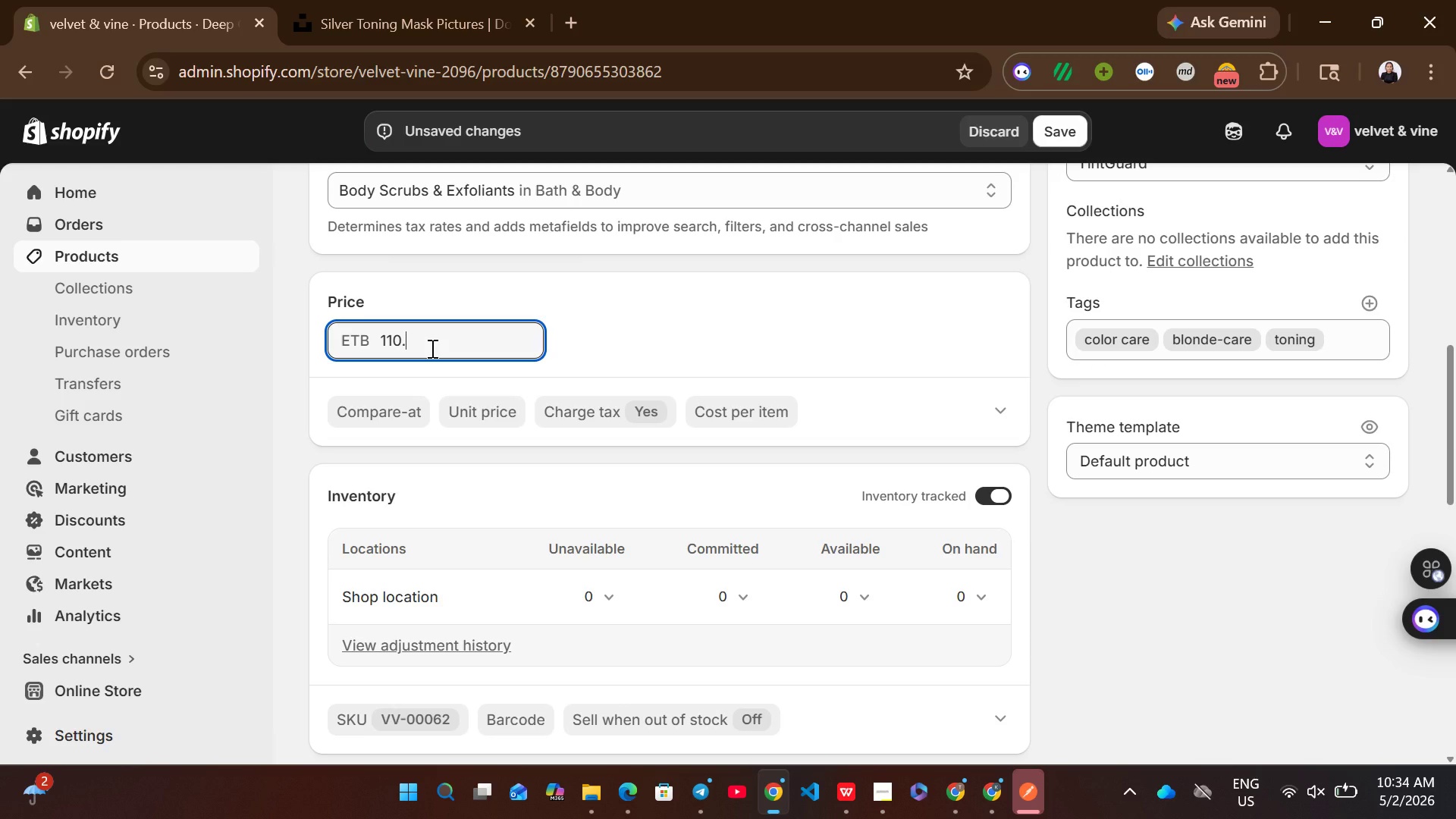 
type(67)
 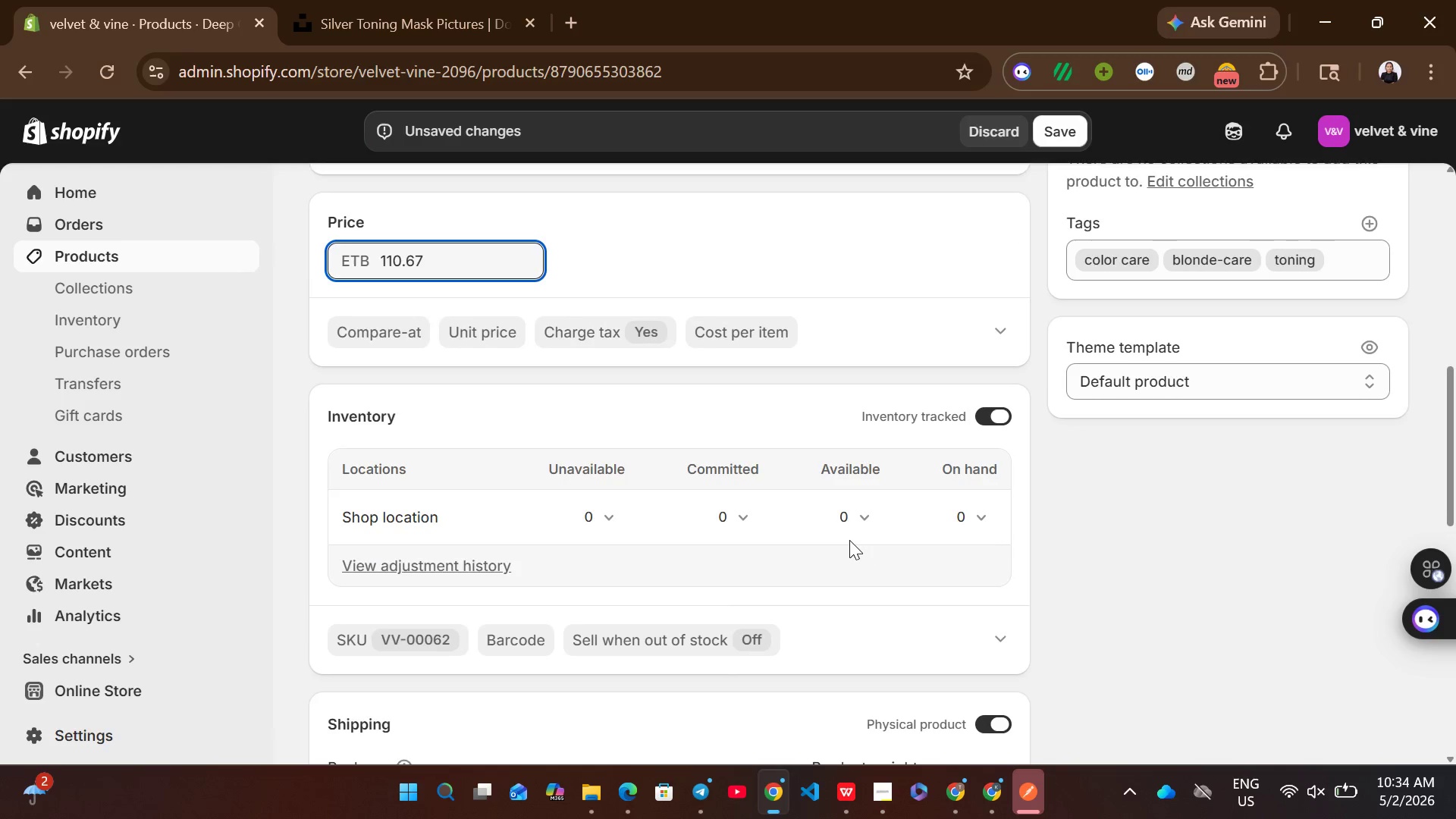 
left_click([863, 488])
 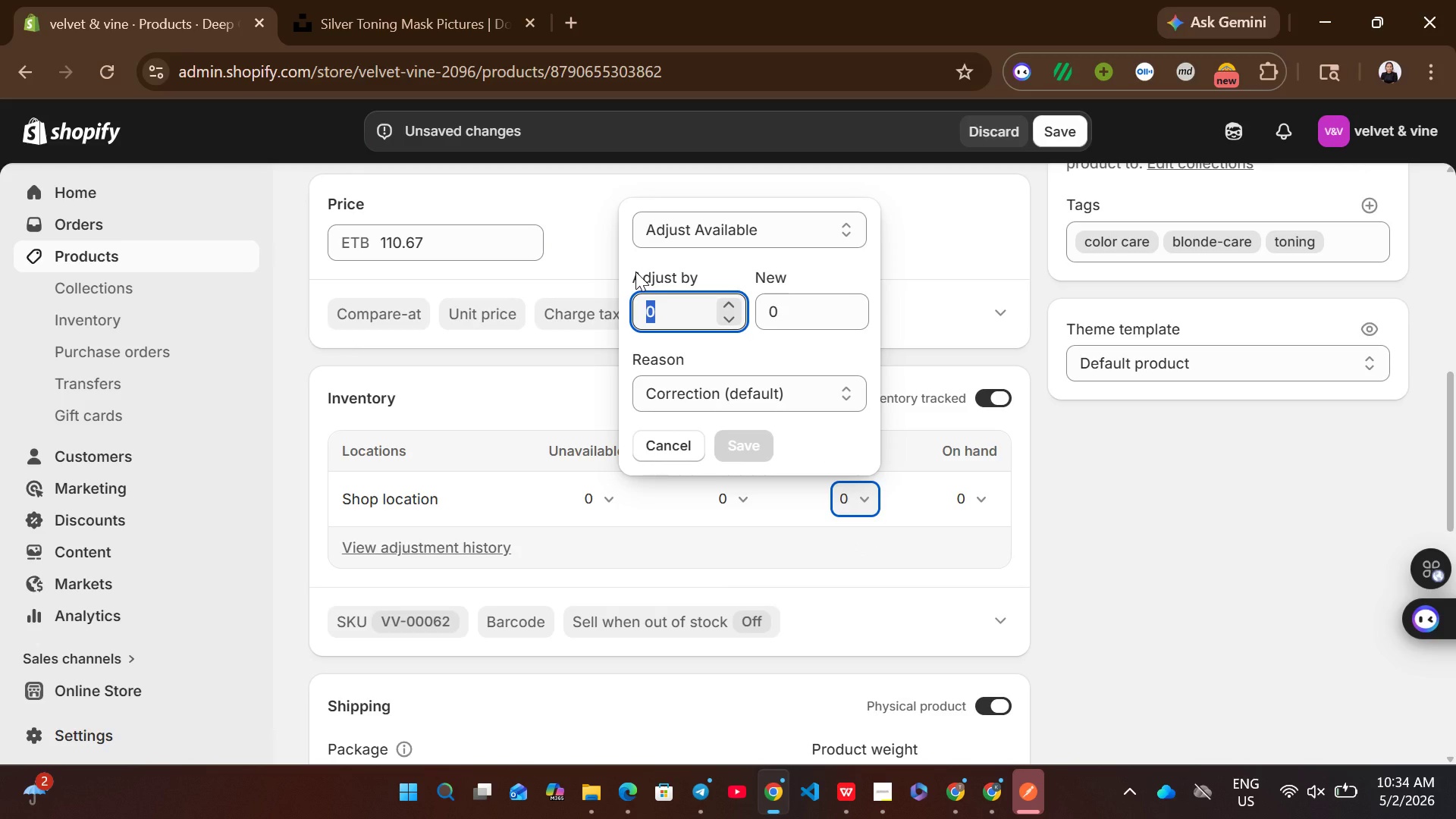 
key(4)
 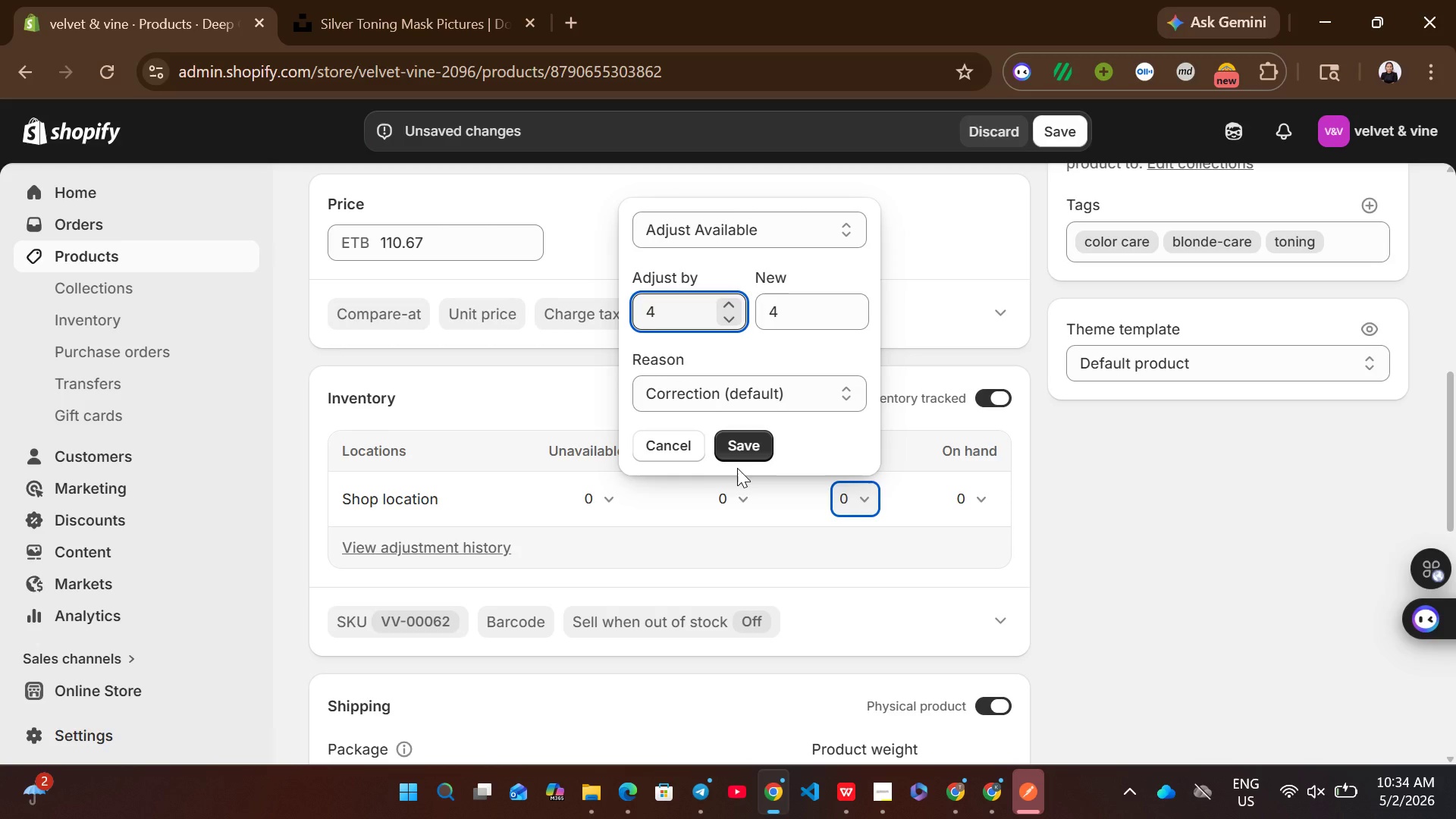 
left_click([744, 456])
 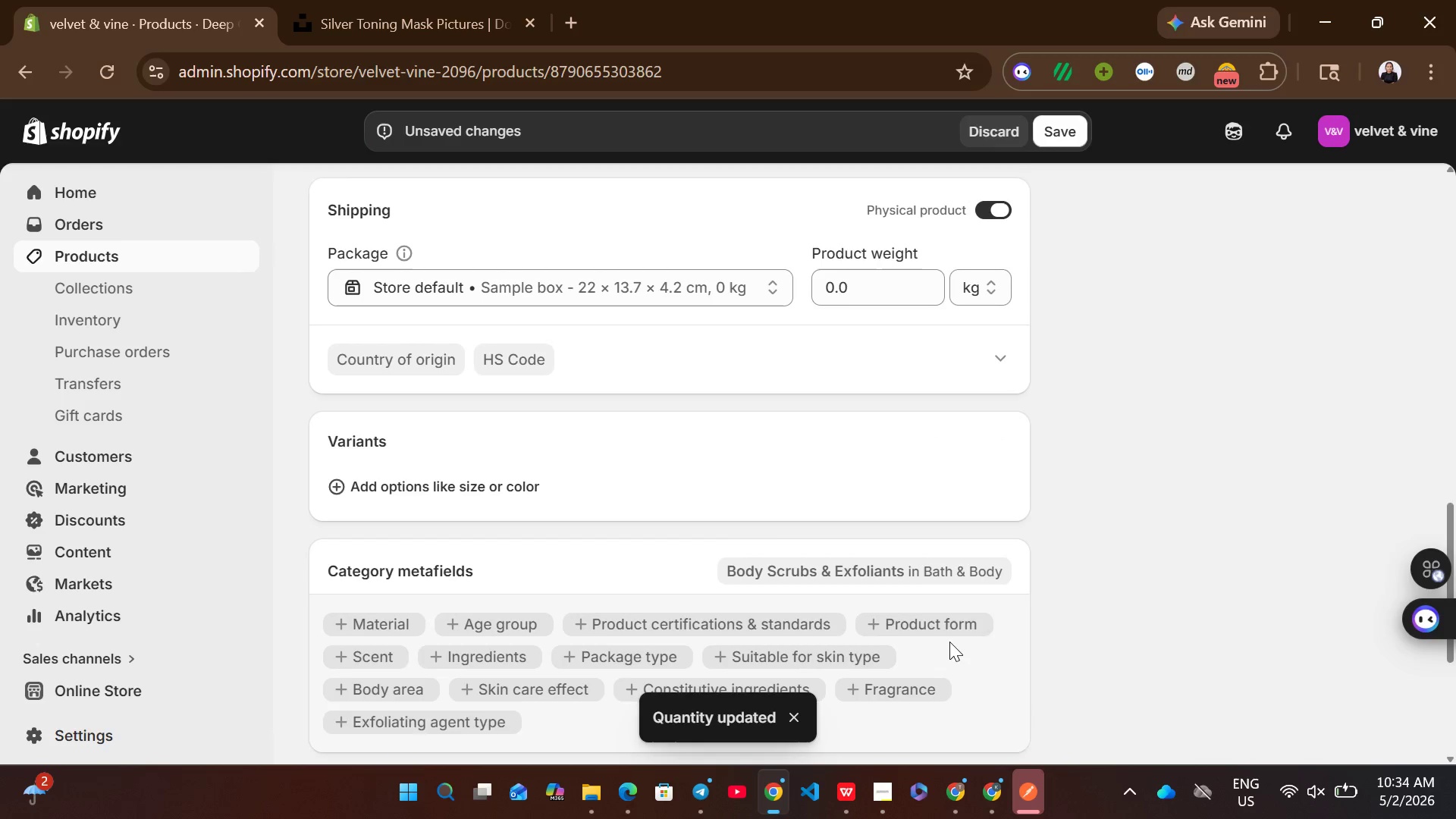 
left_click([861, 268])
 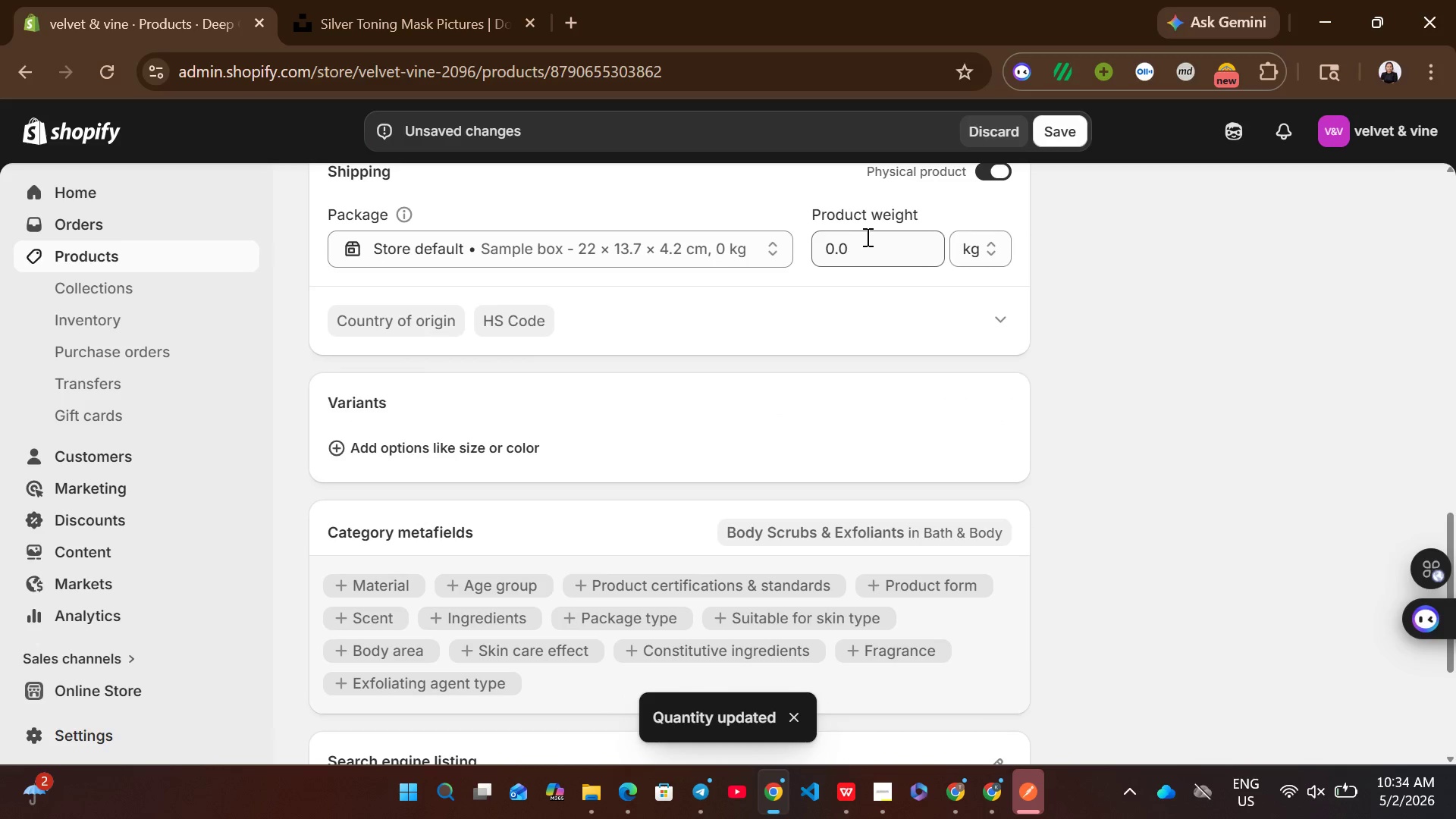 
left_click([866, 237])
 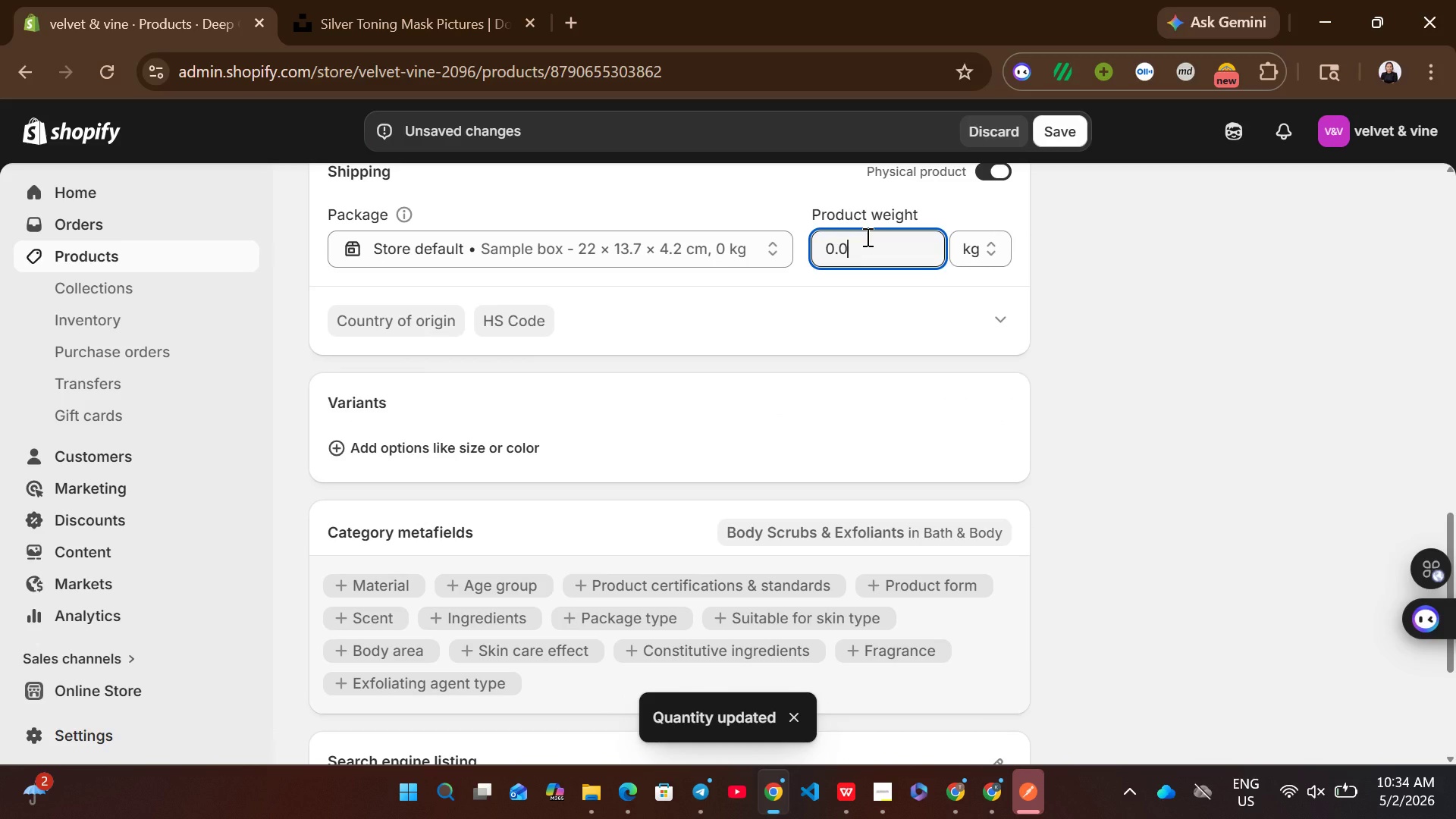 
key(Control+A)
 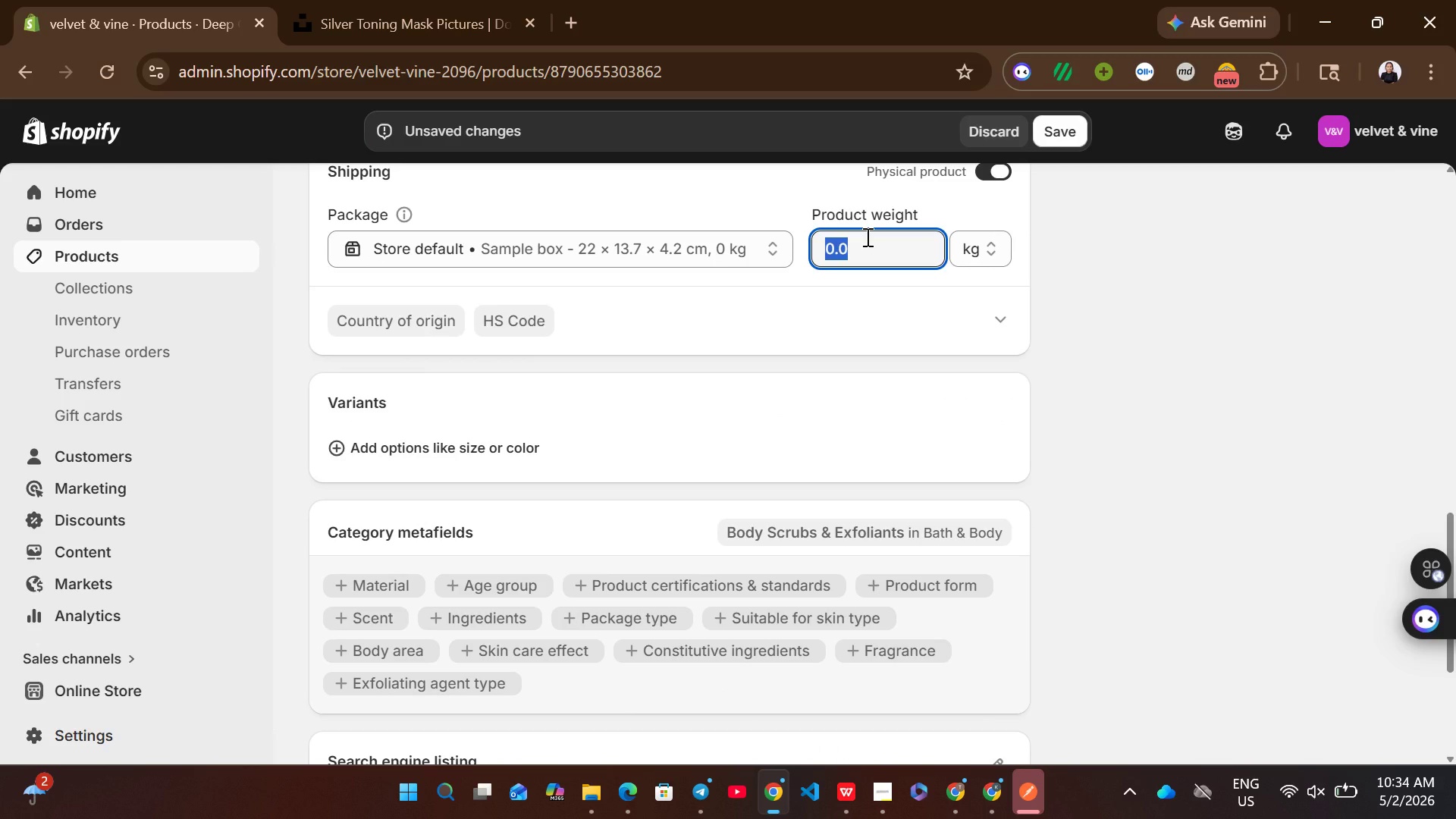 
type(435)
 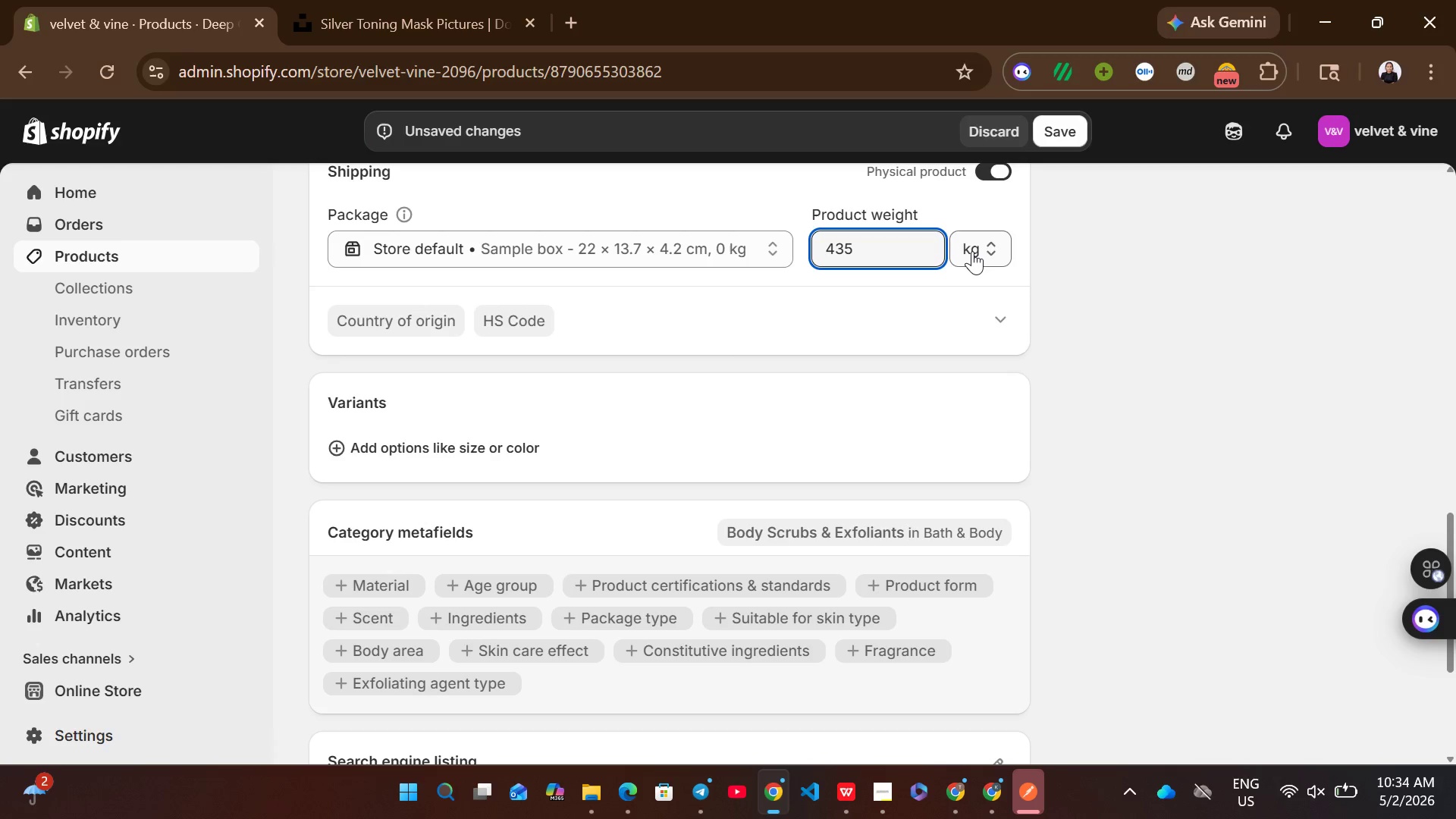 
left_click([975, 251])
 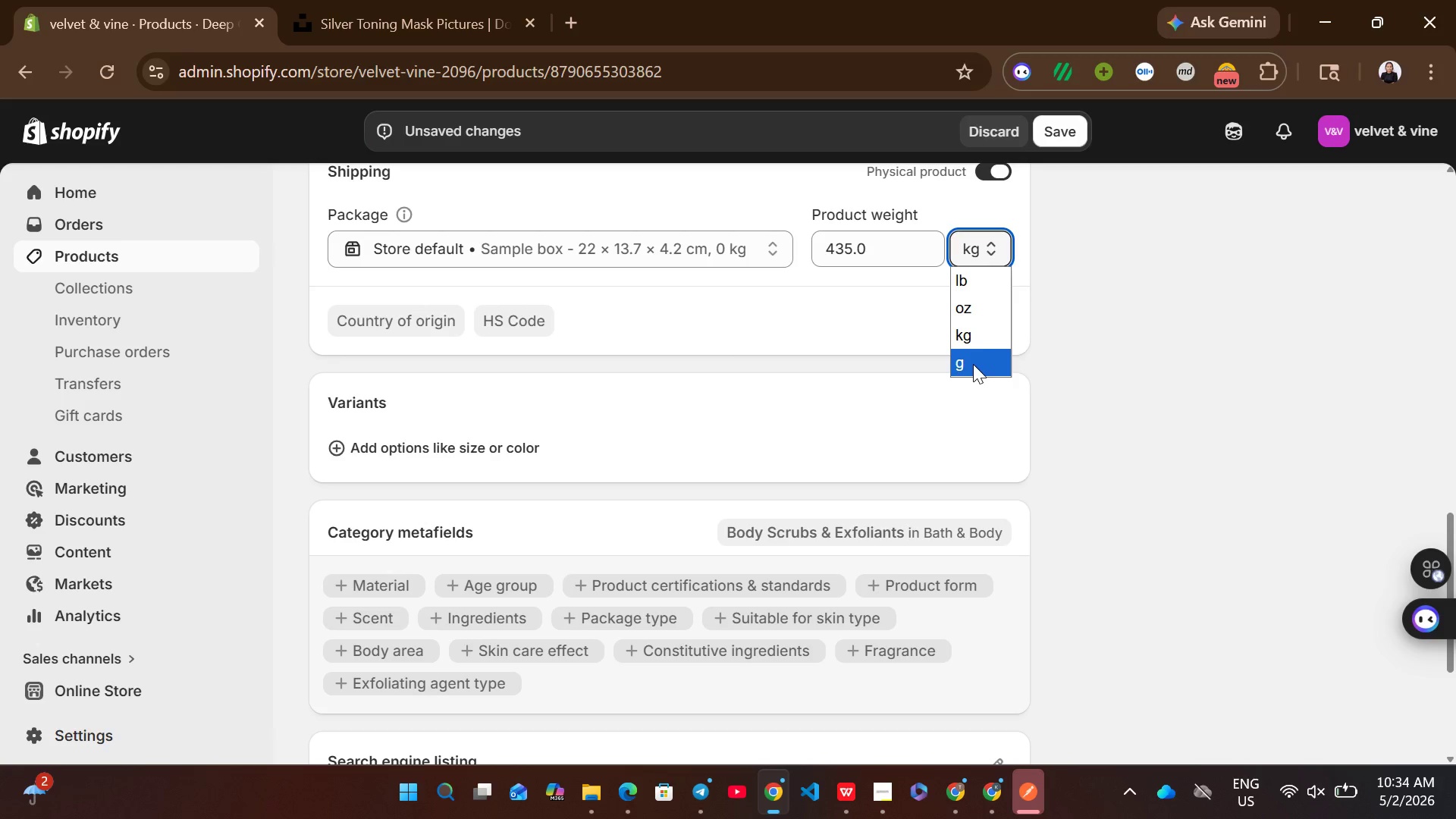 
left_click([973, 364])
 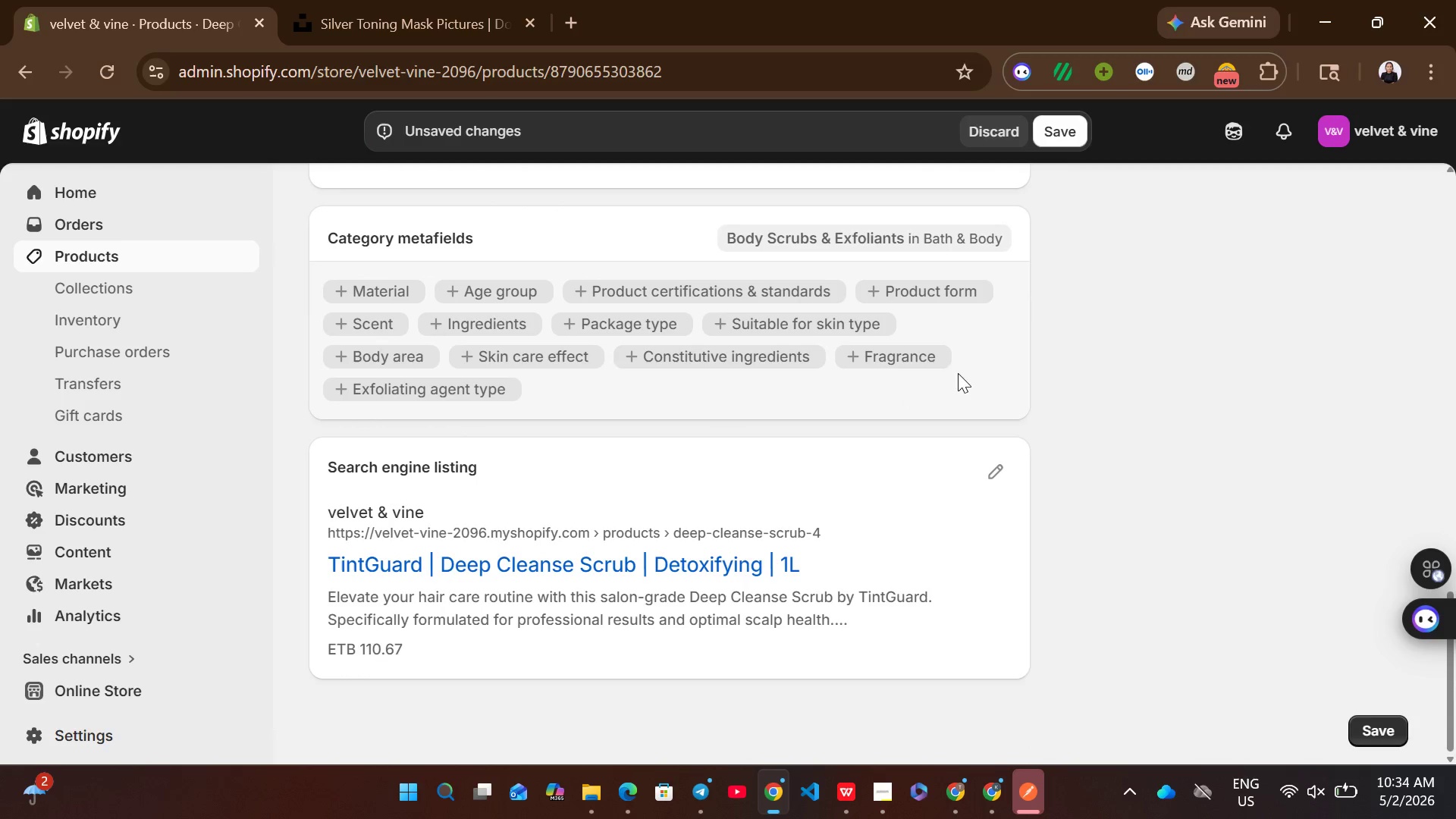 
left_click([1002, 472])
 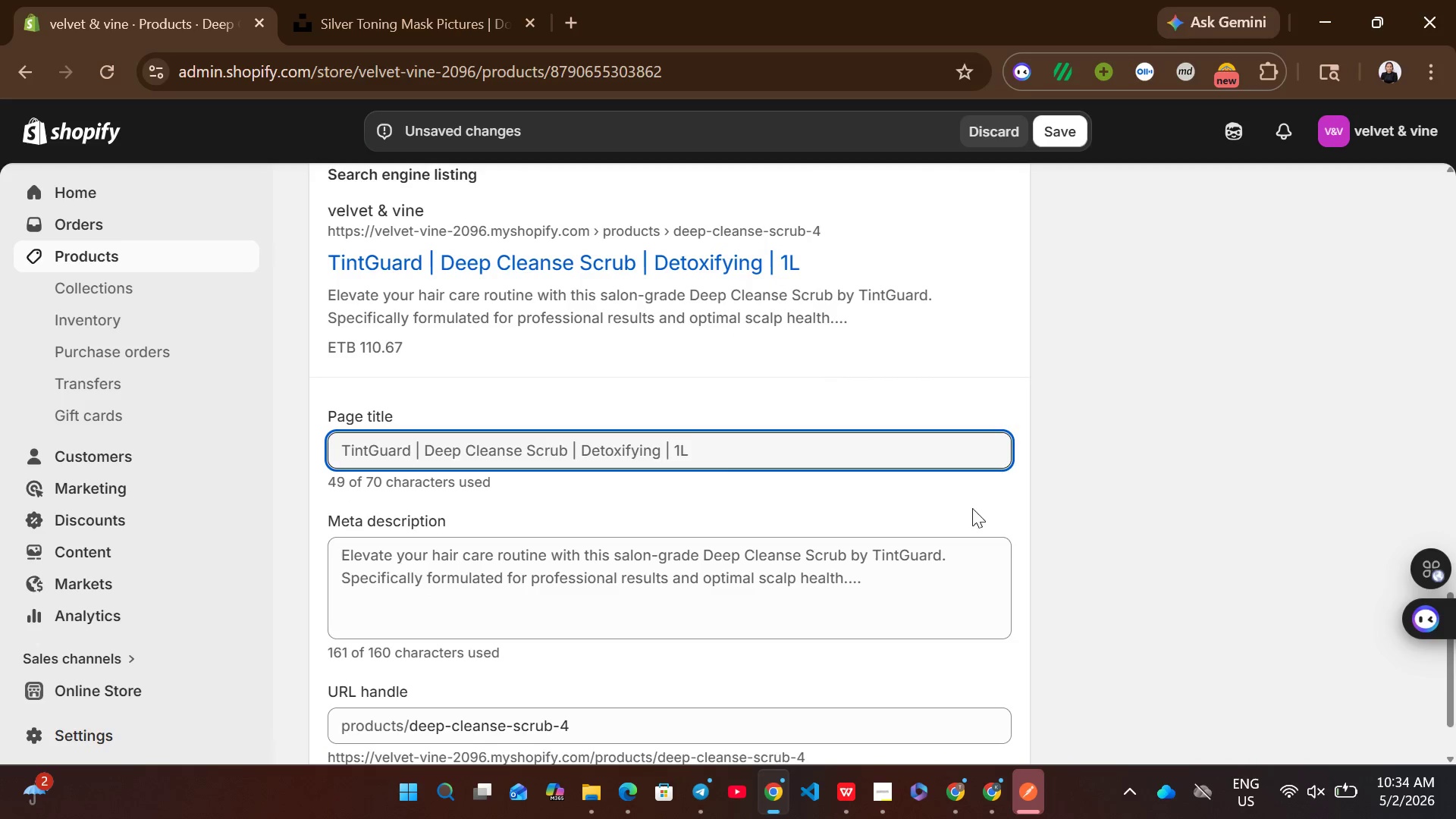 
left_click([762, 617])
 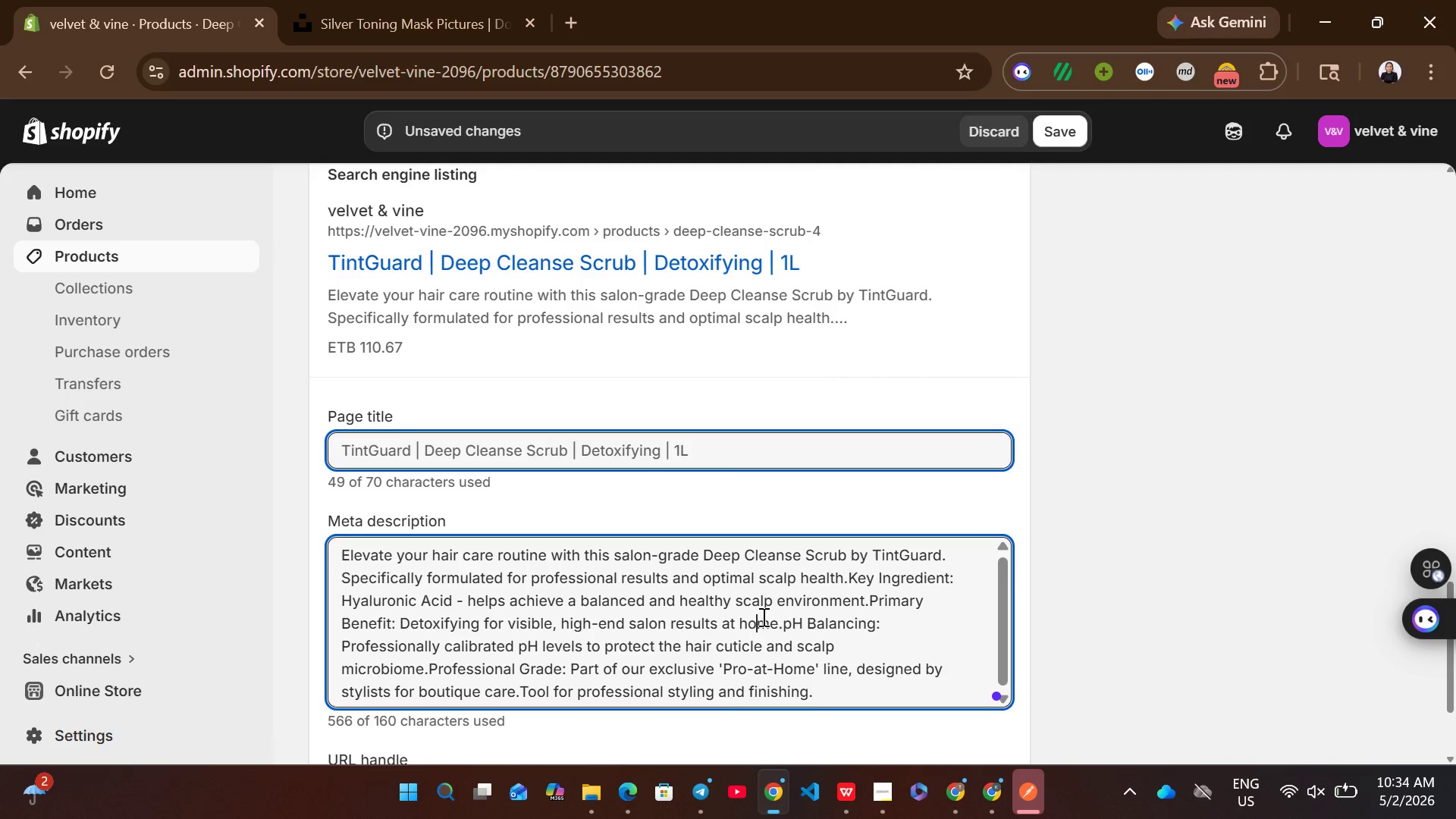 
key(Control+A)
 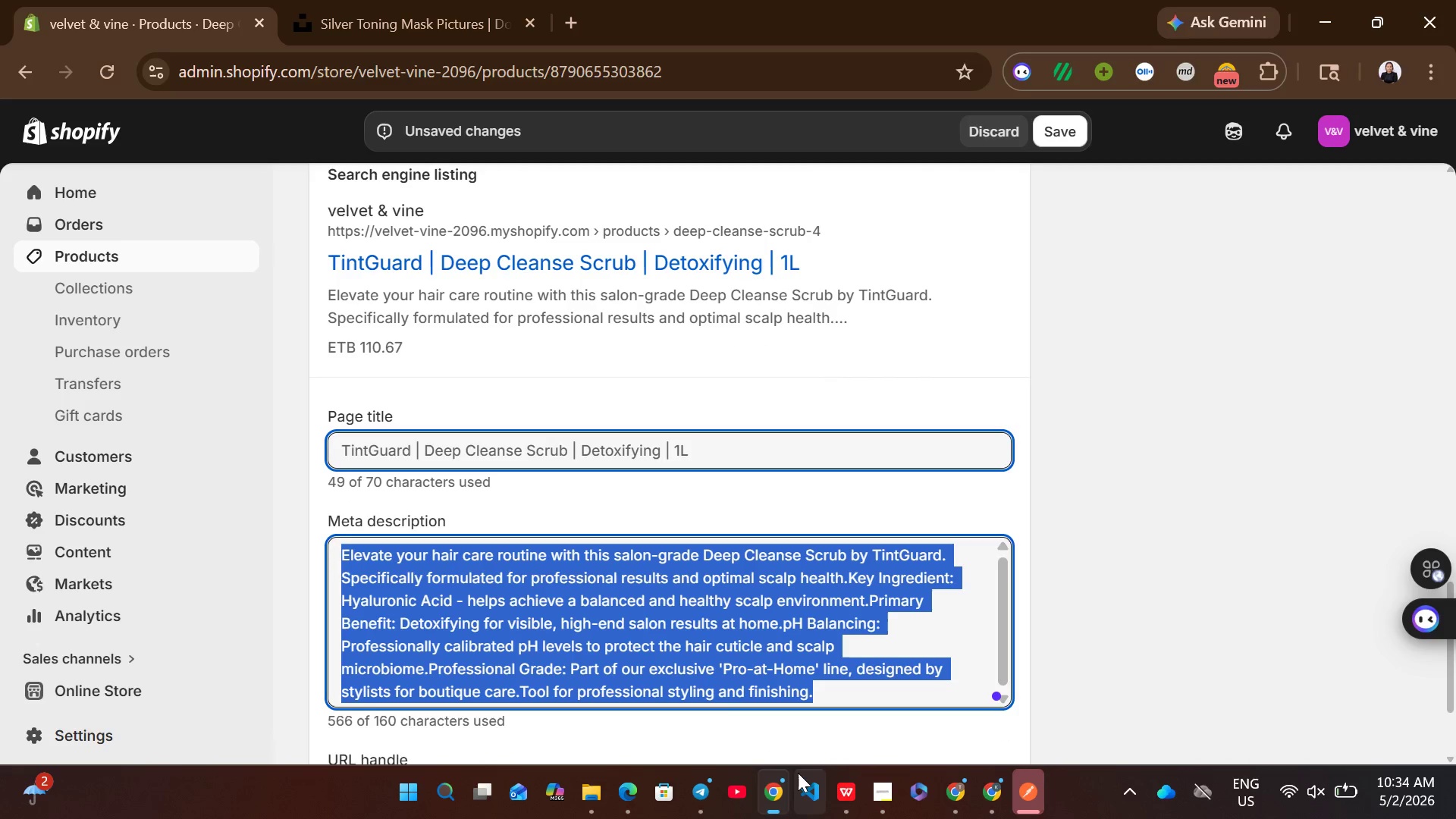 
left_click([843, 782])
 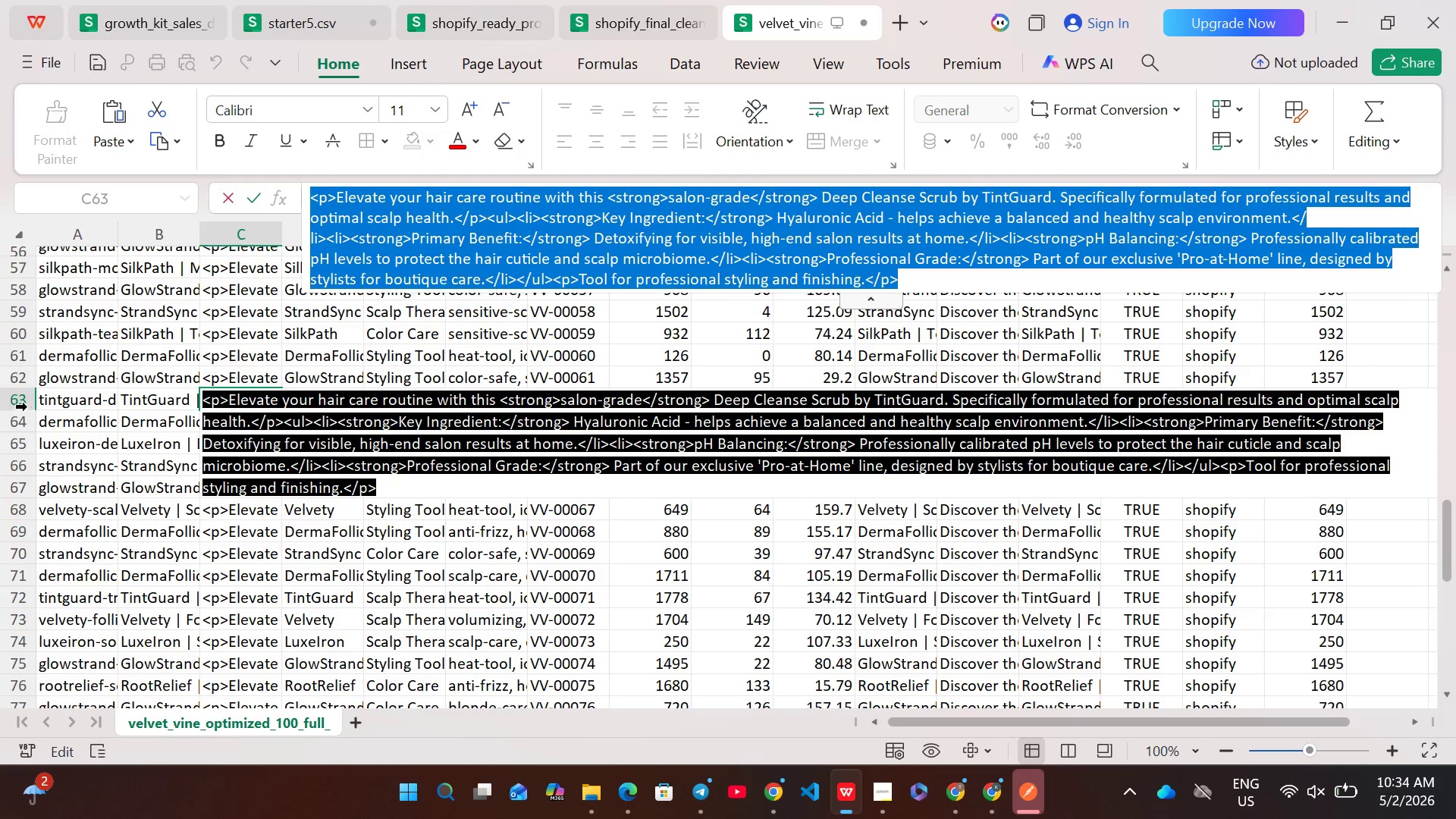 
left_click([21, 401])
 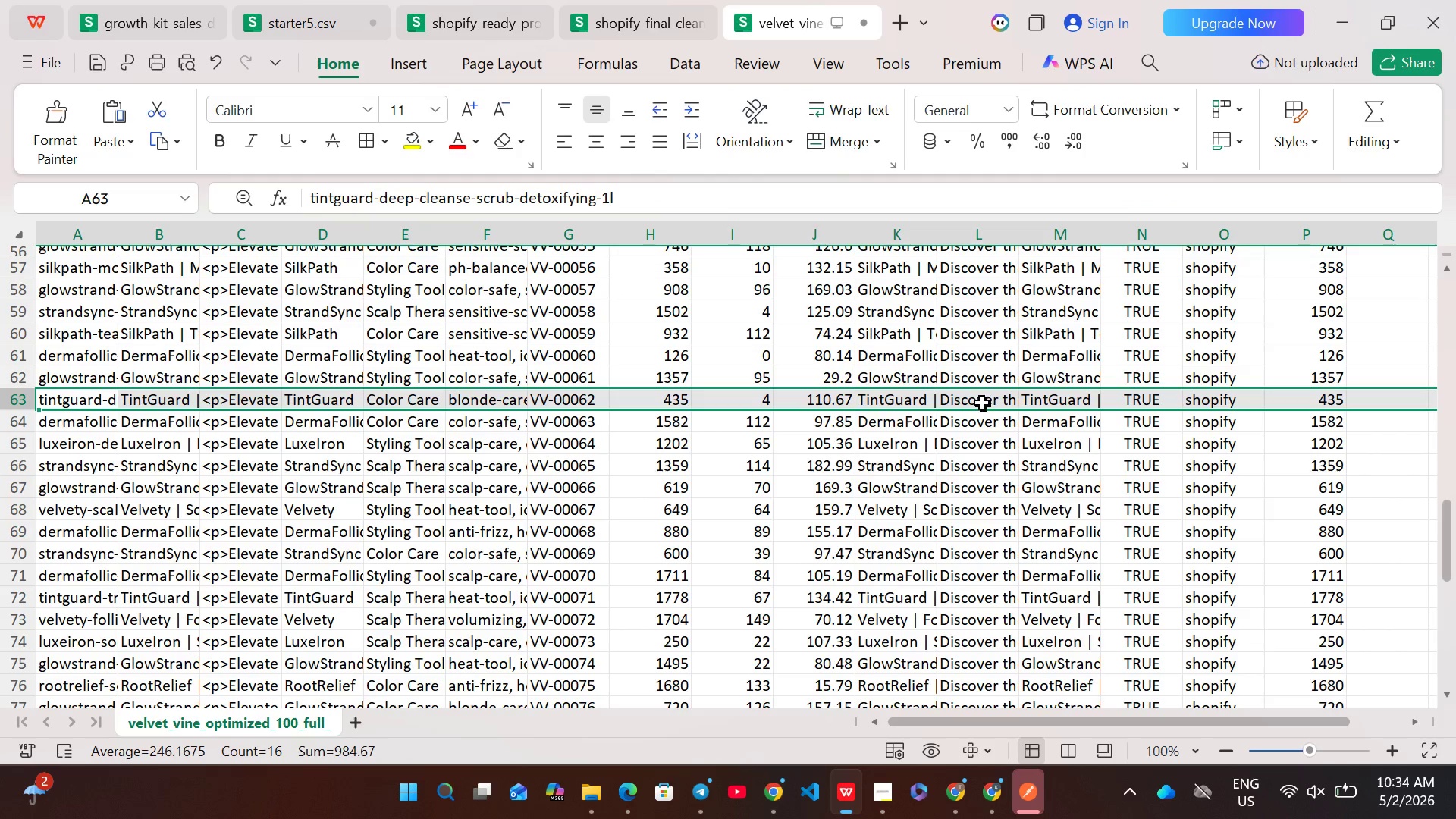 
double_click([982, 403])
 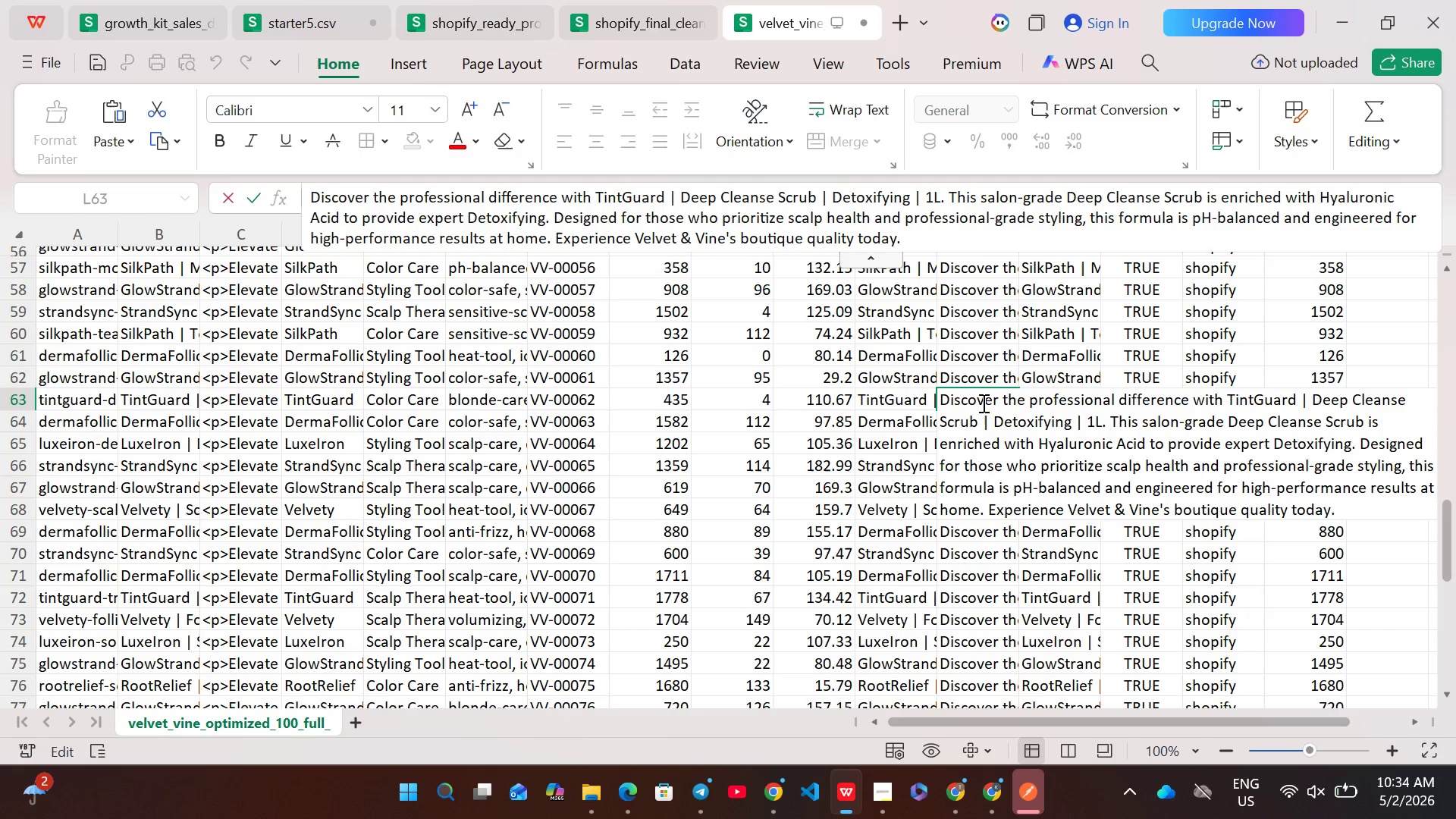 
key(Control+ControlLeft)
 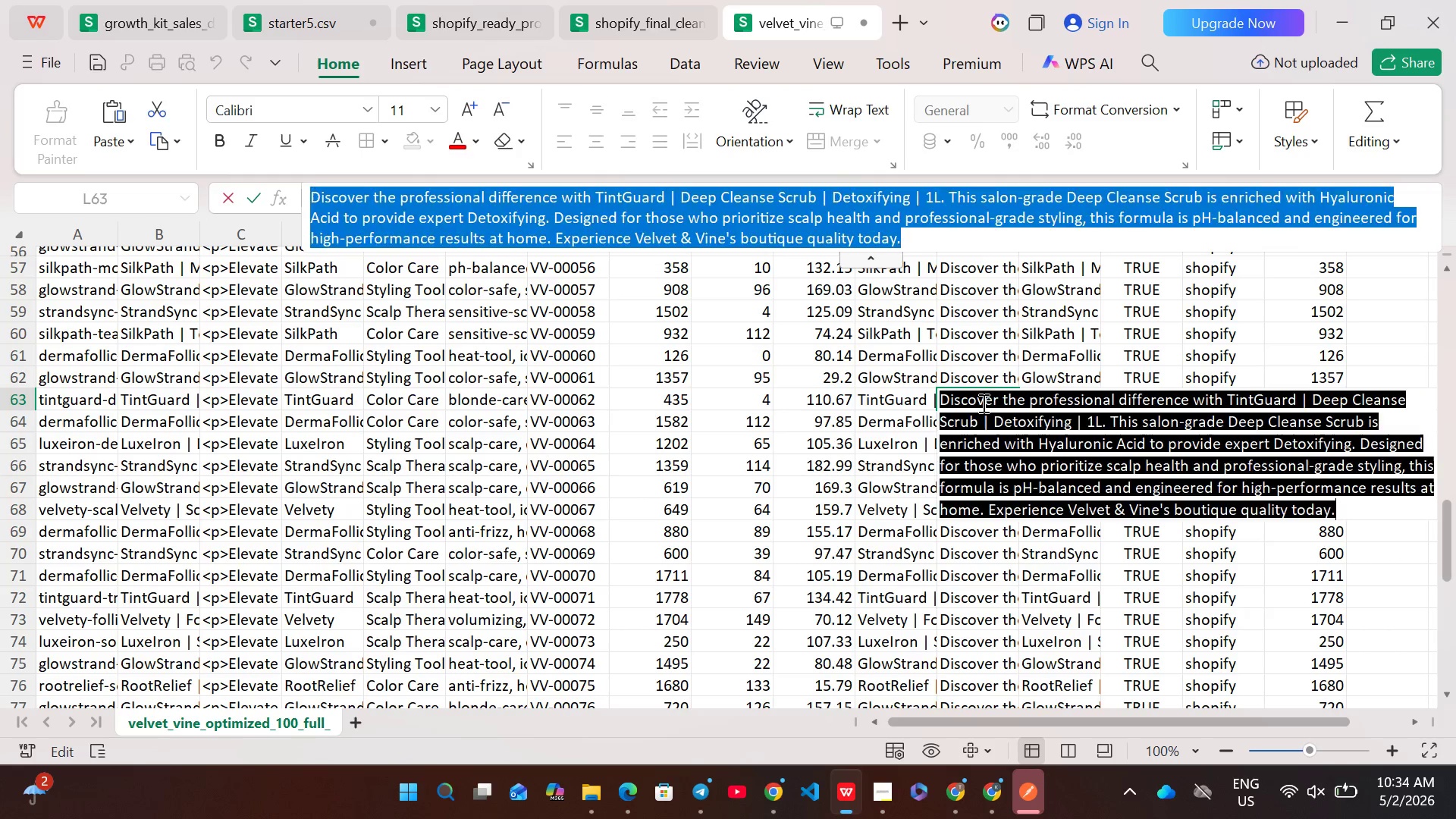 
key(Control+A)
 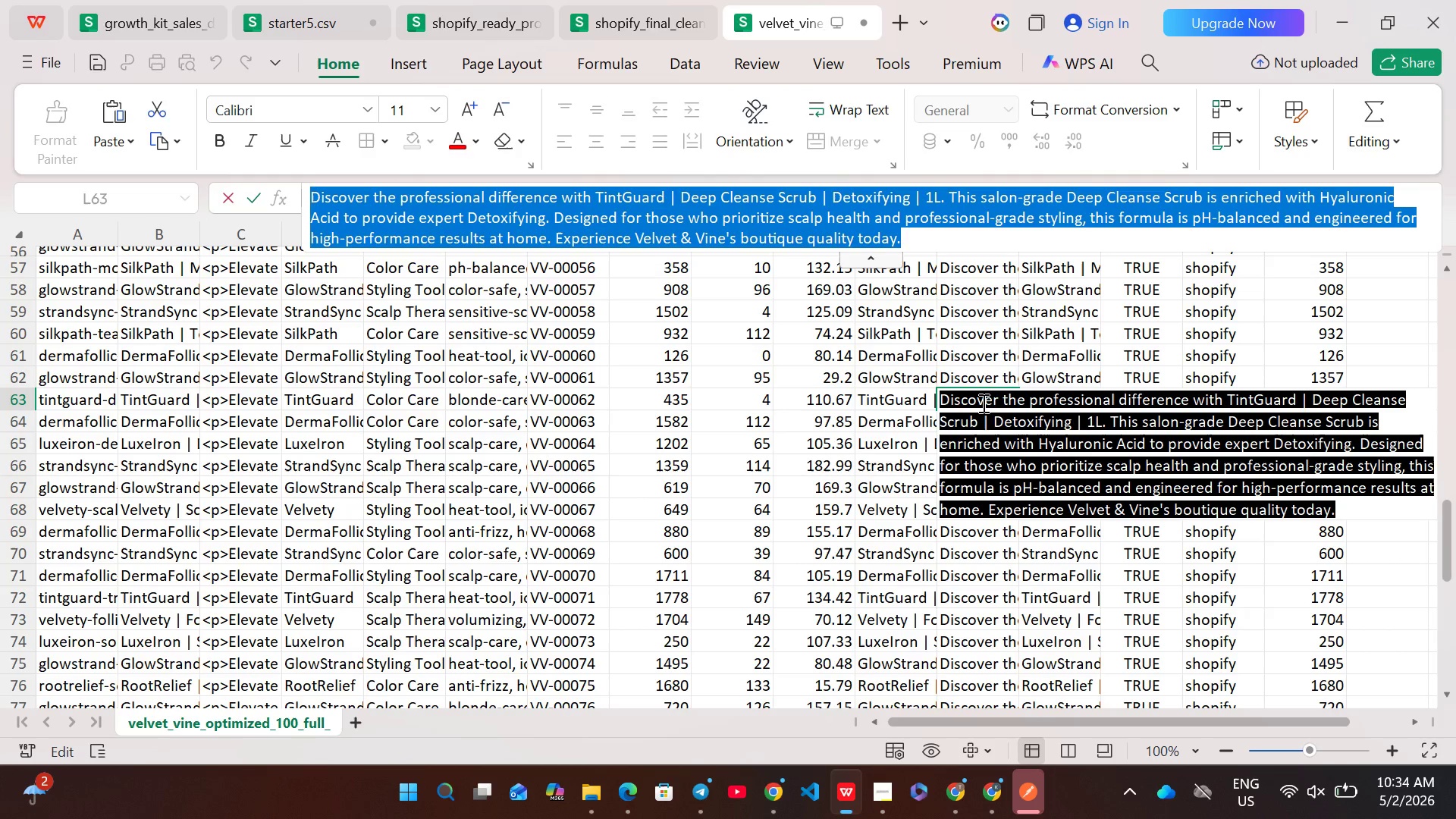 
key(Control+C)
 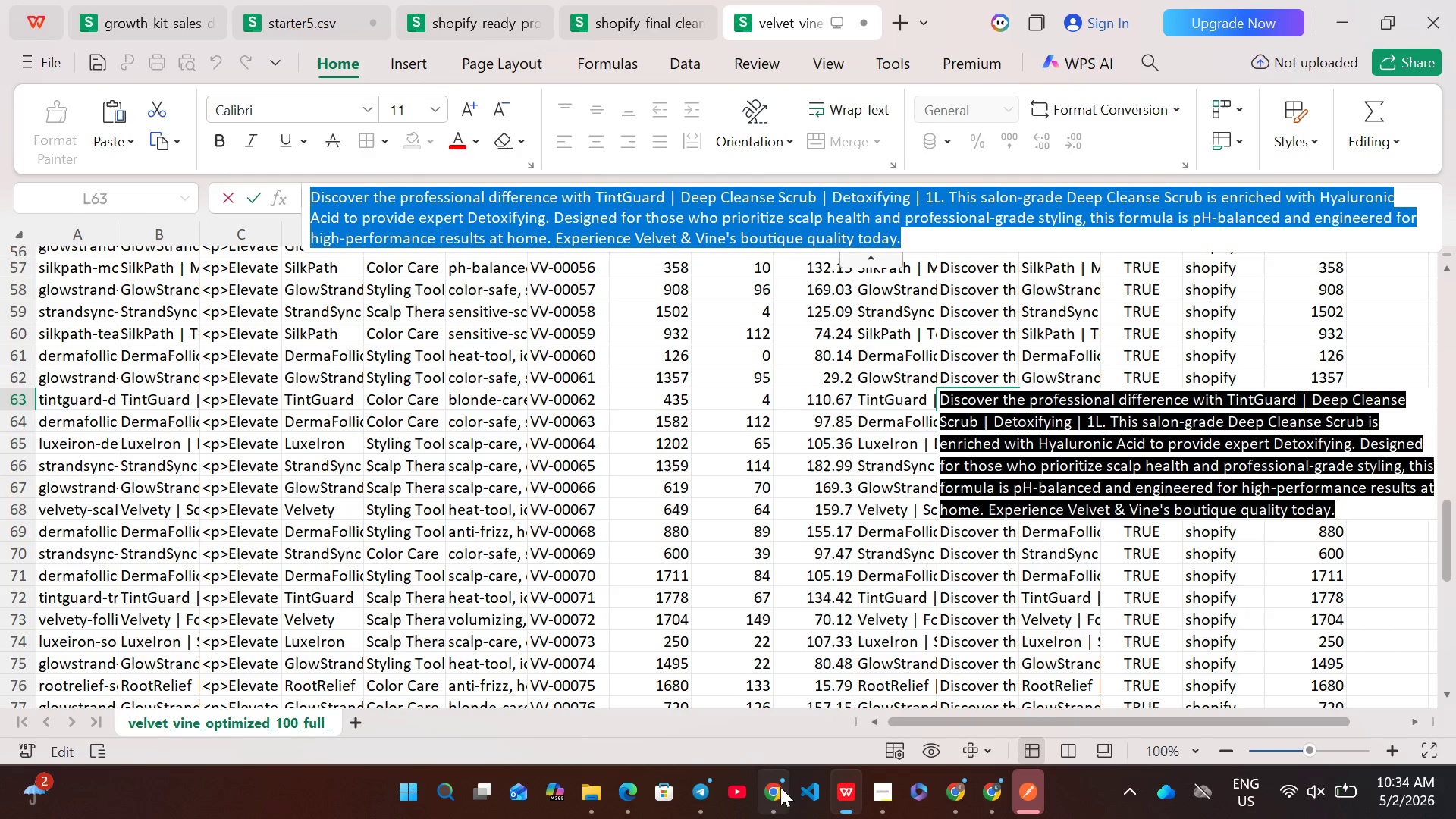 
left_click([783, 792])
 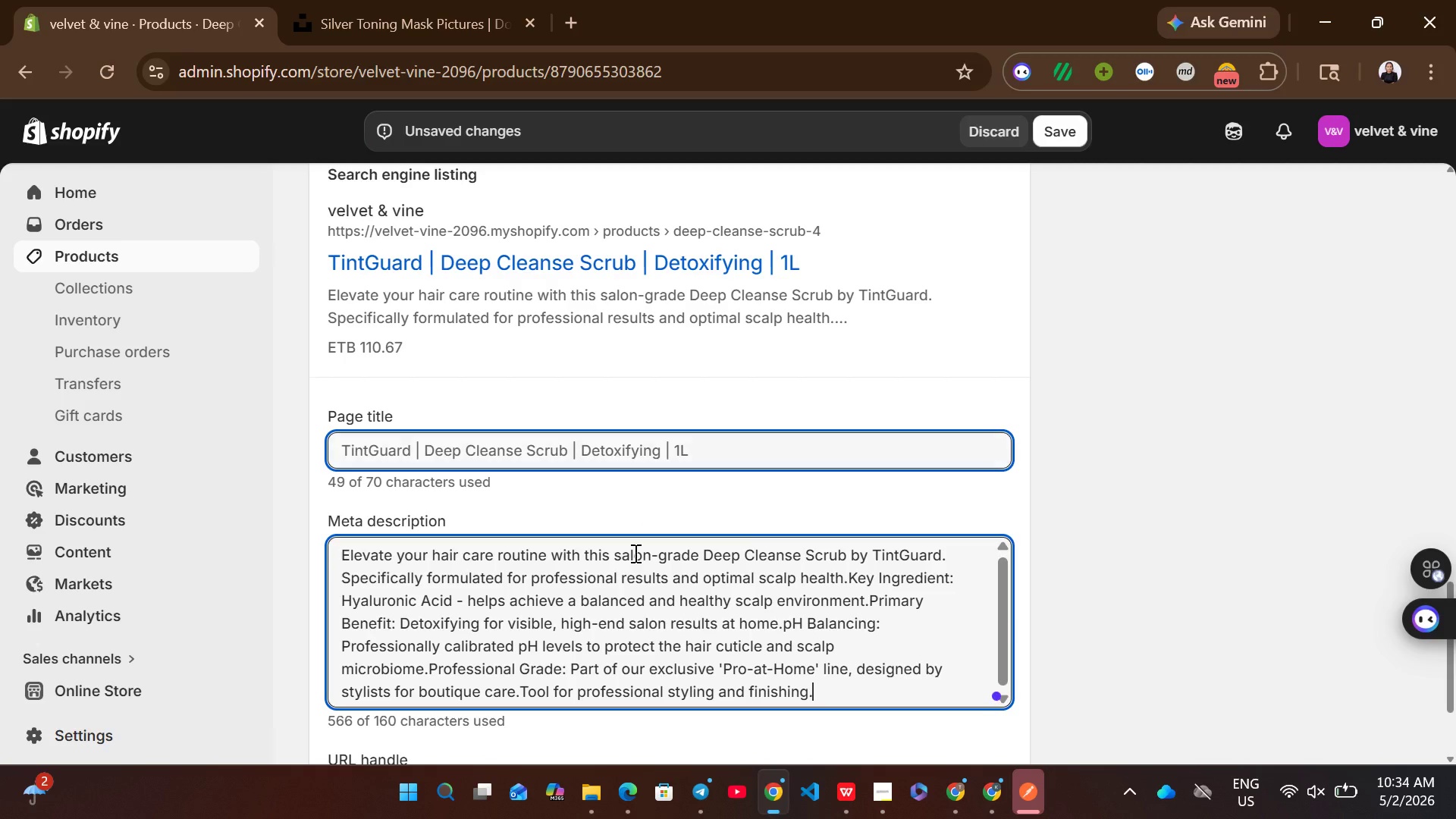 
left_click([639, 603])
 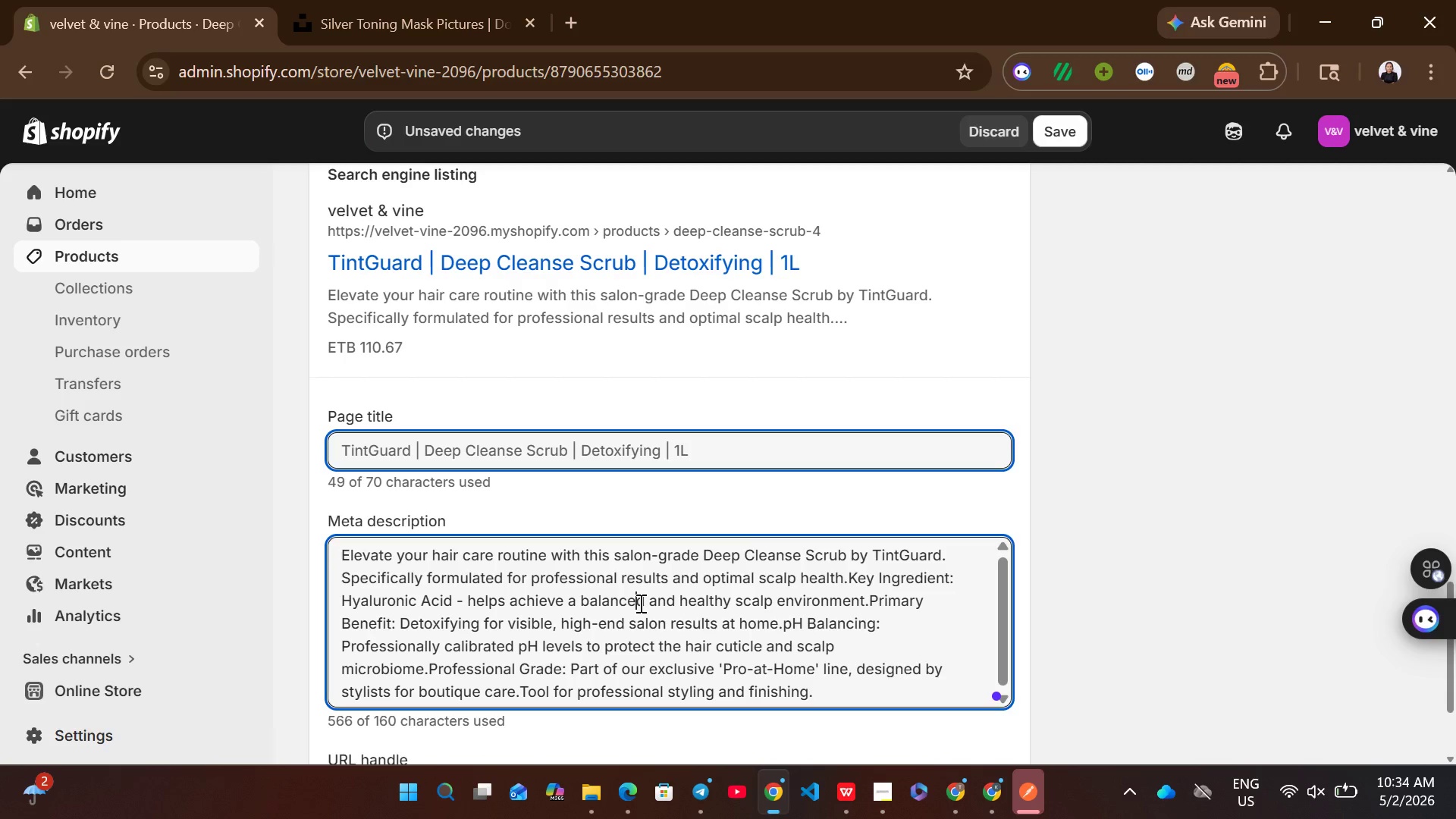 
key(Control+A)
 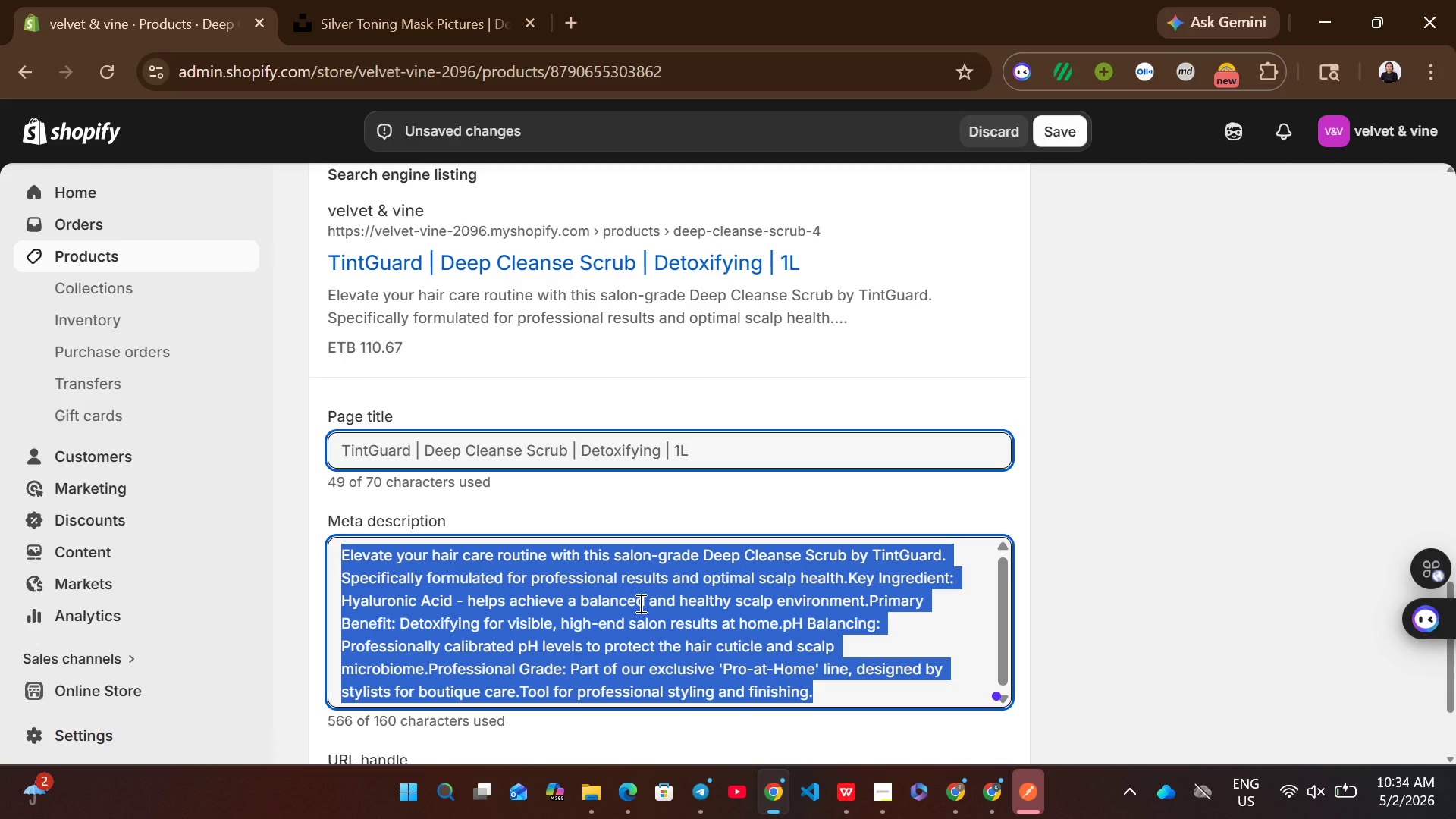 
key(Control+ControlLeft)
 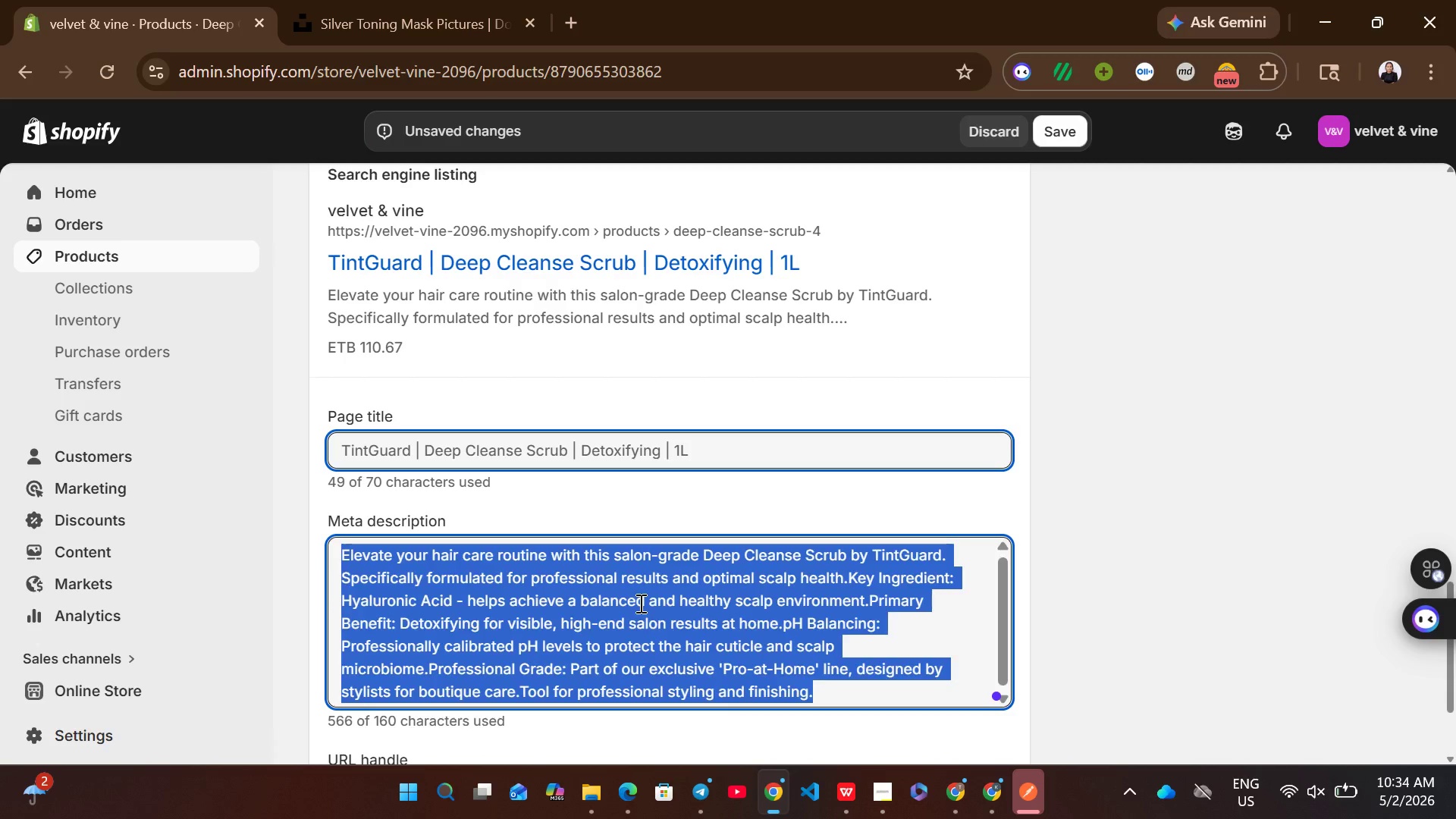 
key(Control+V)
 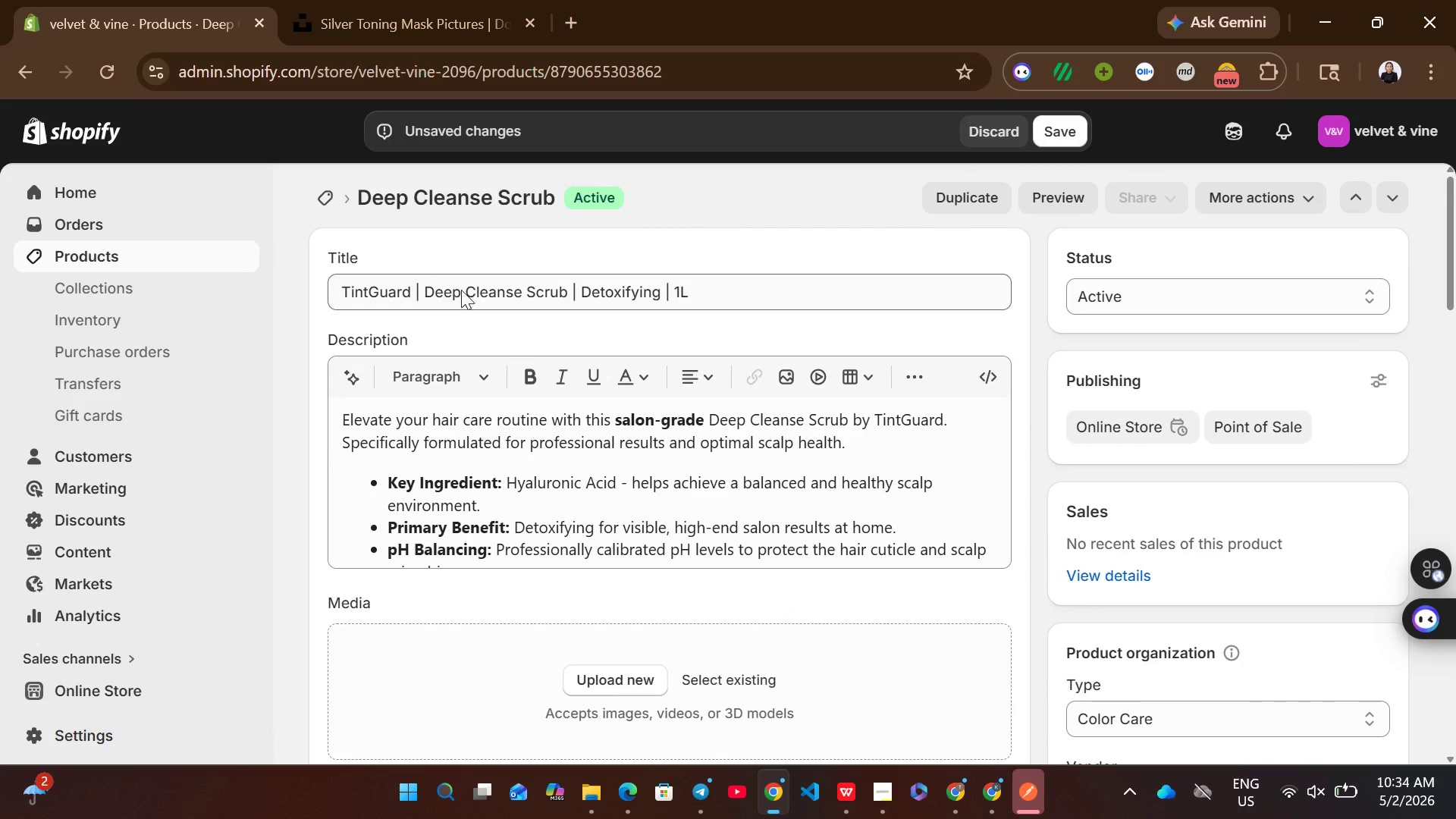 
left_click_drag(start_coordinate=[467, 291], to_coordinate=[566, 291])
 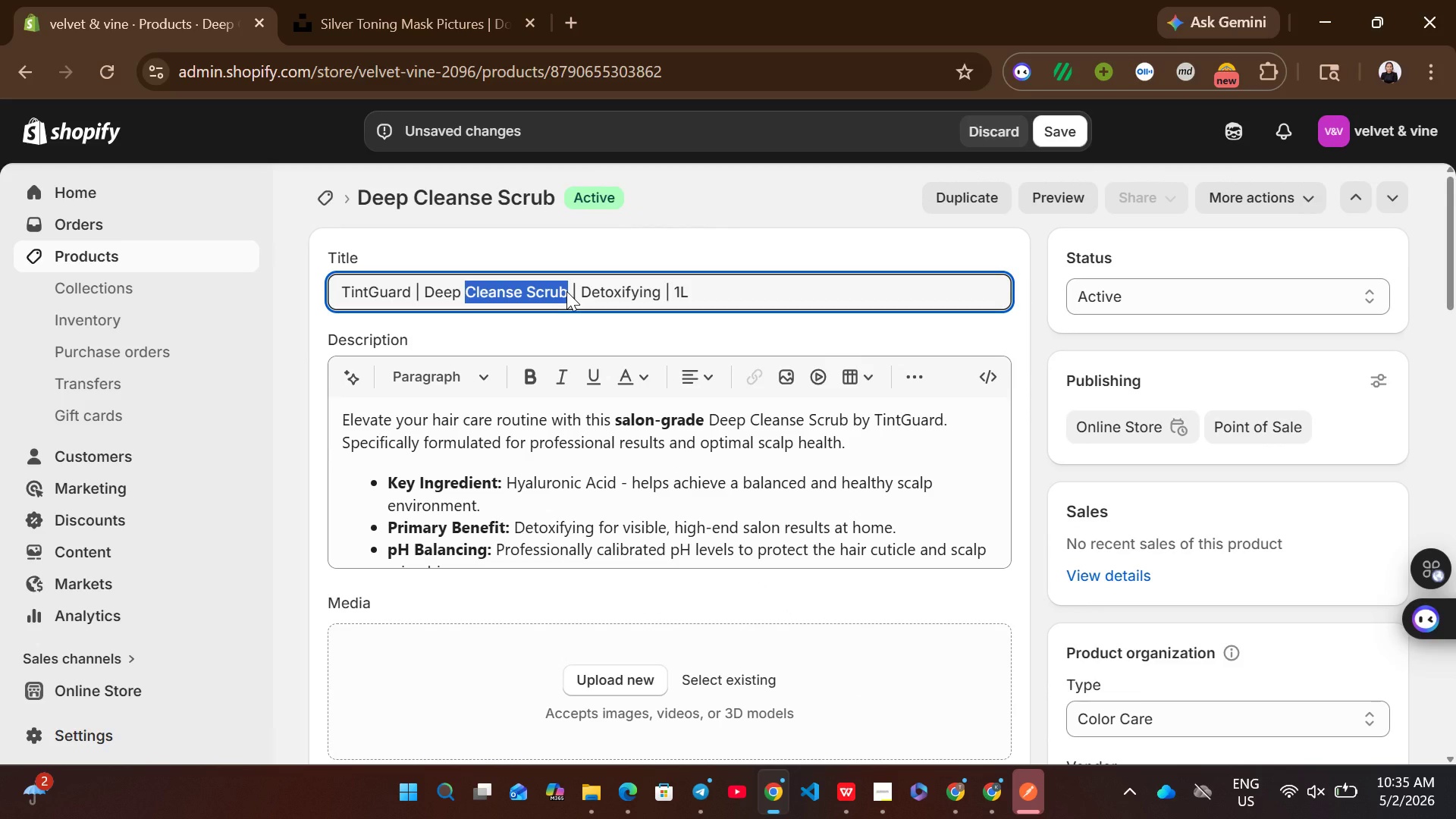 
key(Control+ControlLeft)
 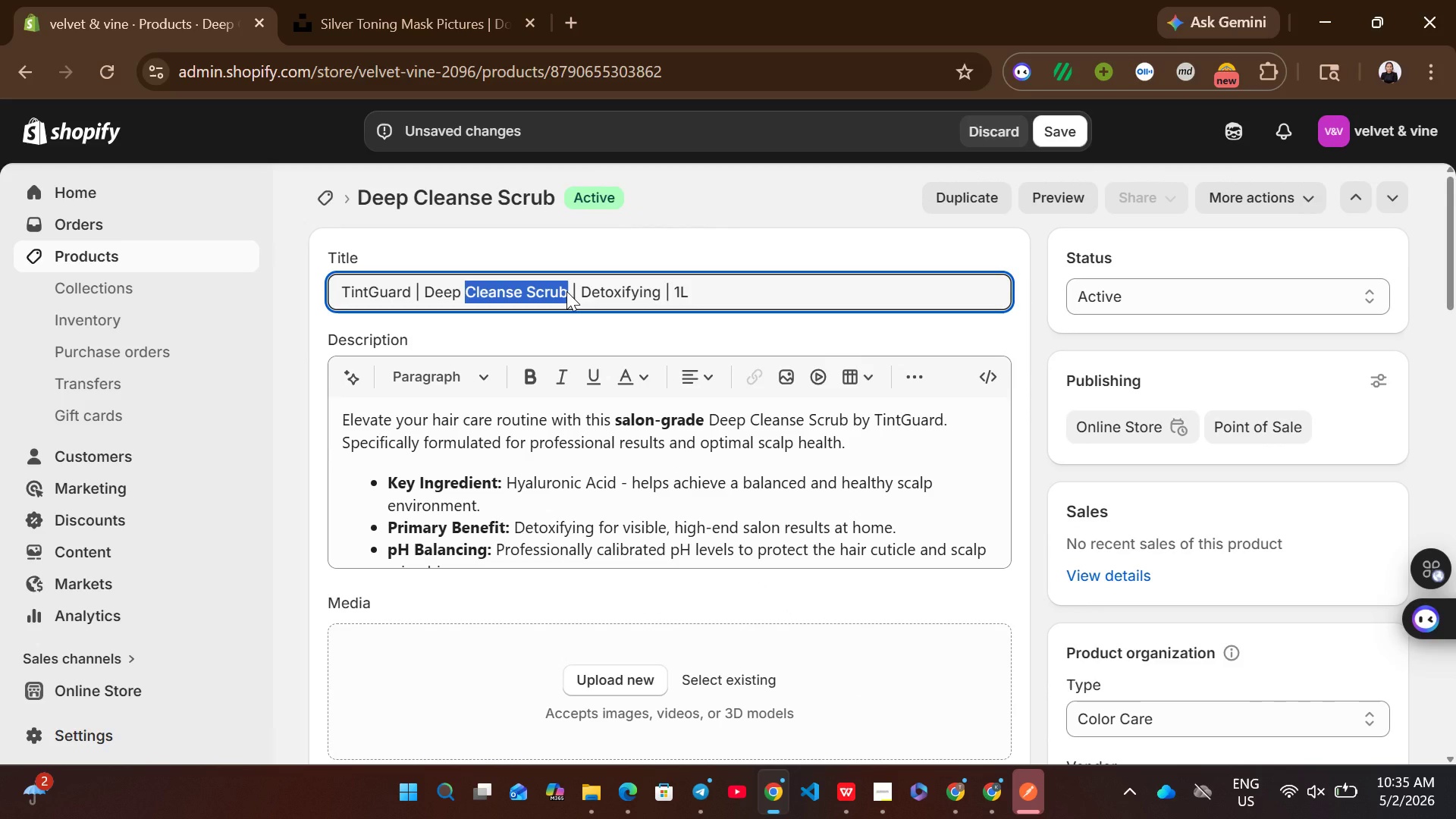 
key(Control+C)
 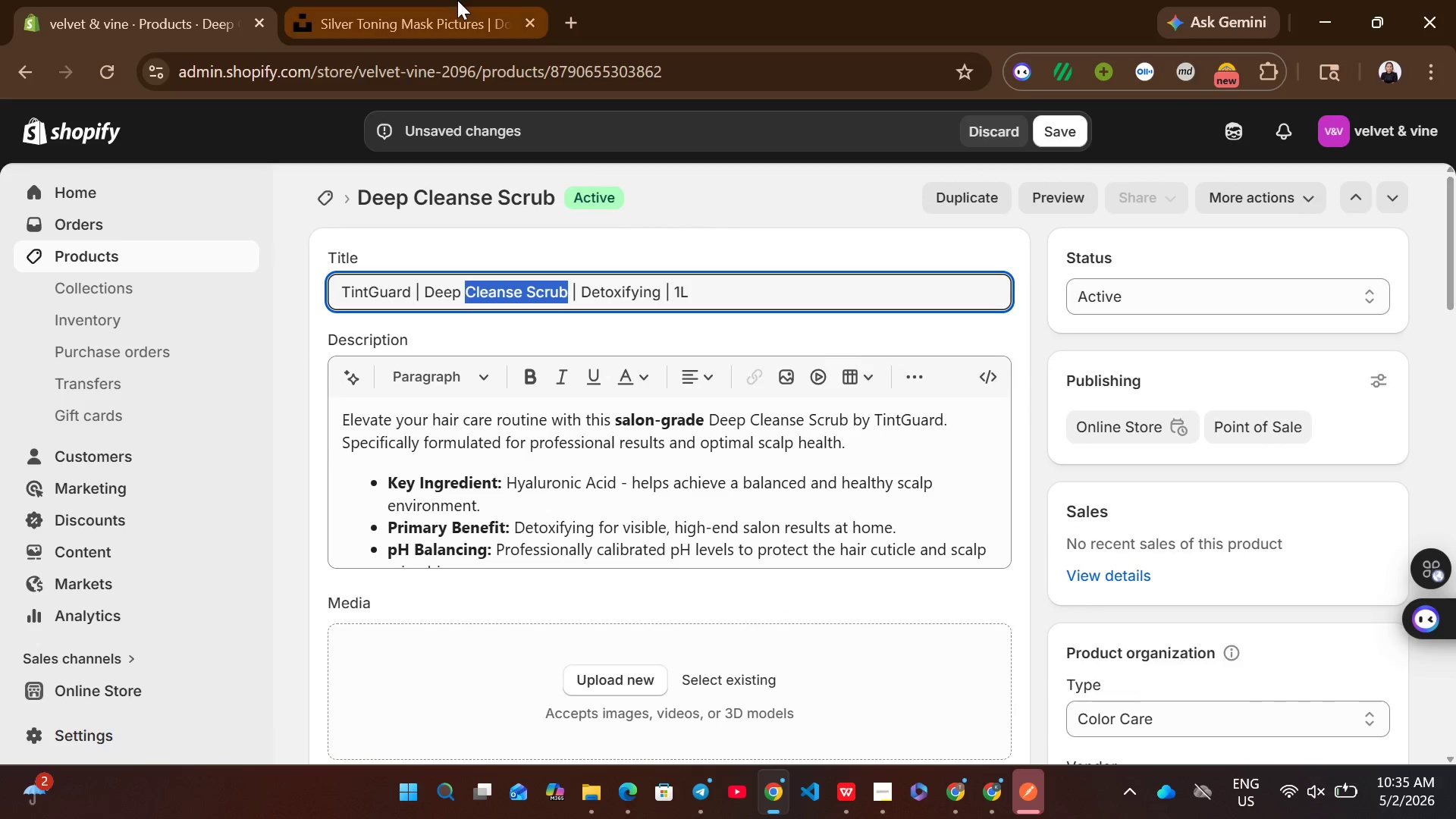 
left_click([457, 0])
 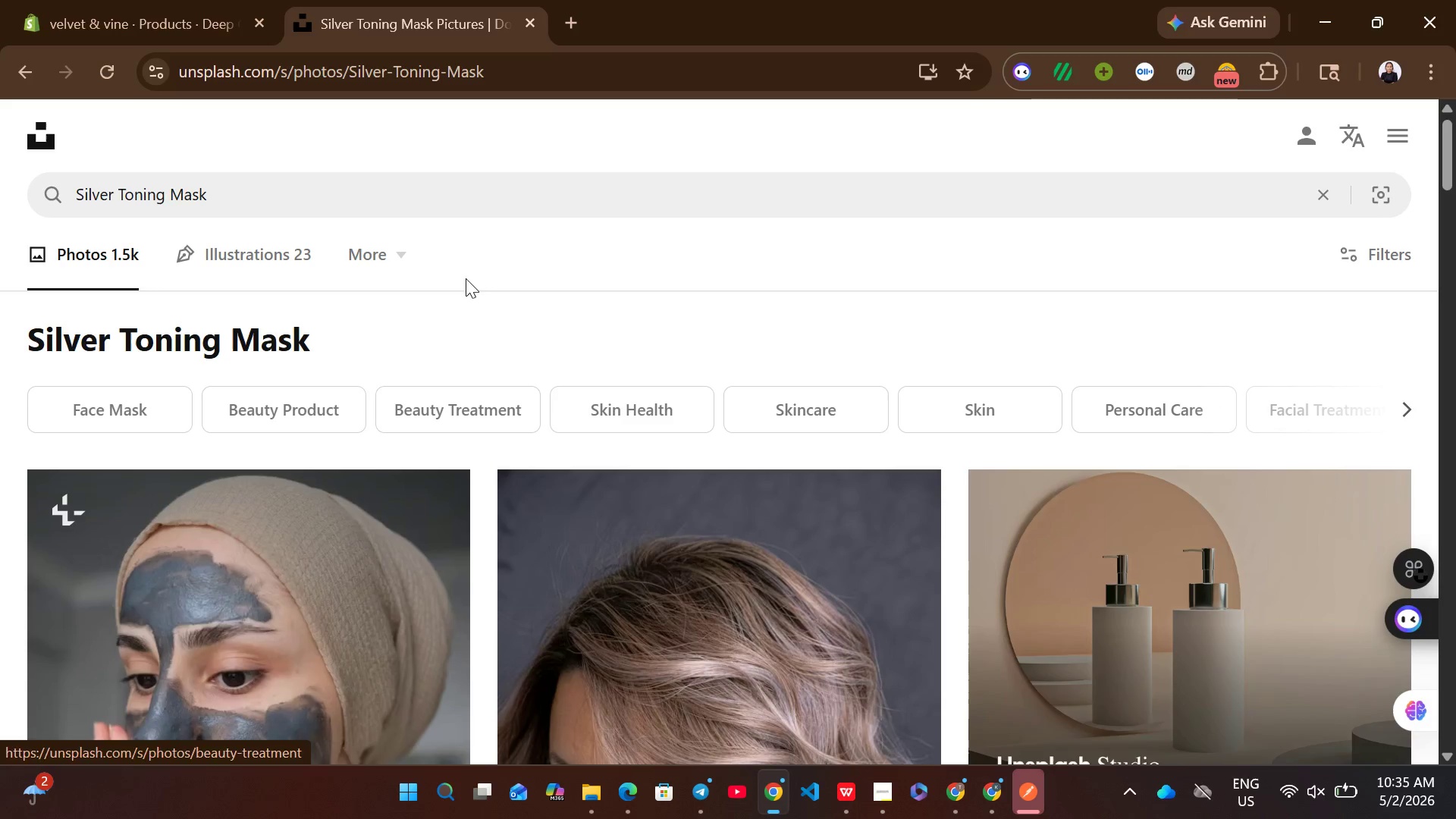 
left_click([384, 189])
 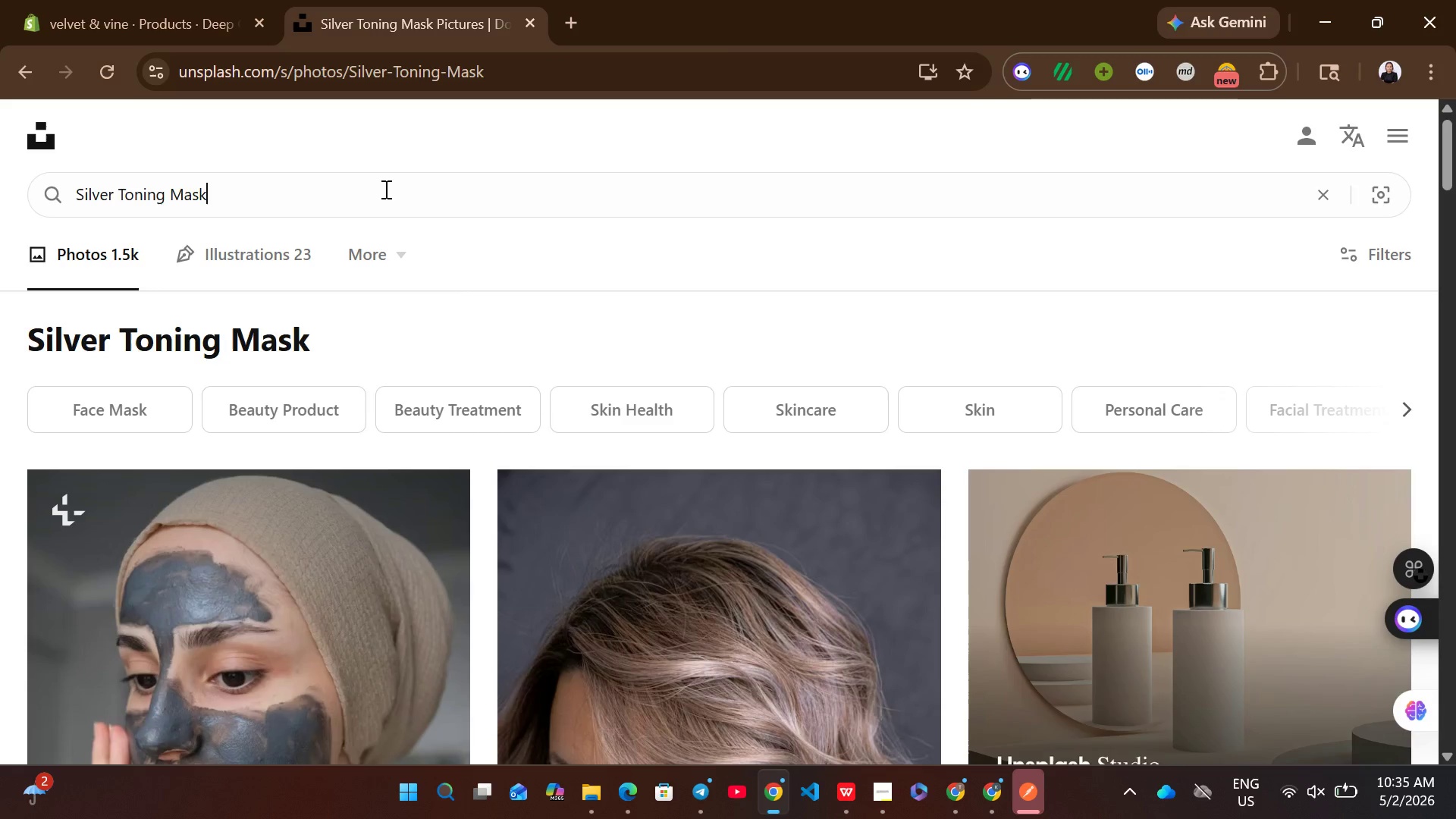 
key(Control+A)
 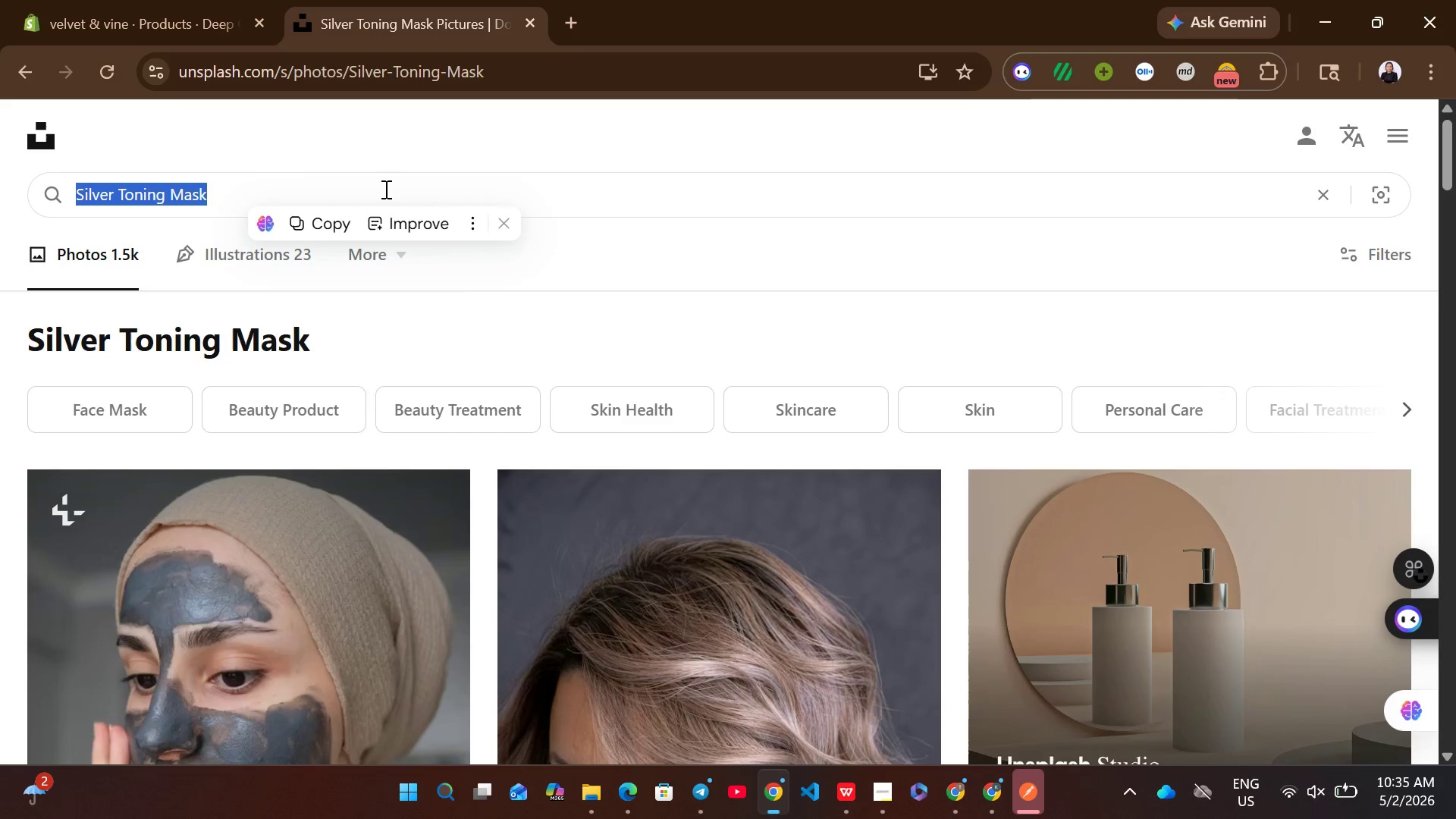 
key(Control+ControlLeft)
 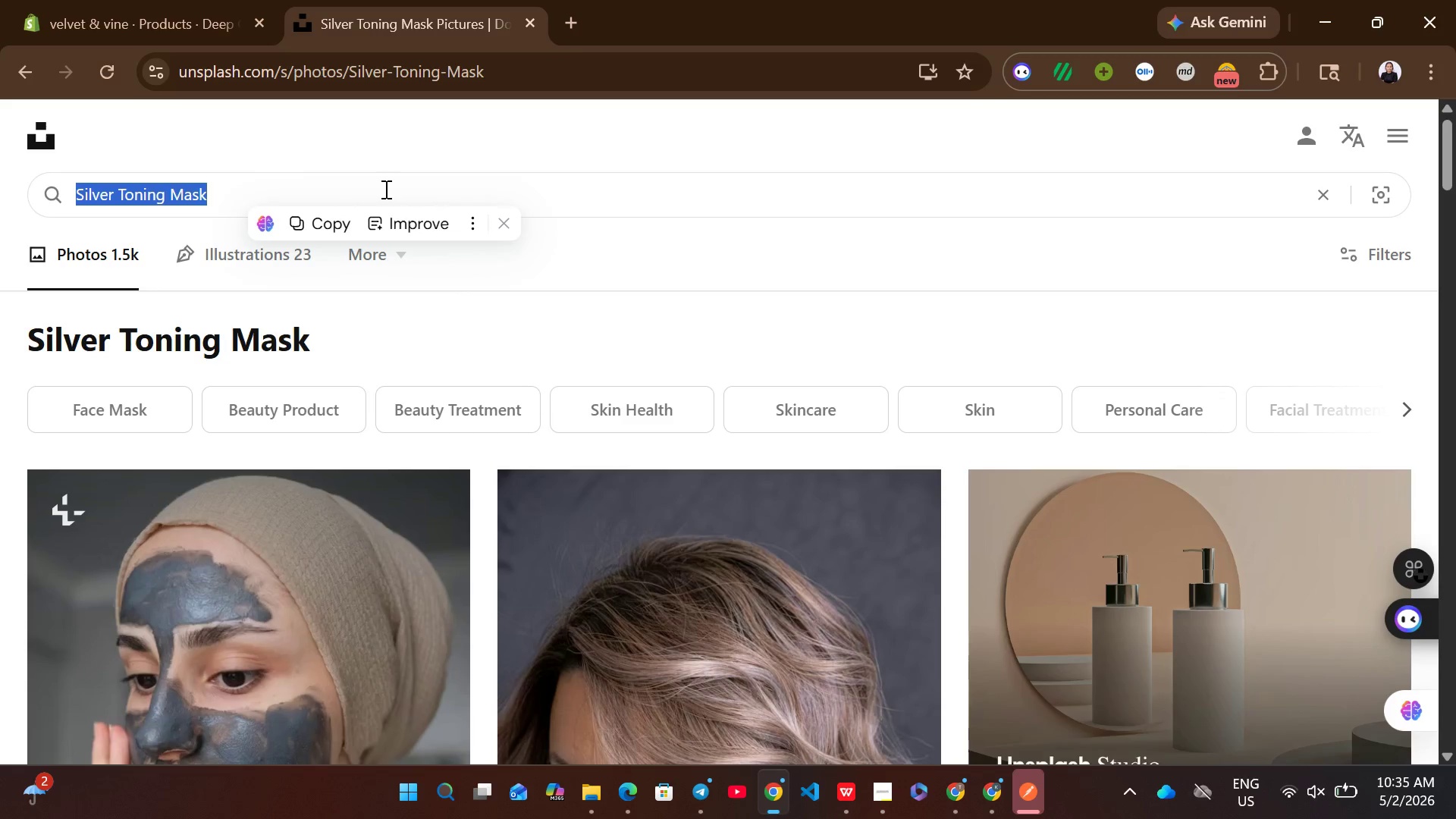 
key(Control+V)
 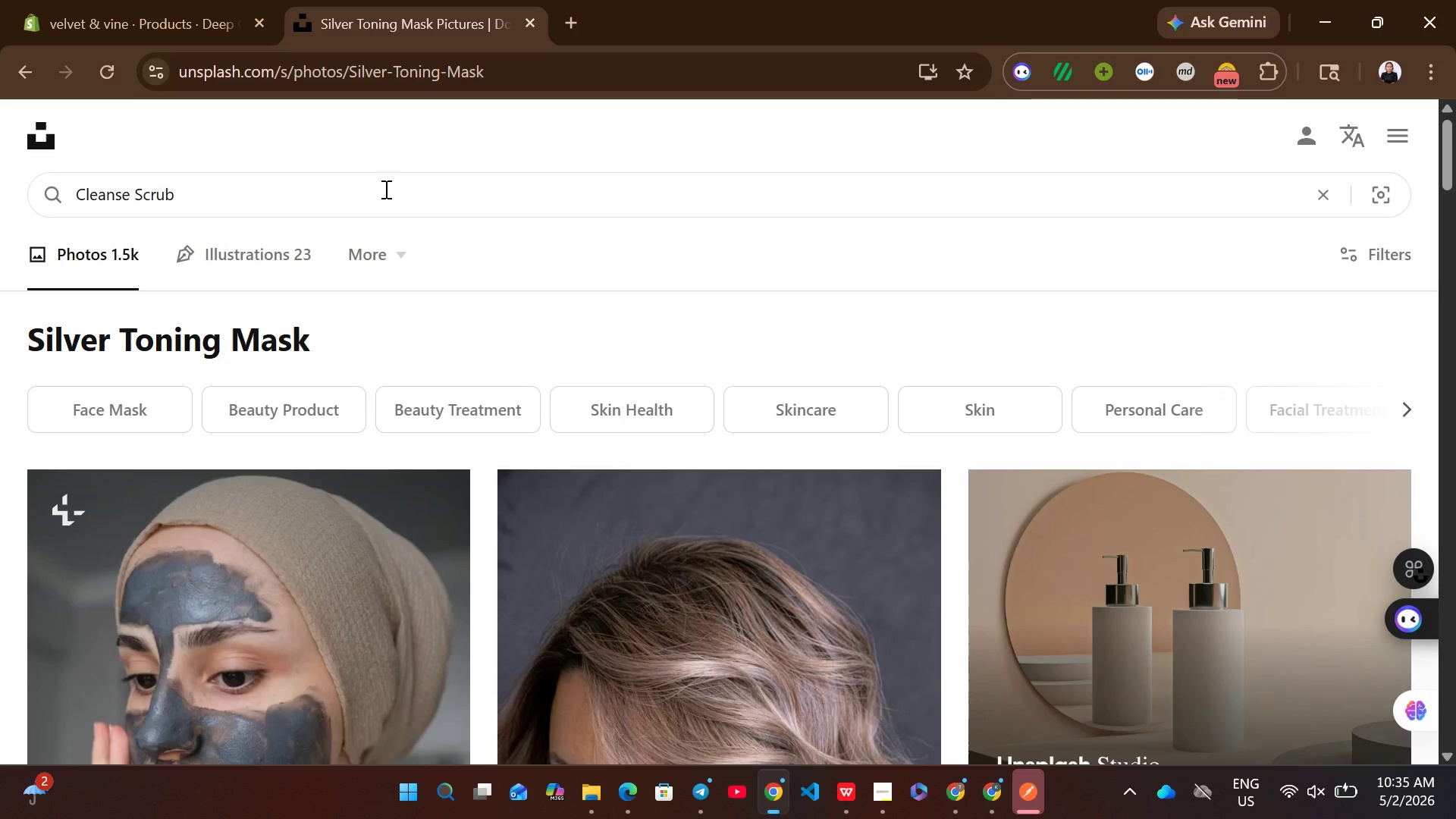 
key(Enter)
 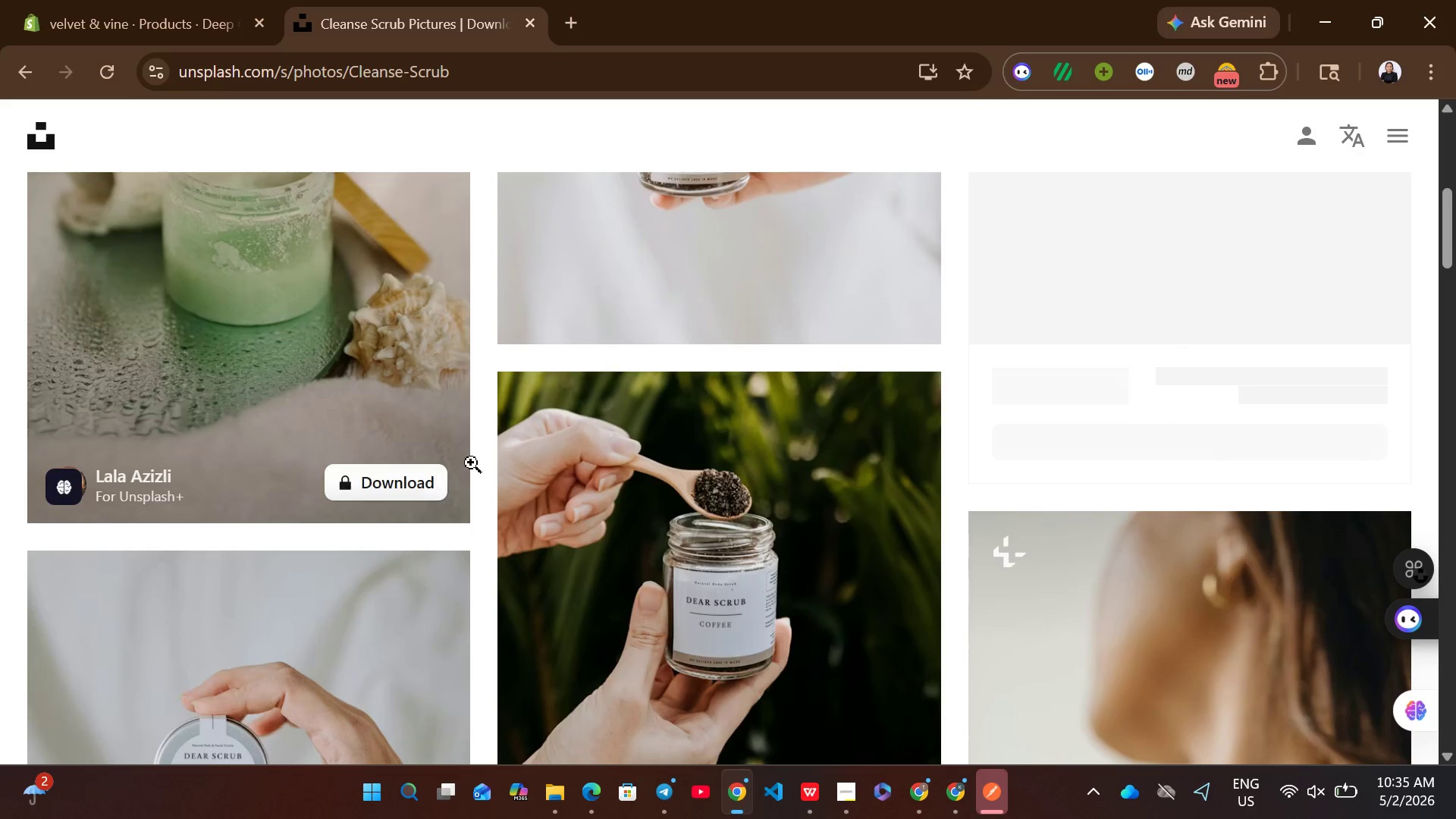 
mouse_move([963, 582])
 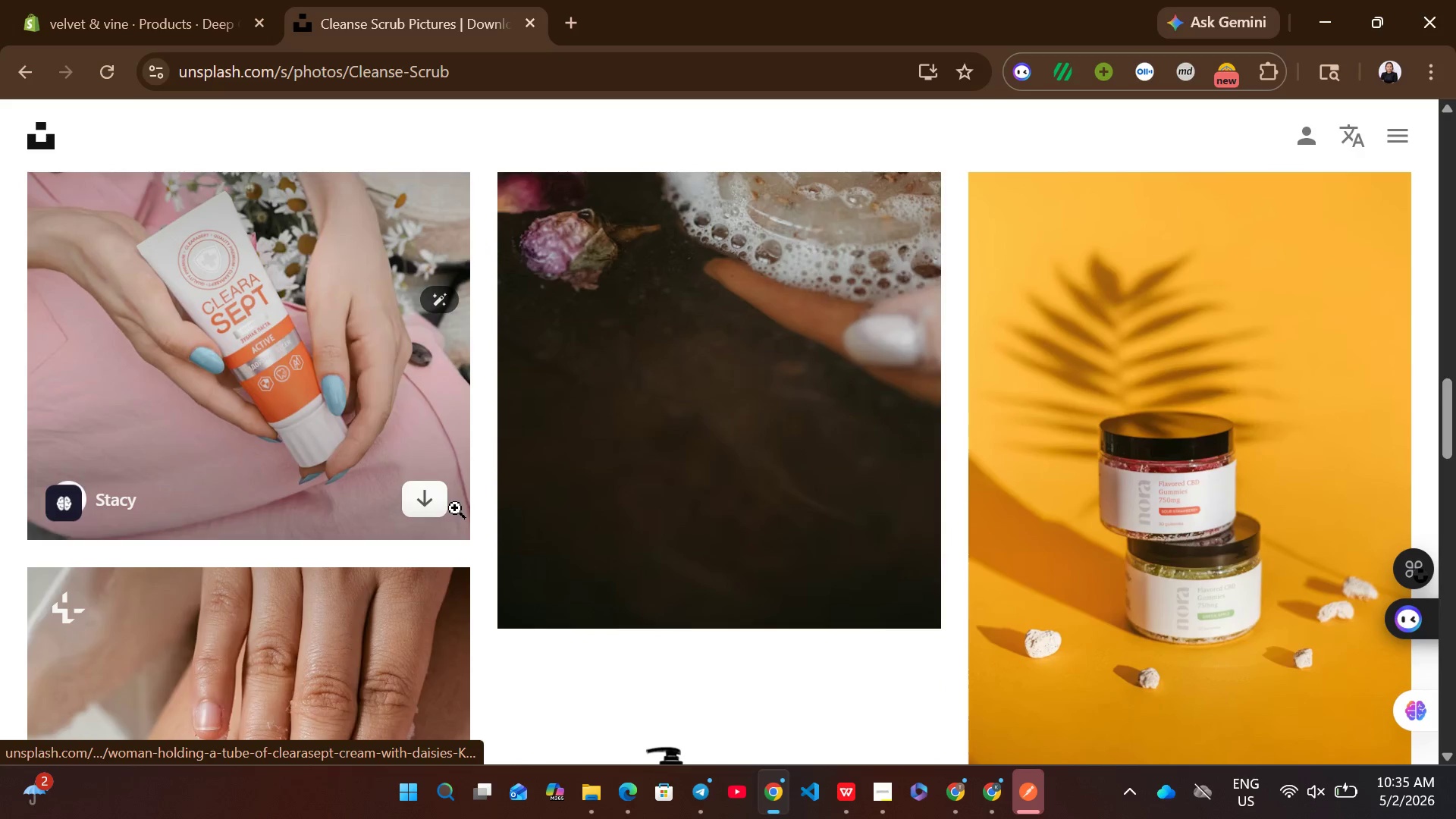 
left_click([427, 510])
 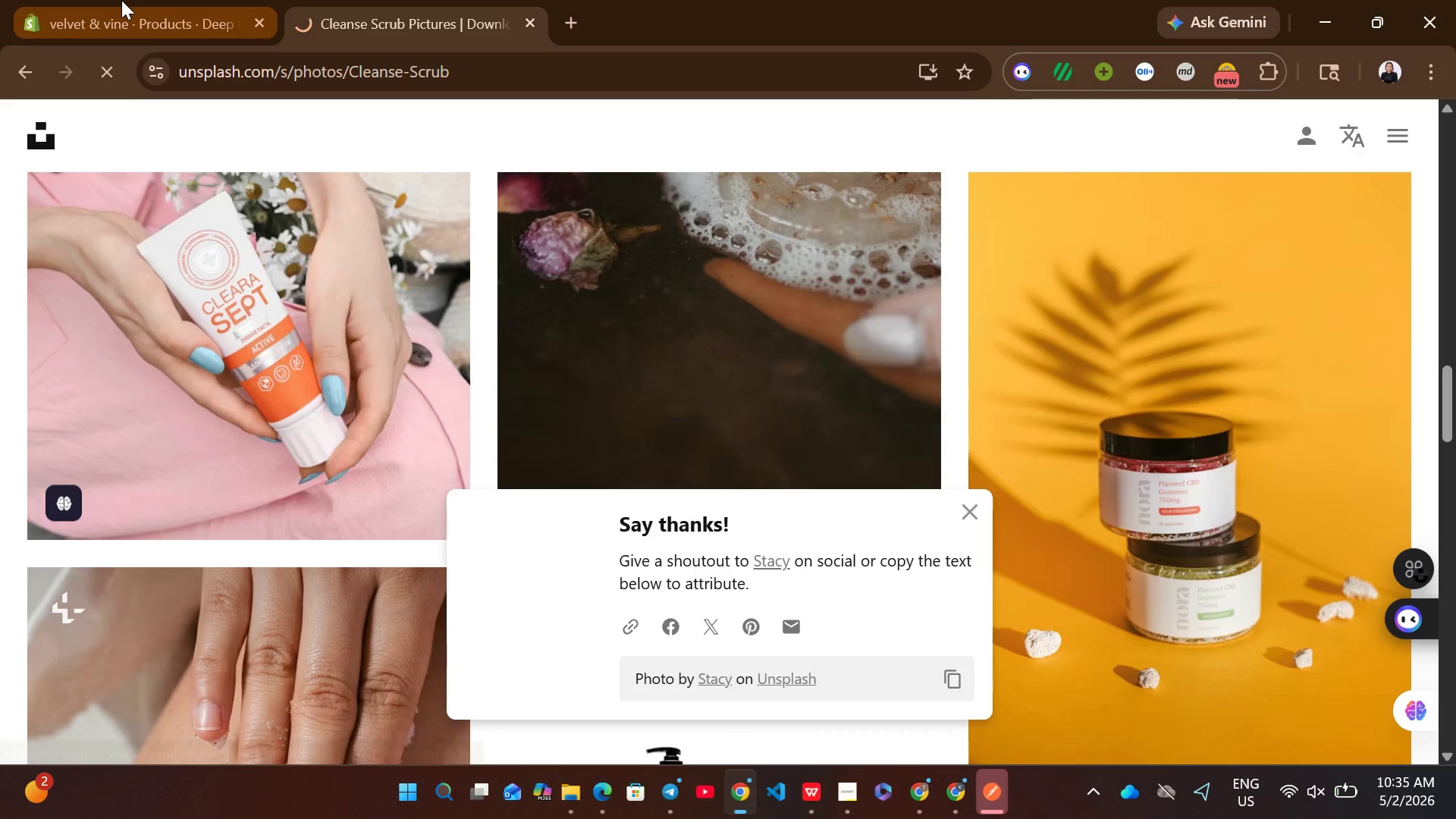 
left_click([121, 0])
 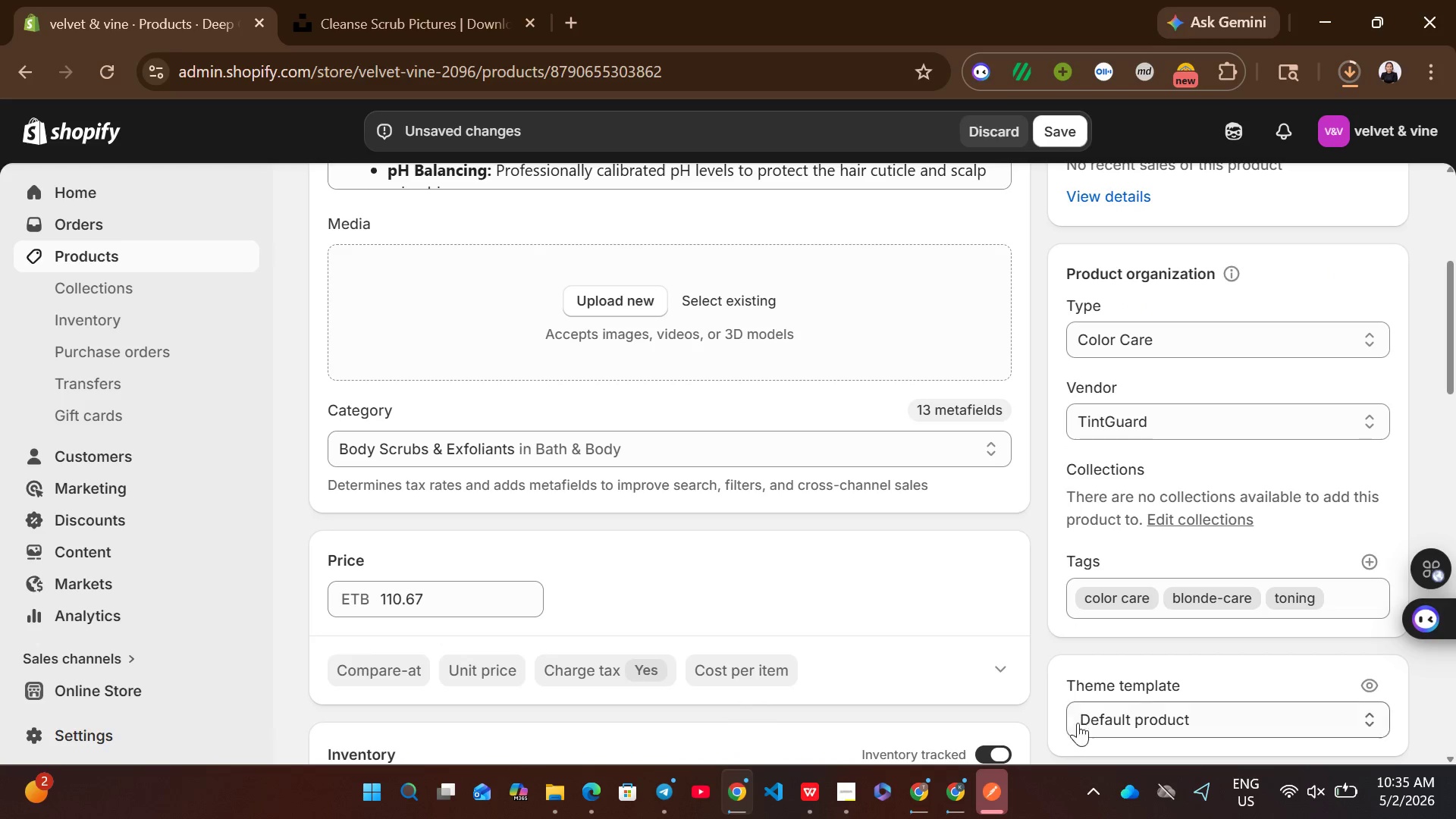 
left_click([815, 778])
 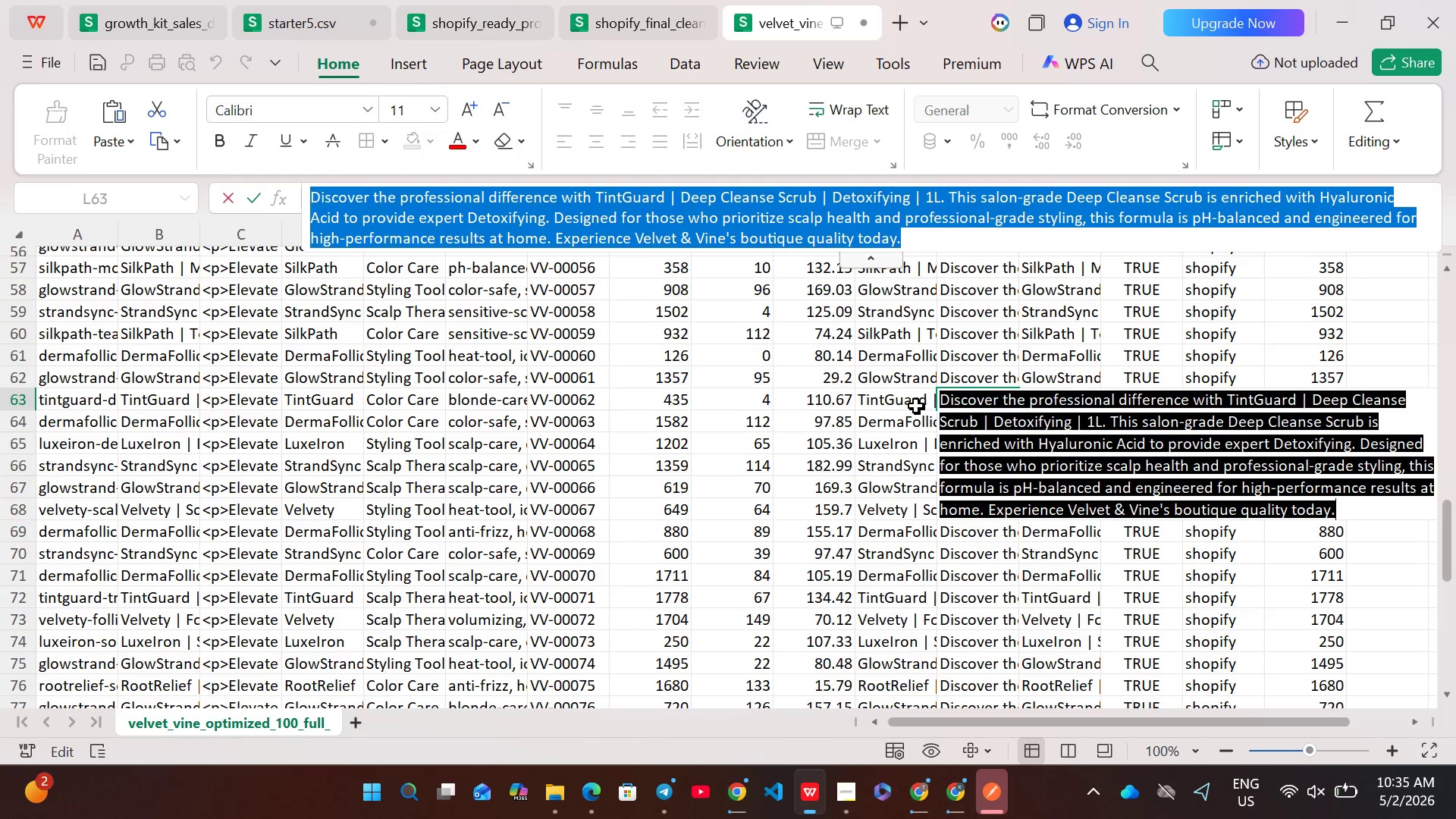 
left_click([915, 406])
 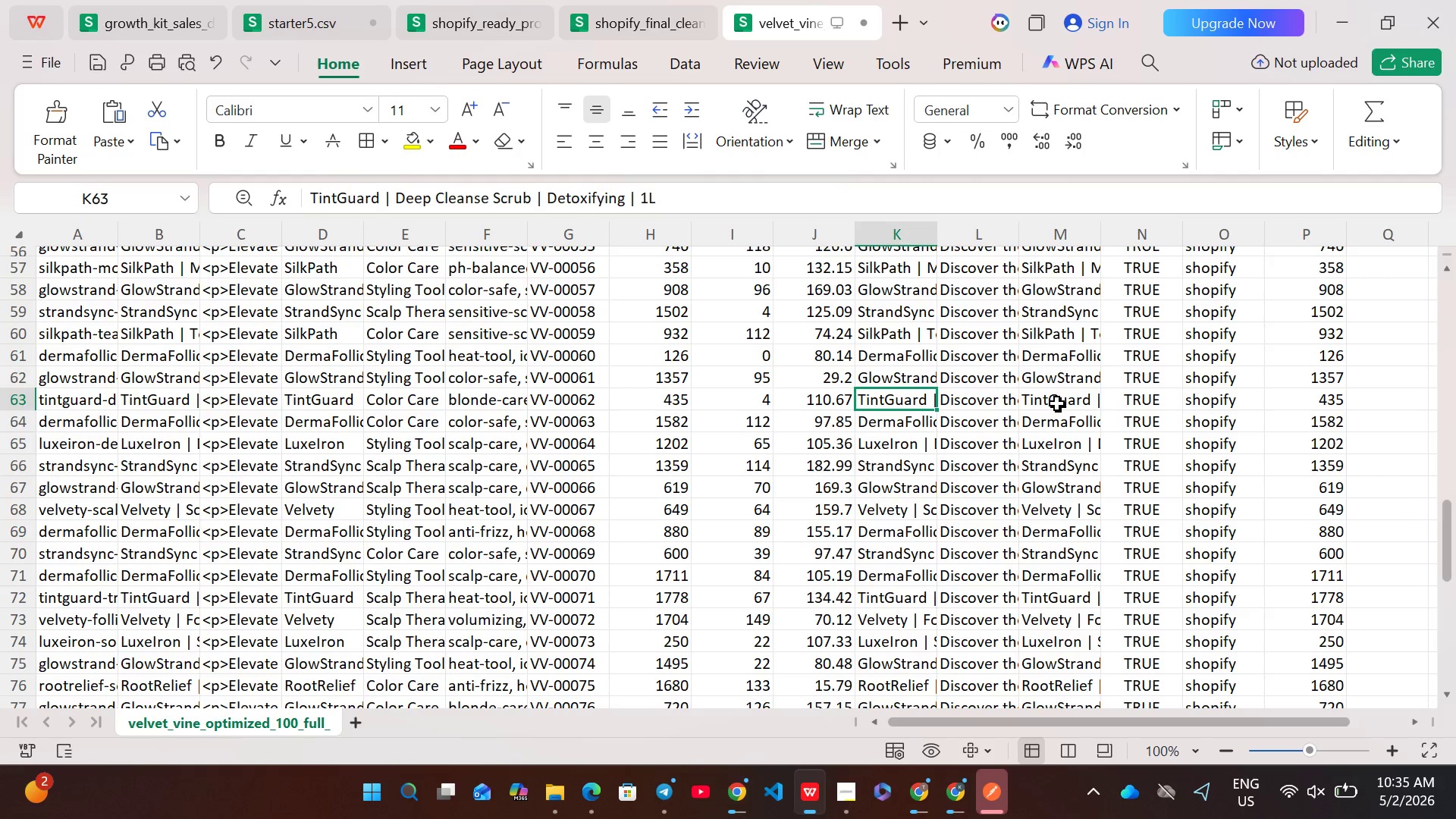 
double_click([1057, 403])
 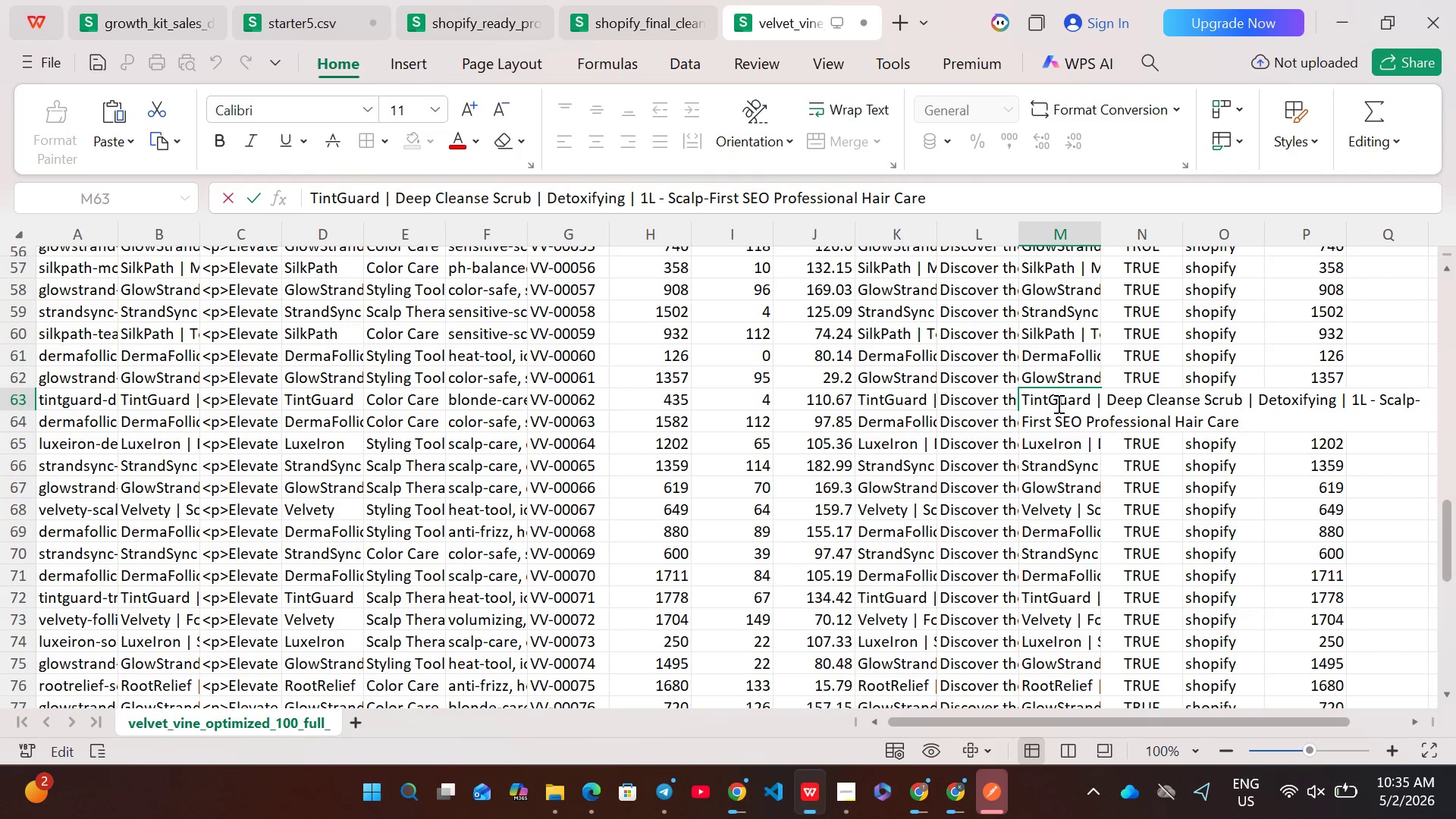 
hold_key(key=ControlLeft, duration=0.38)
 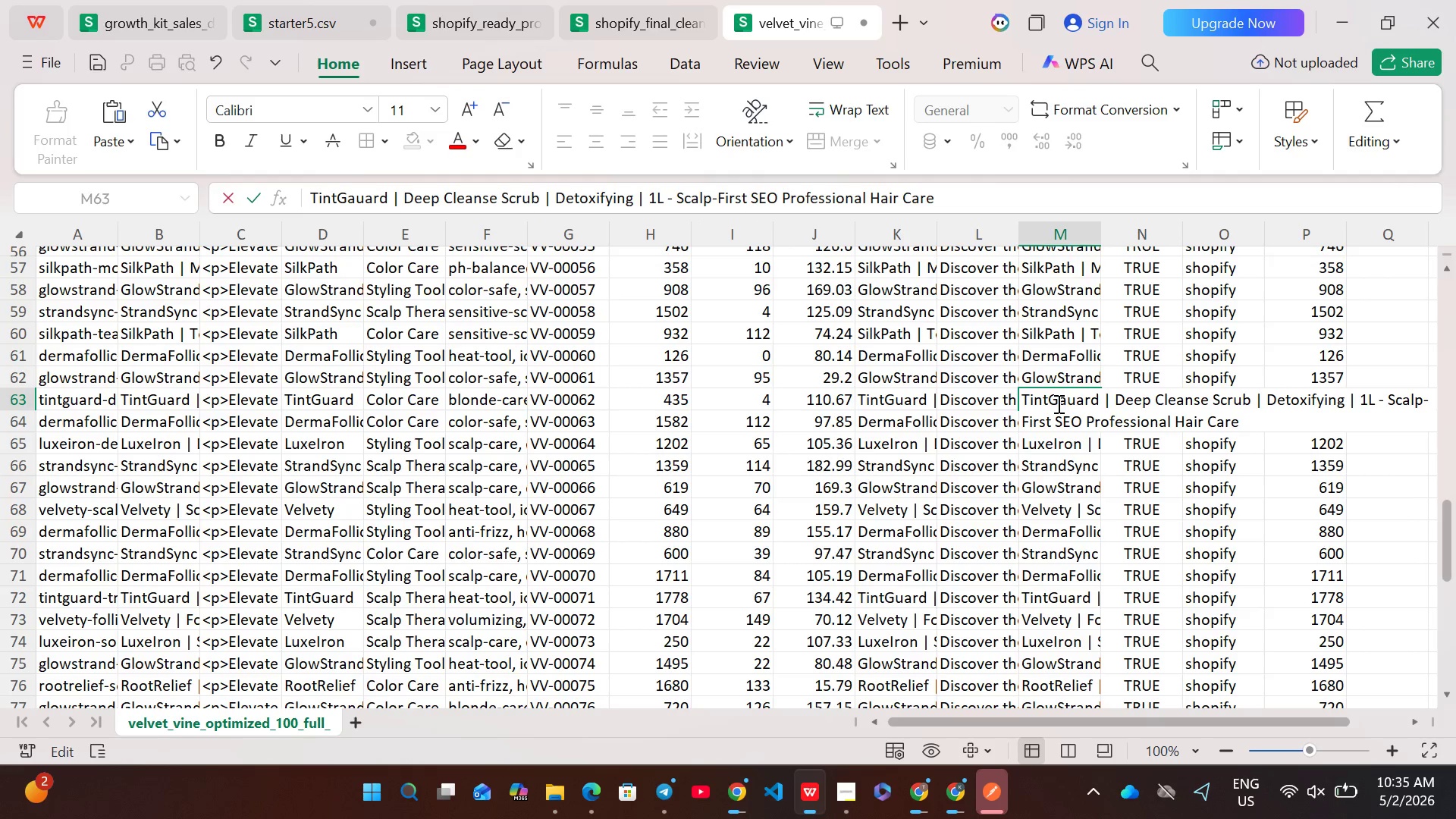 
type(aa)
 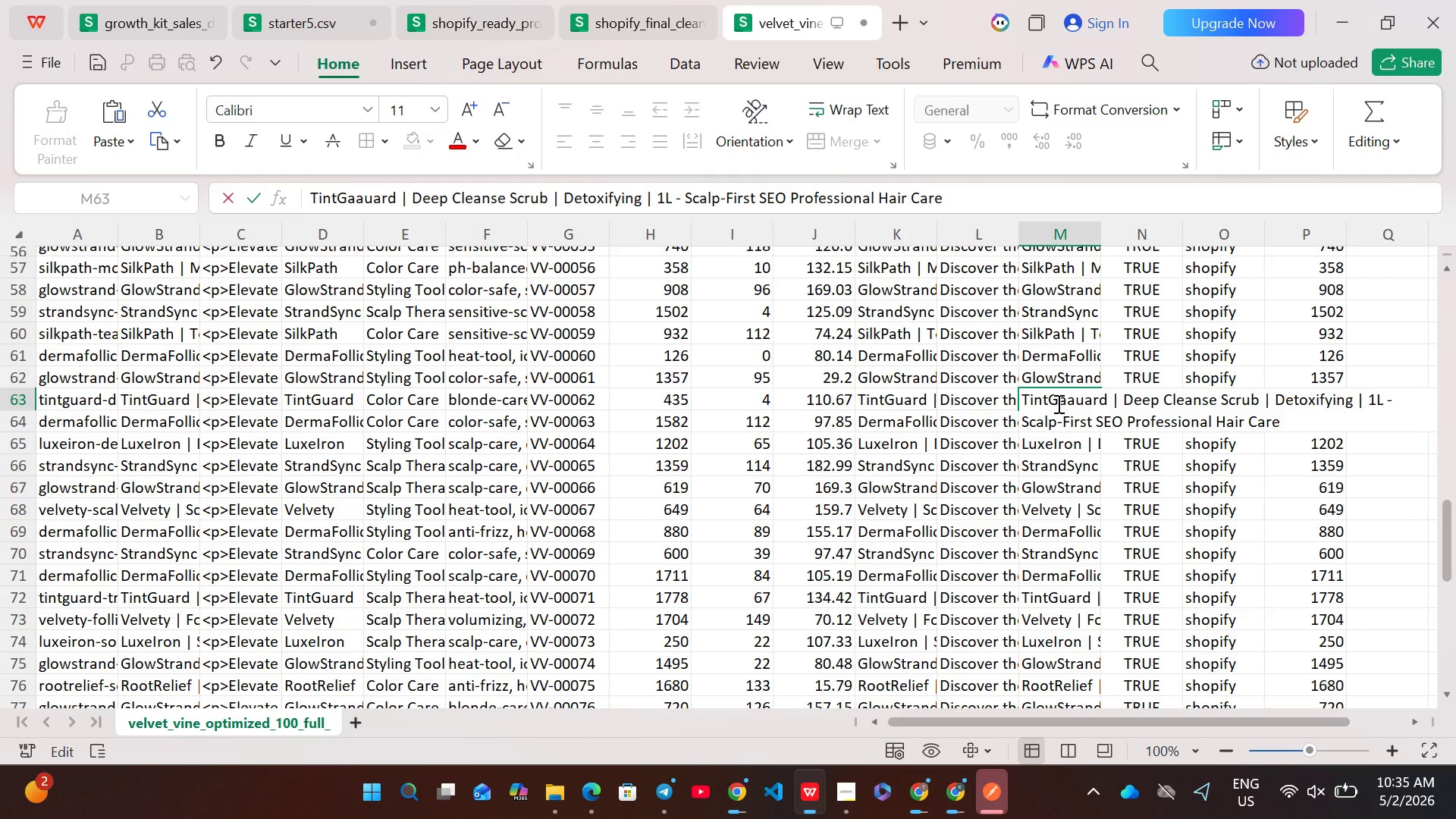 
key(Control+ControlLeft)
 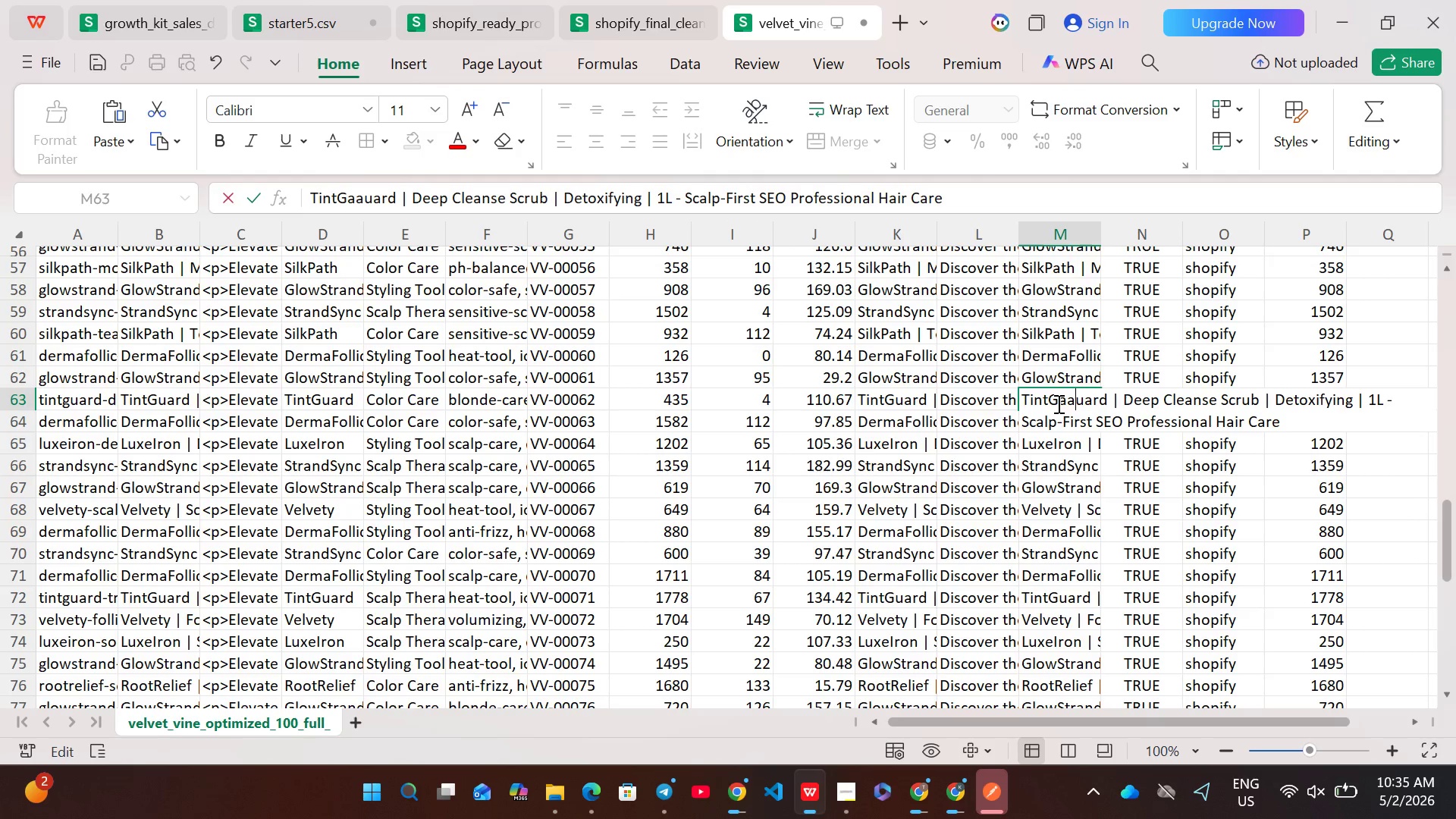 
key(Control+Z)
 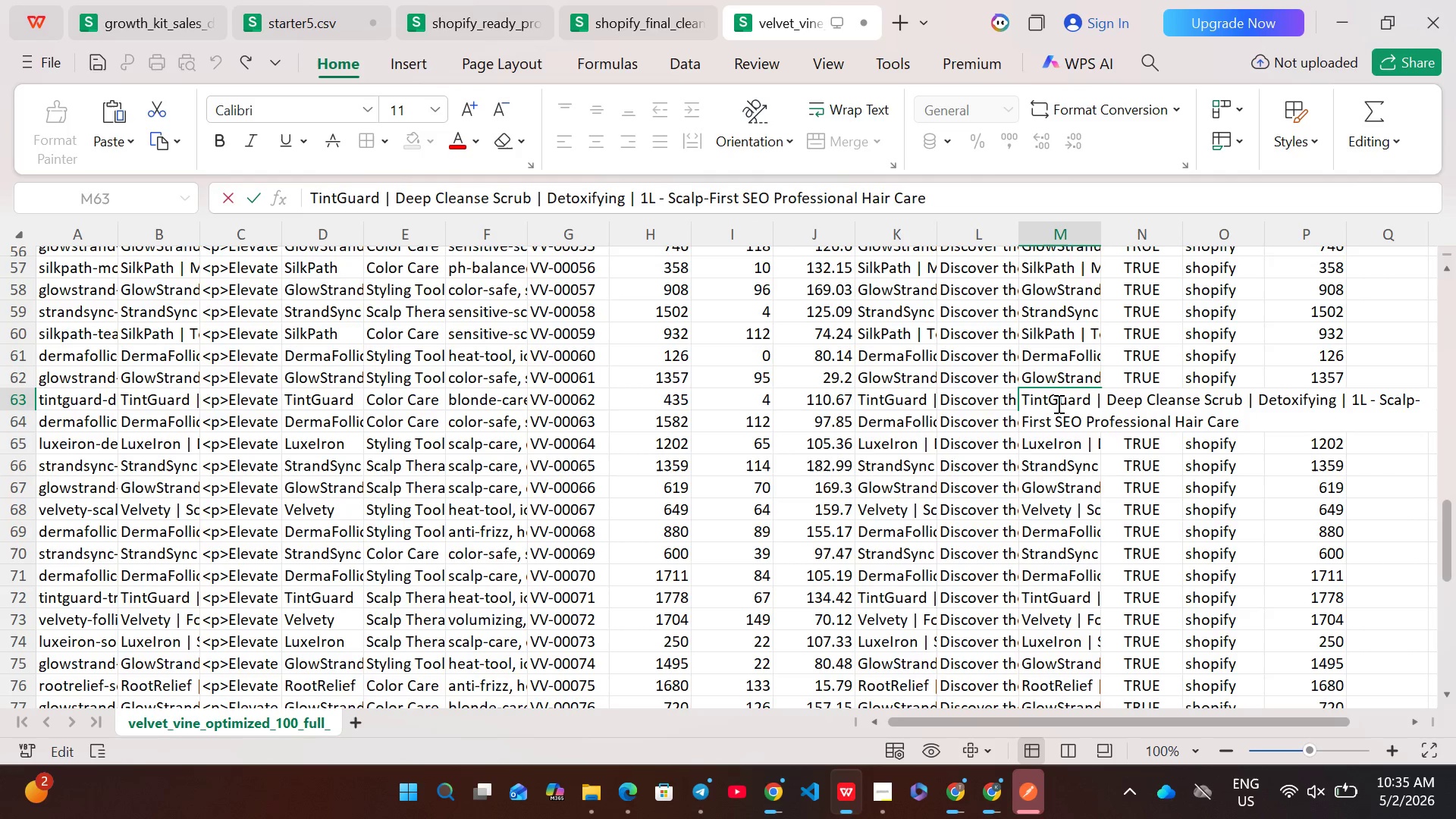 
key(Control+A)
 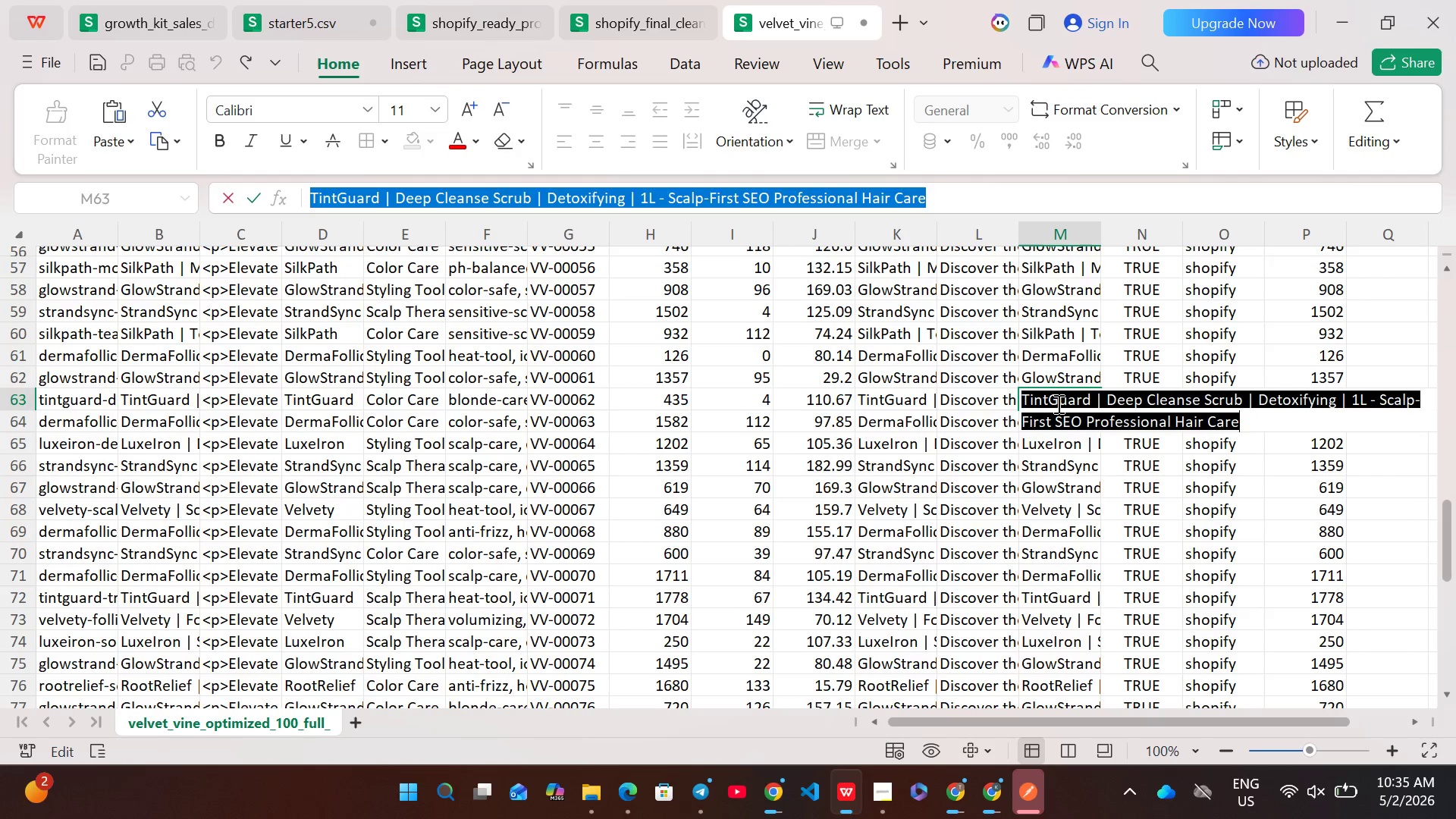 
key(Control+C)
 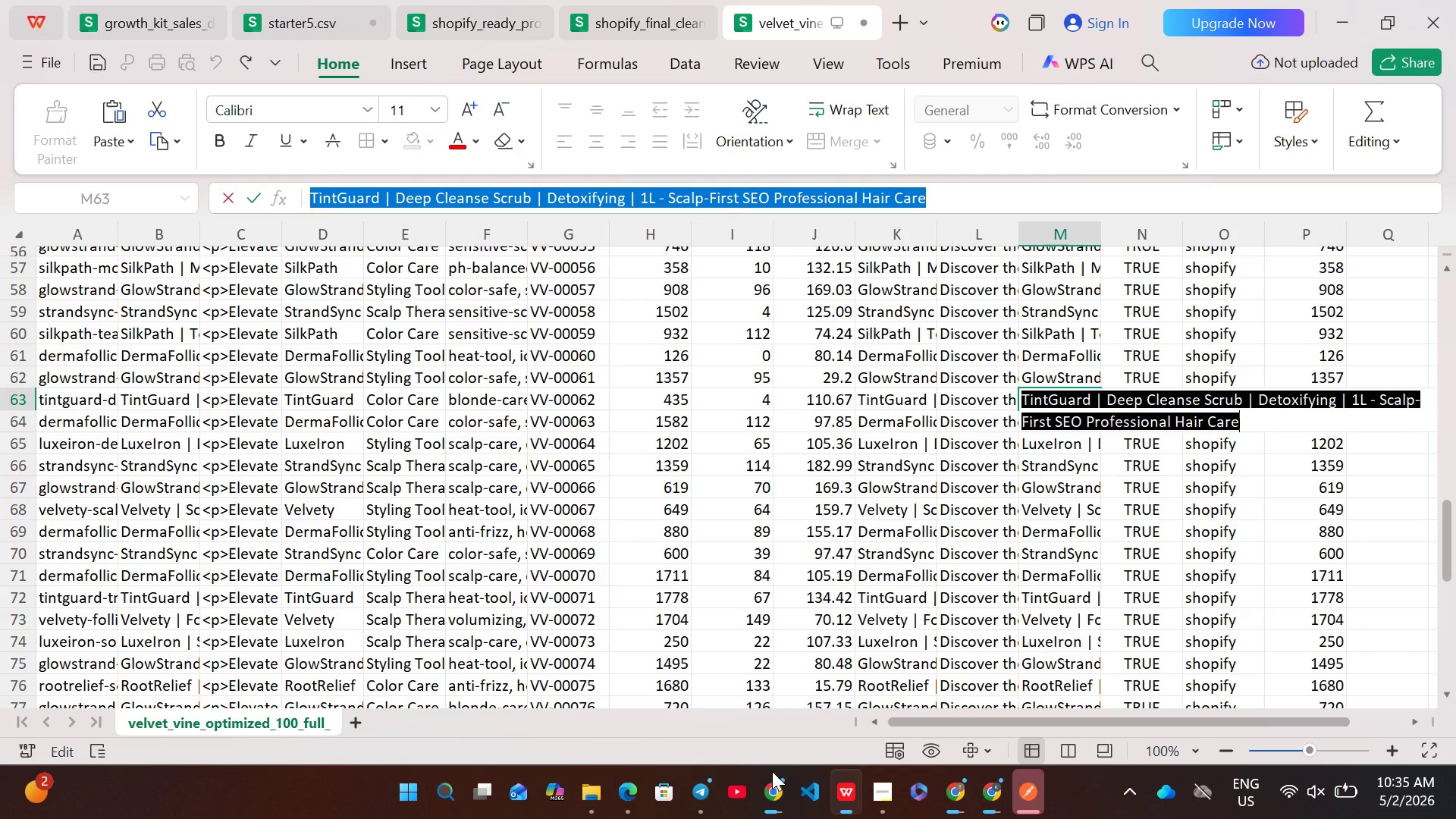 
left_click([771, 775])
 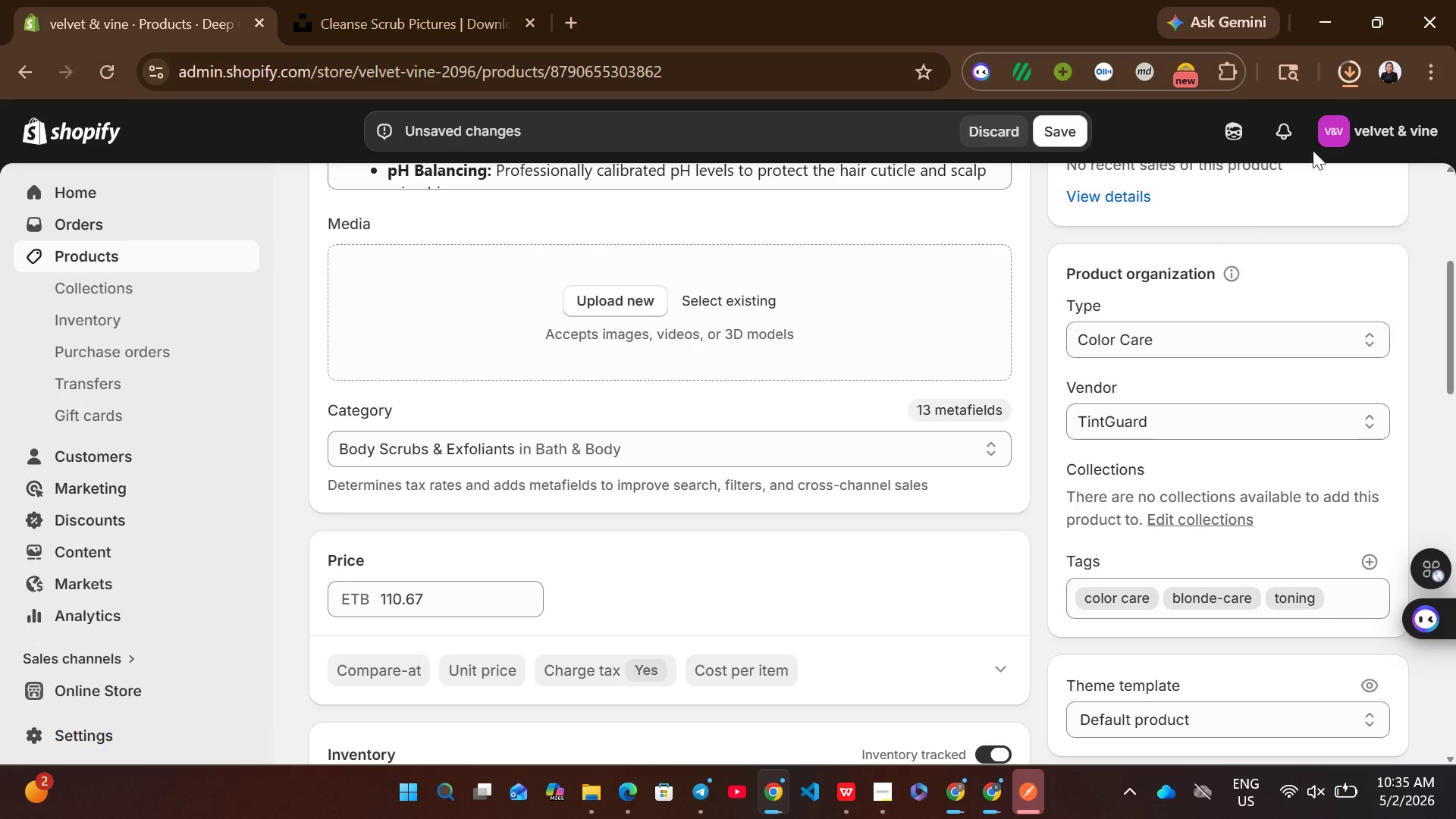 
left_click([1353, 73])
 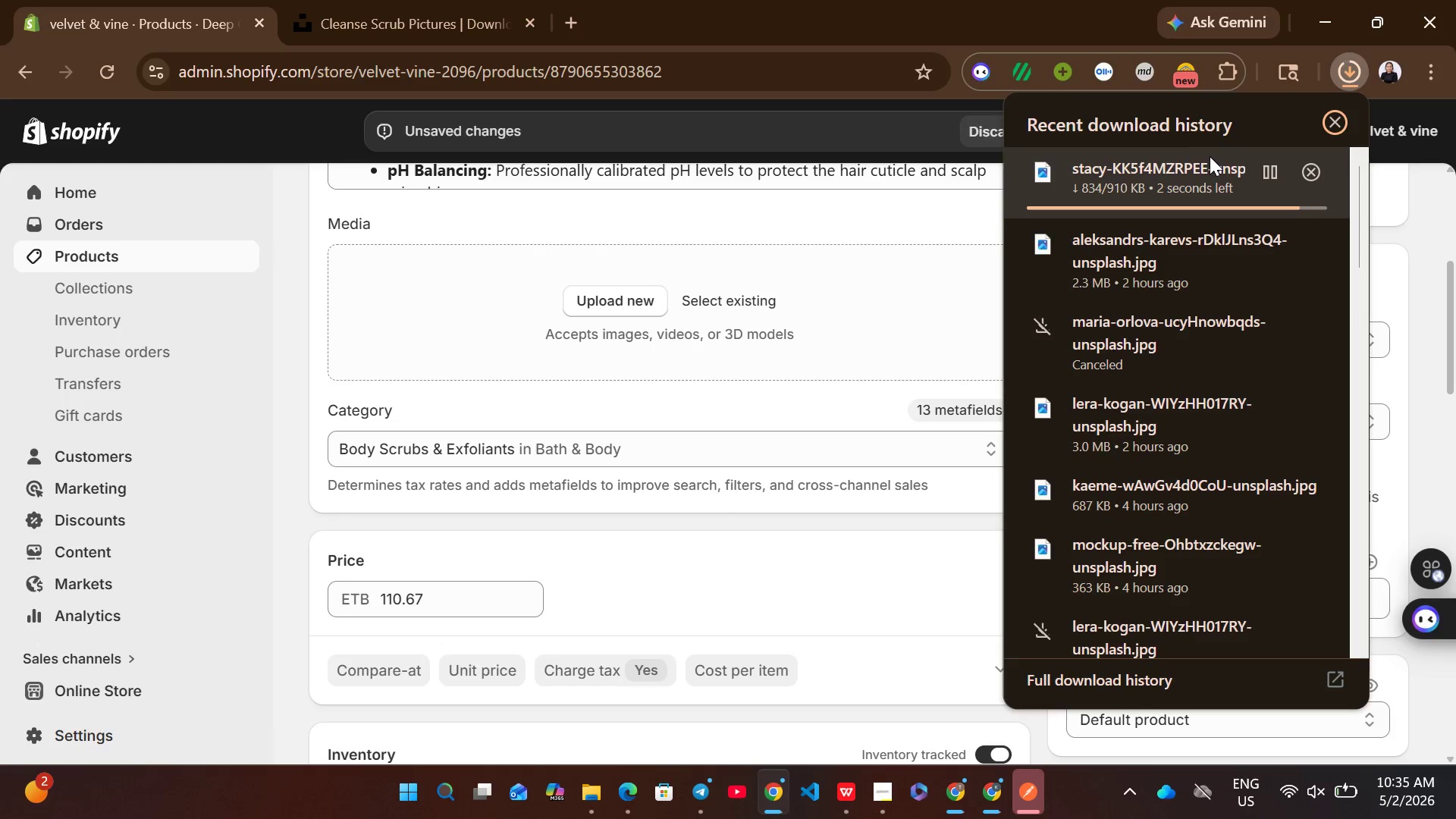 
mouse_move([1174, 174])
 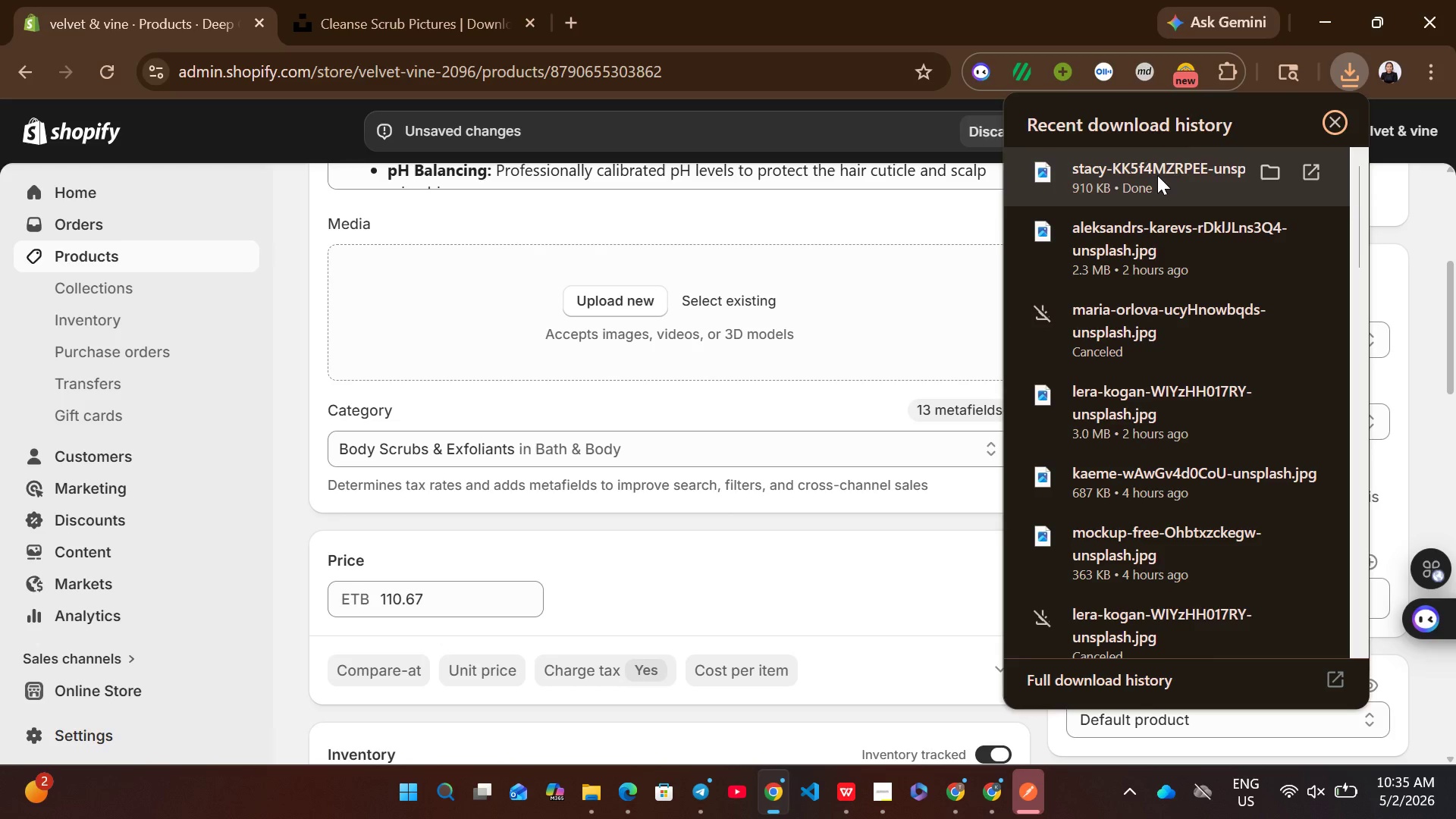 
left_click_drag(start_coordinate=[1157, 175], to_coordinate=[762, 303])
 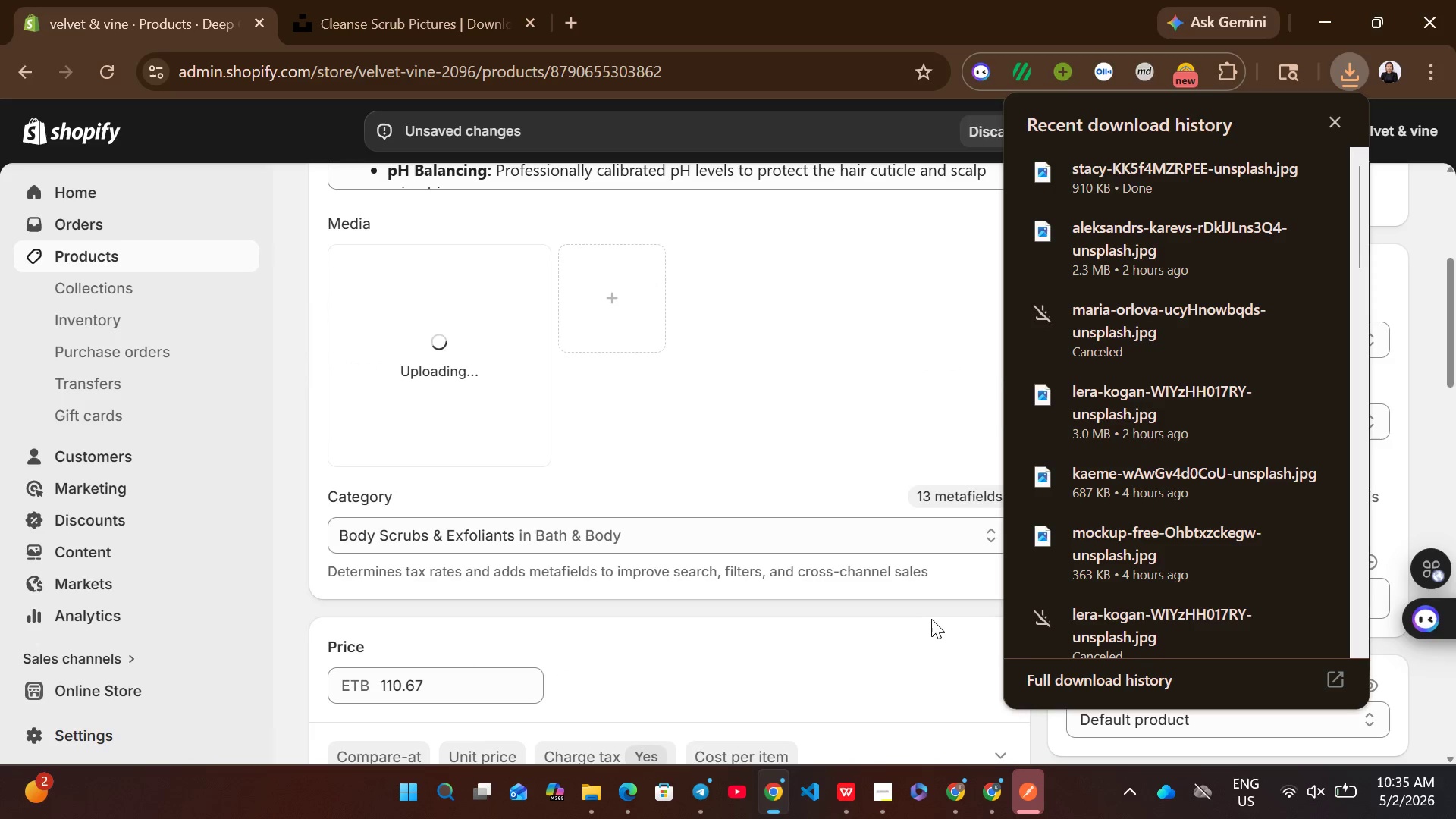 
left_click([944, 604])
 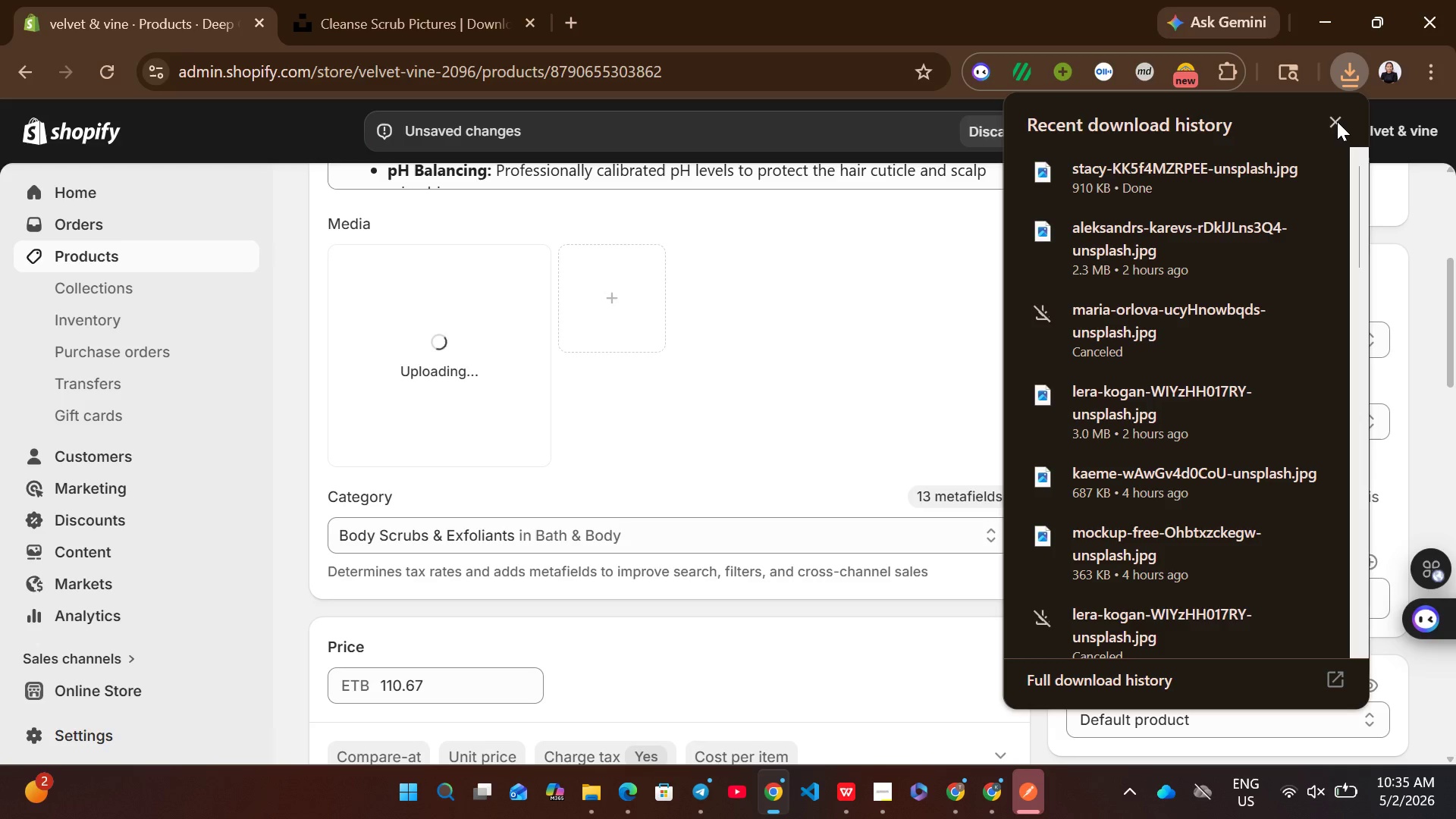 
left_click([1337, 121])
 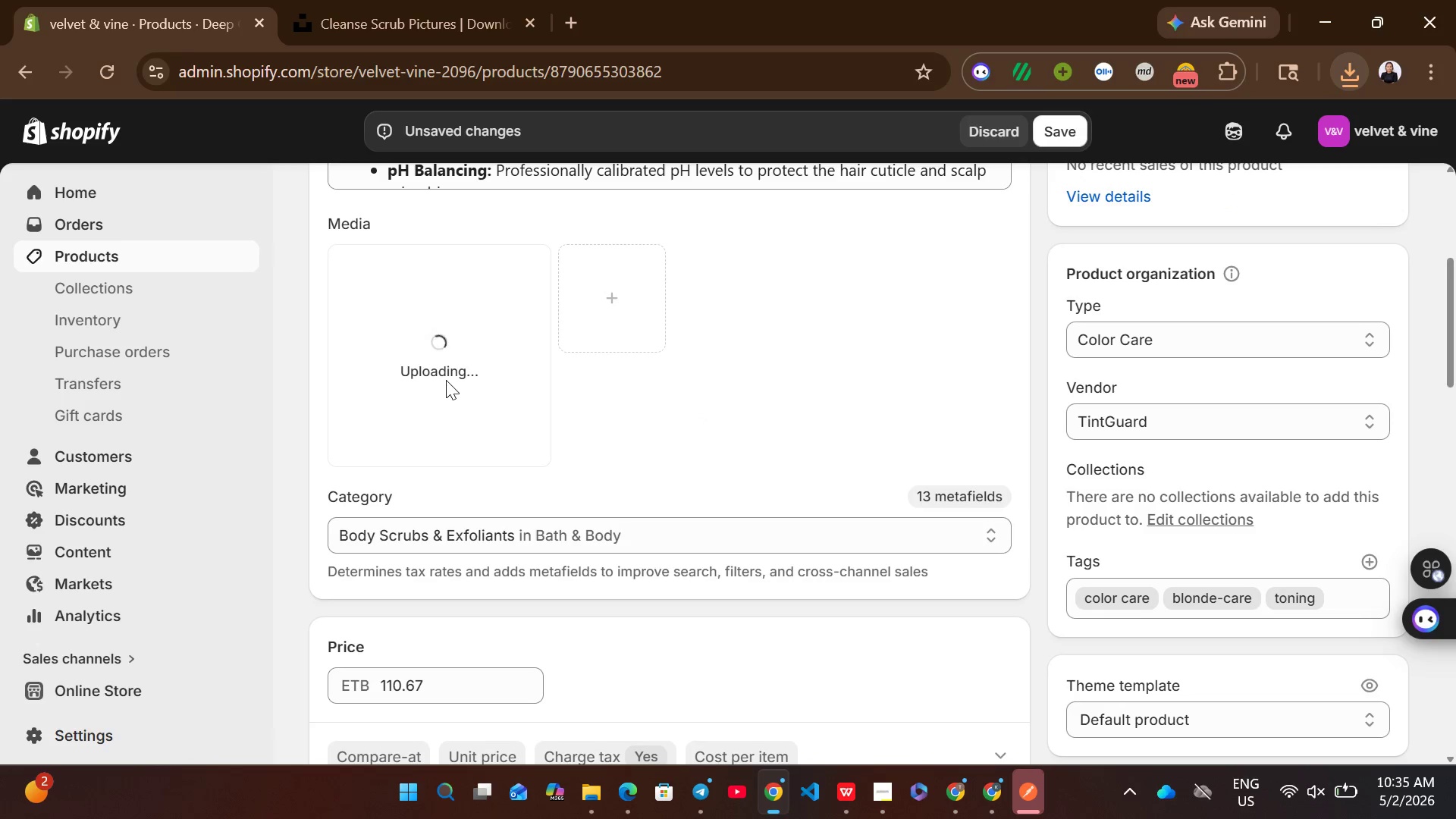 
wait(13.59)
 